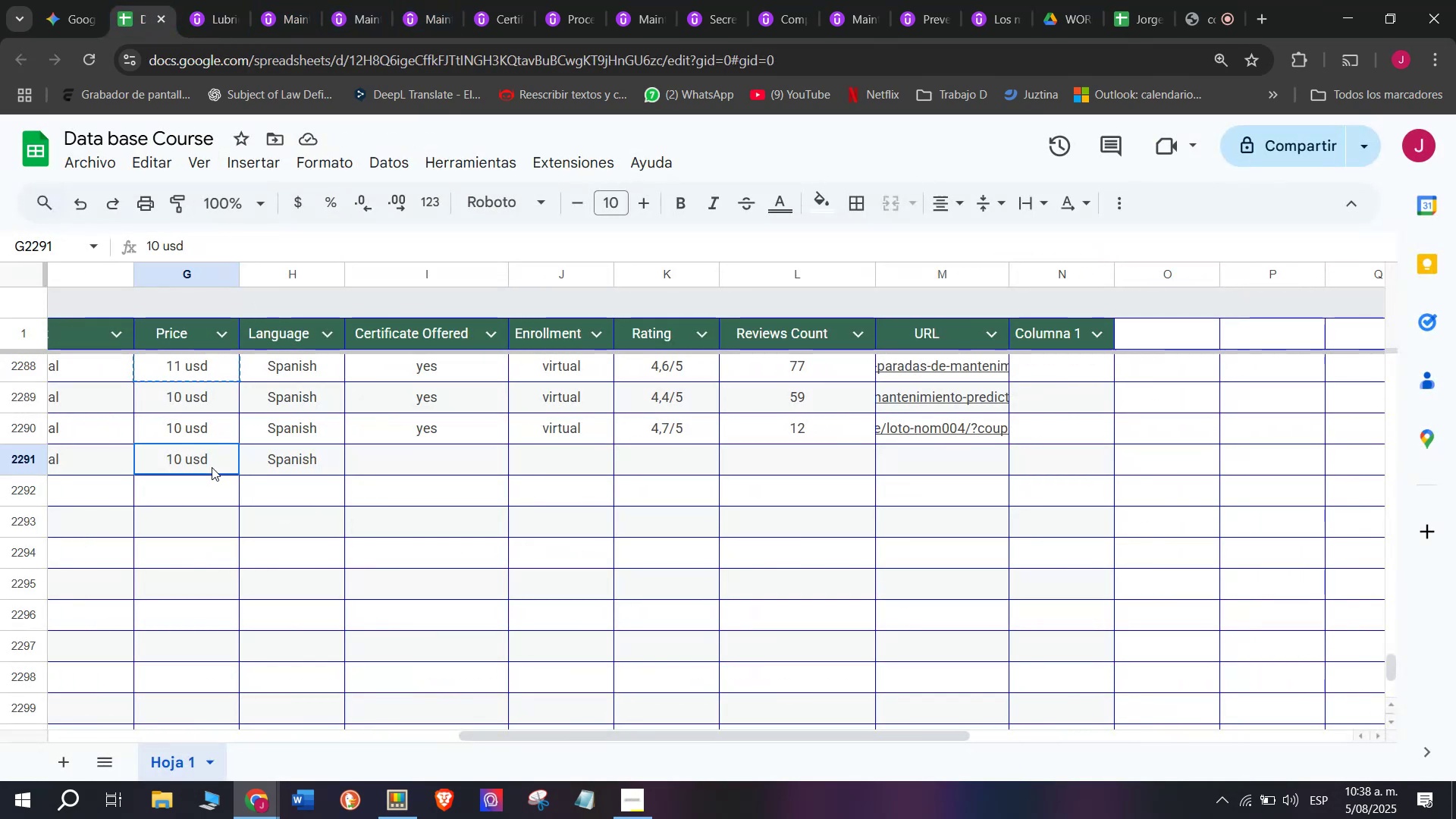 
left_click([212, 467])
 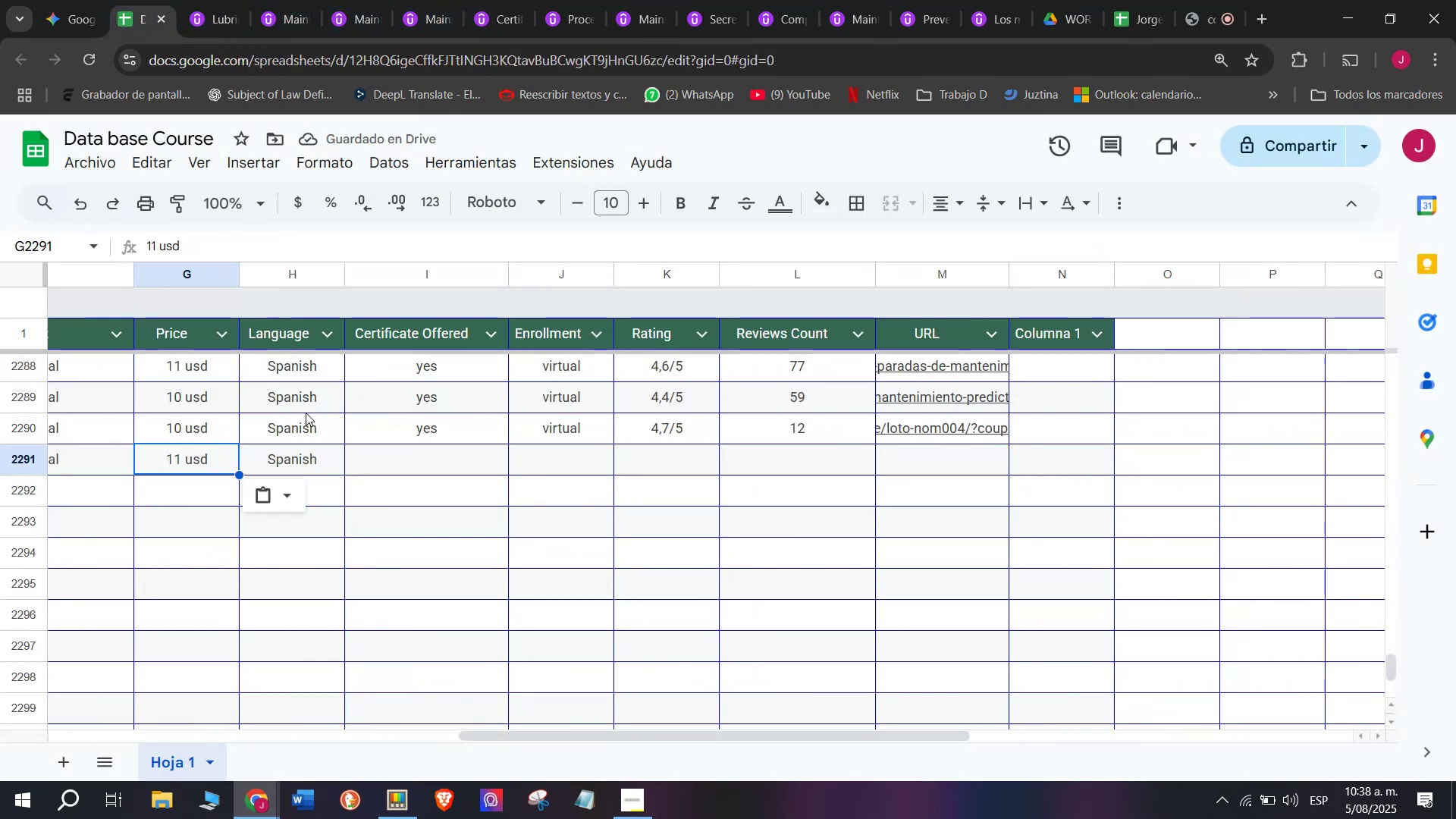 
left_click([428, 457])
 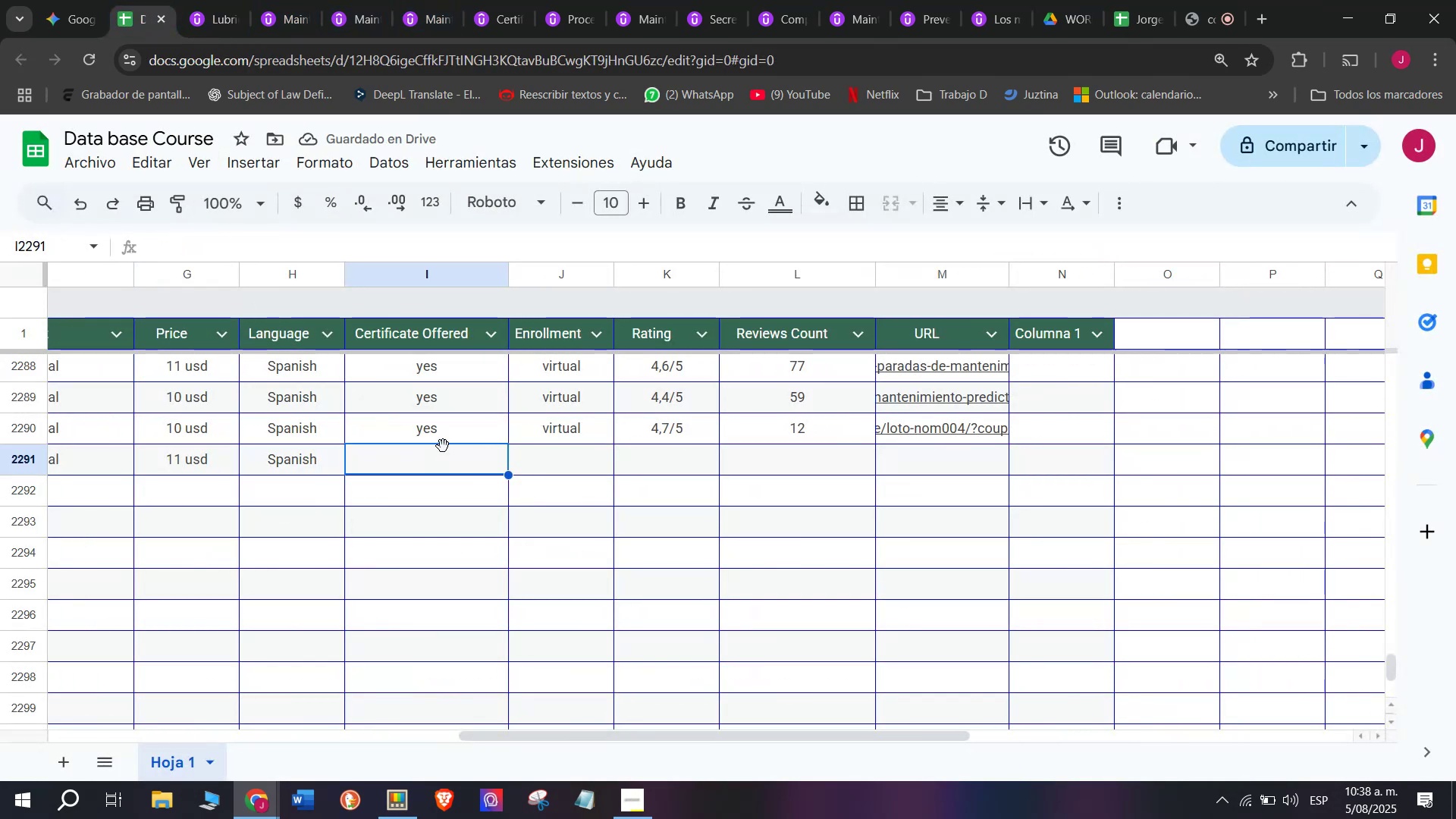 
left_click([443, 446])
 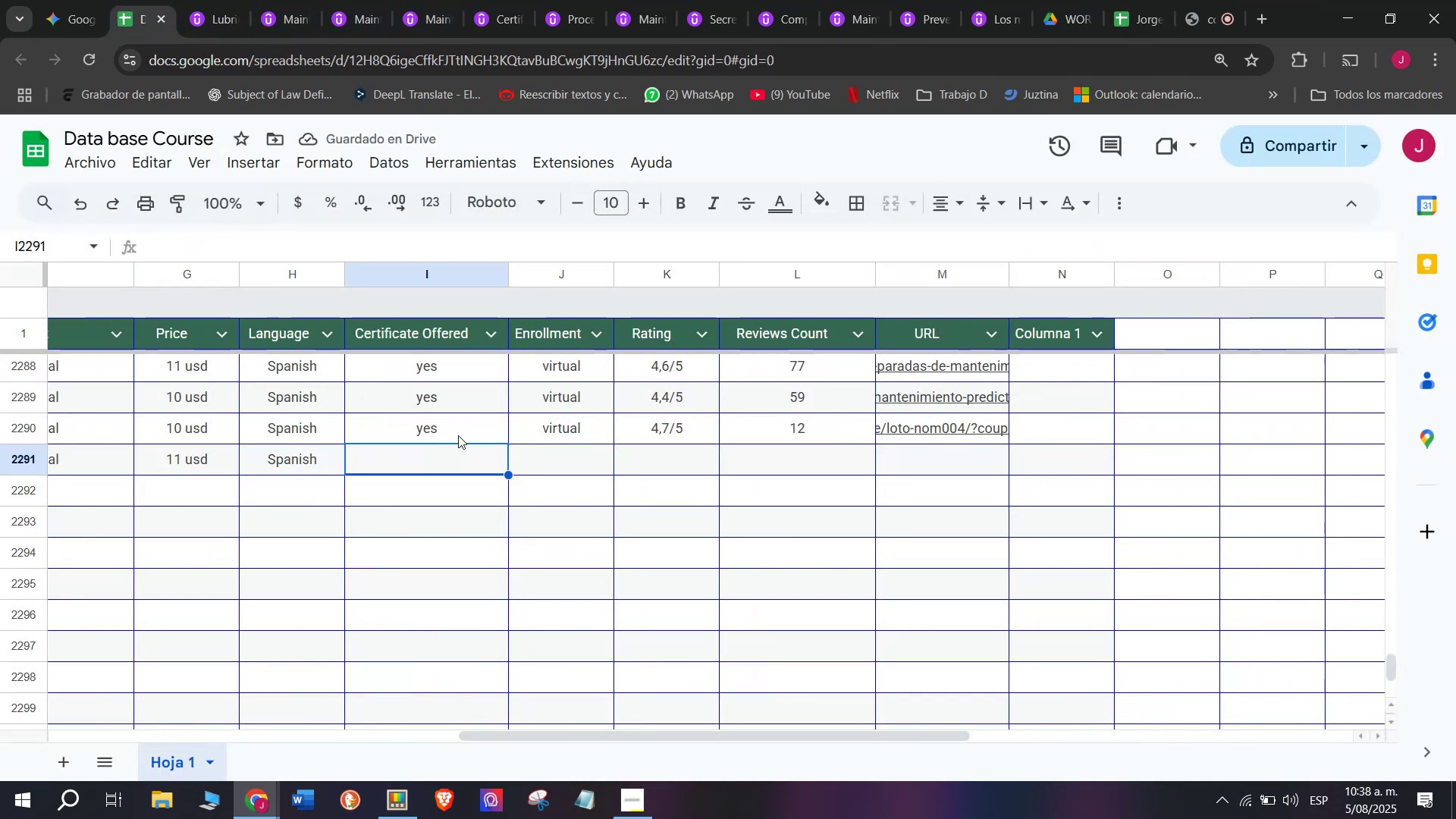 
double_click([458, 435])
 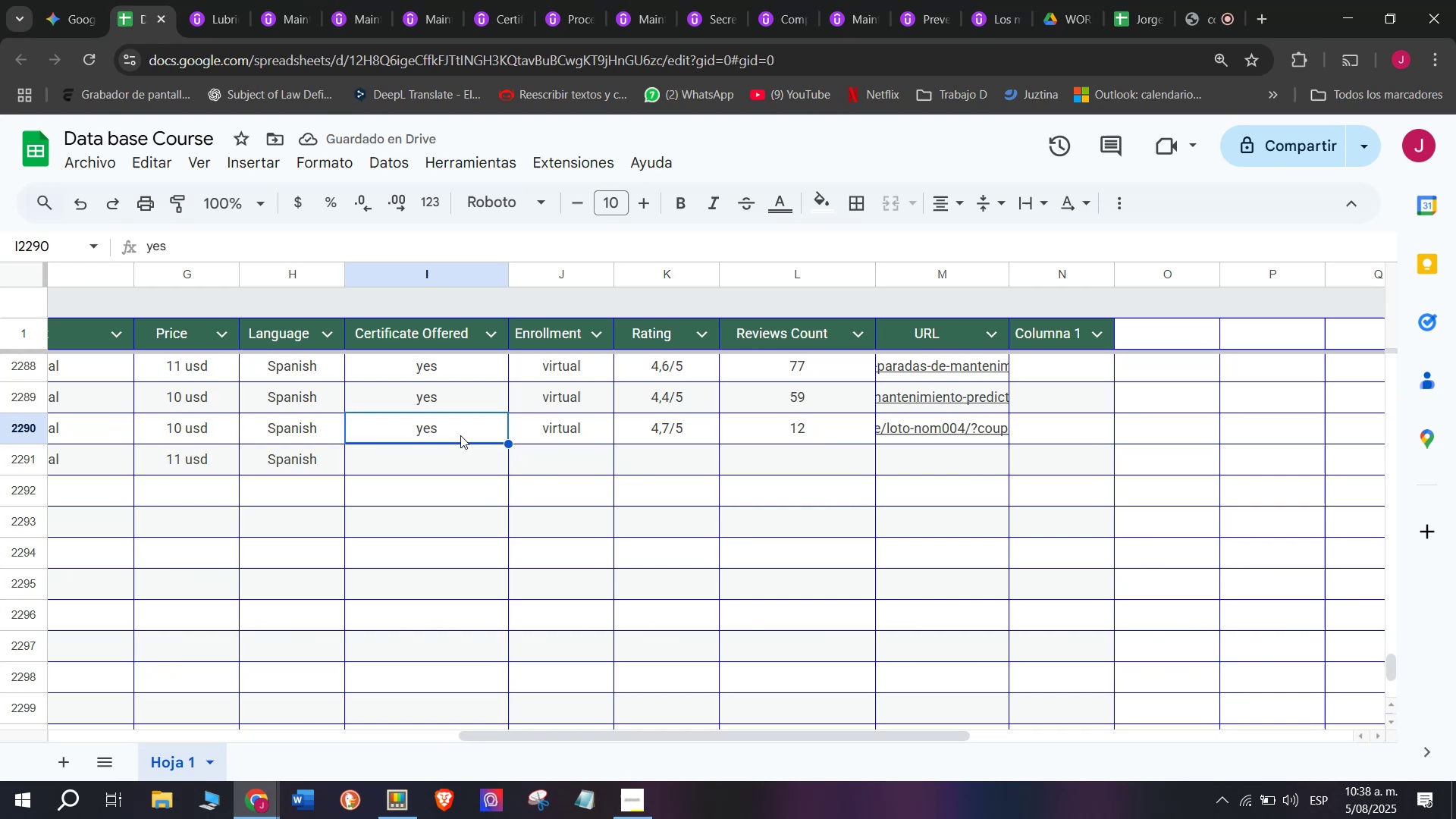 
key(Control+ControlLeft)
 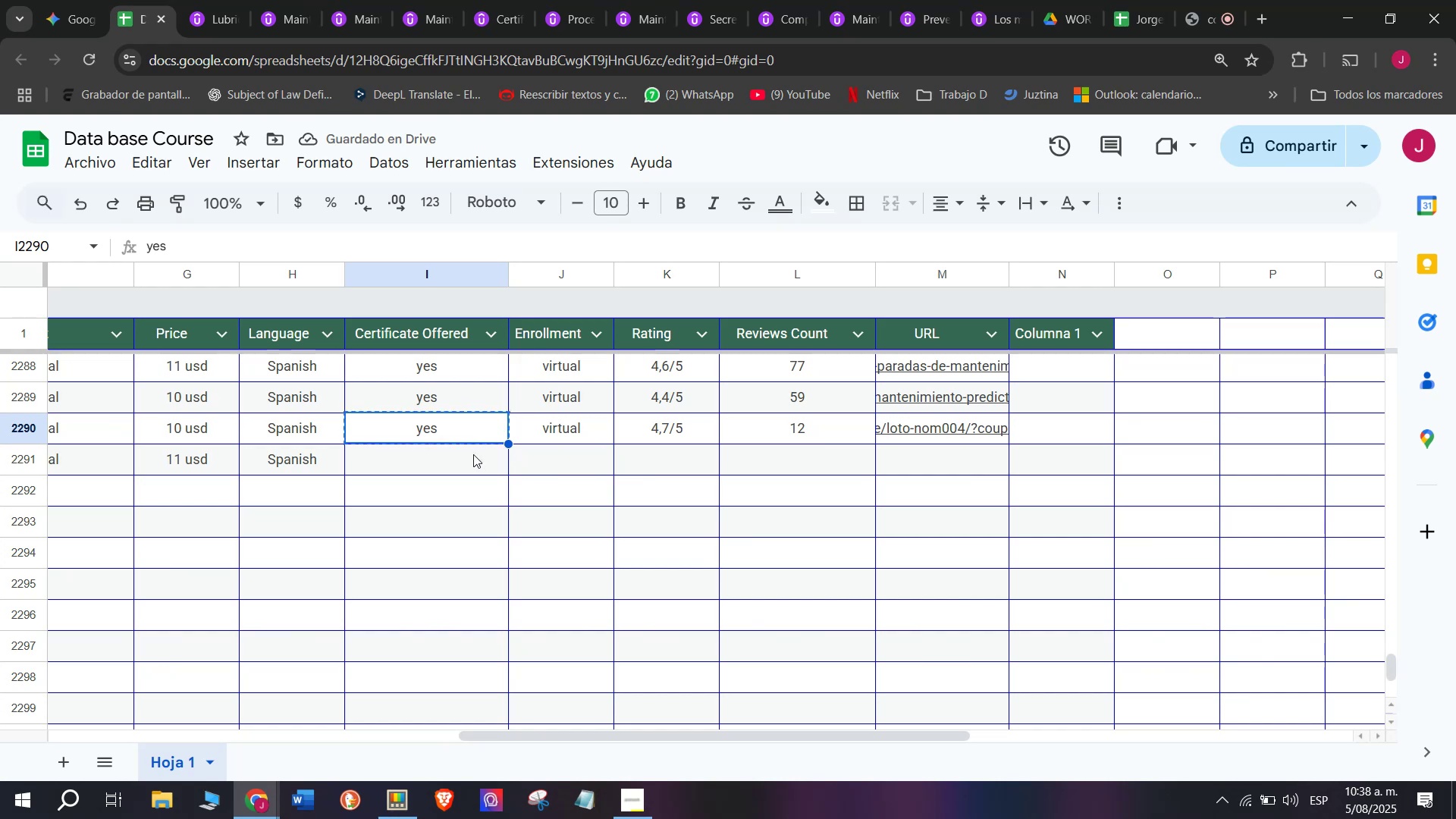 
key(Break)
 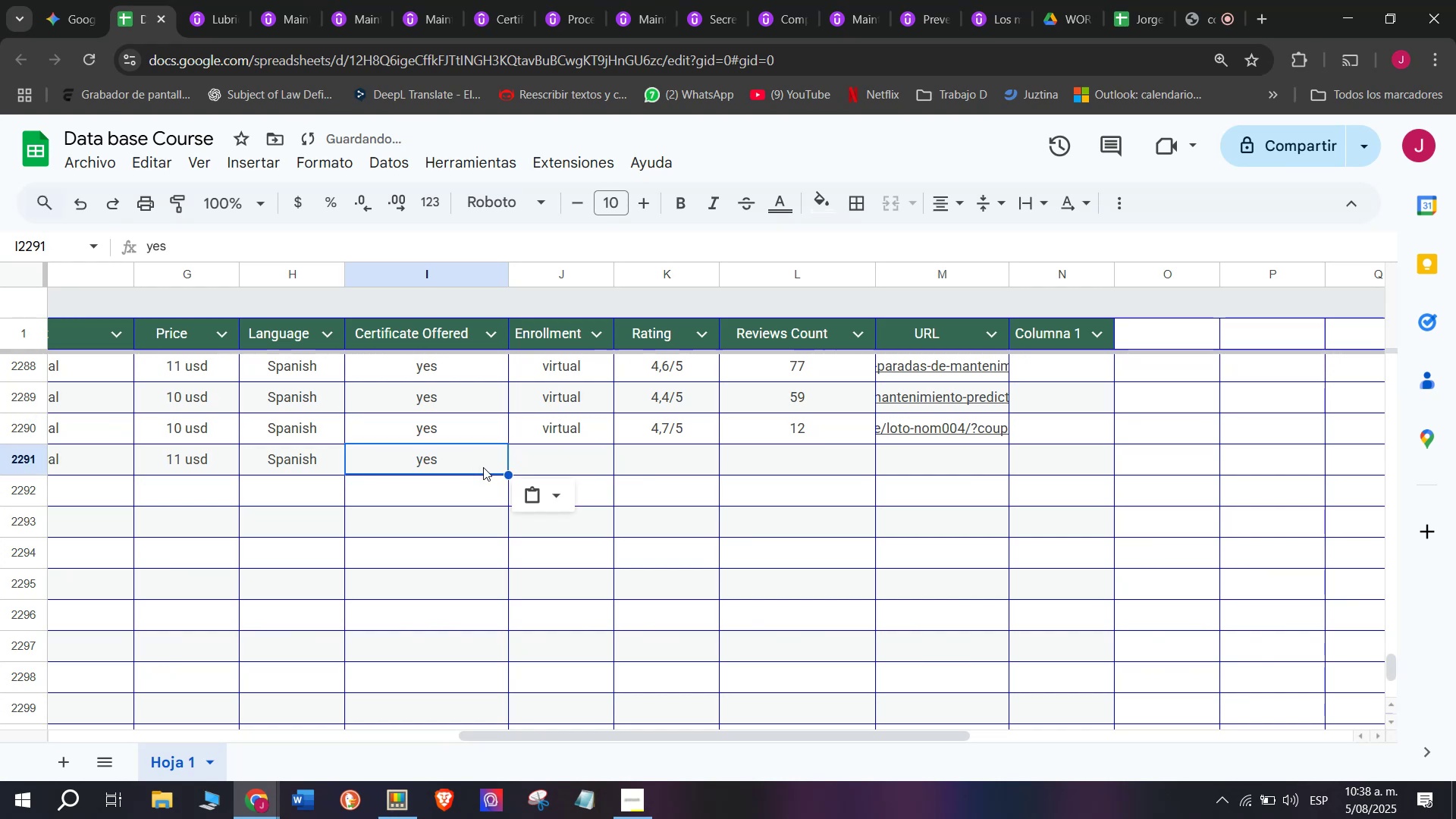 
key(Control+C)
 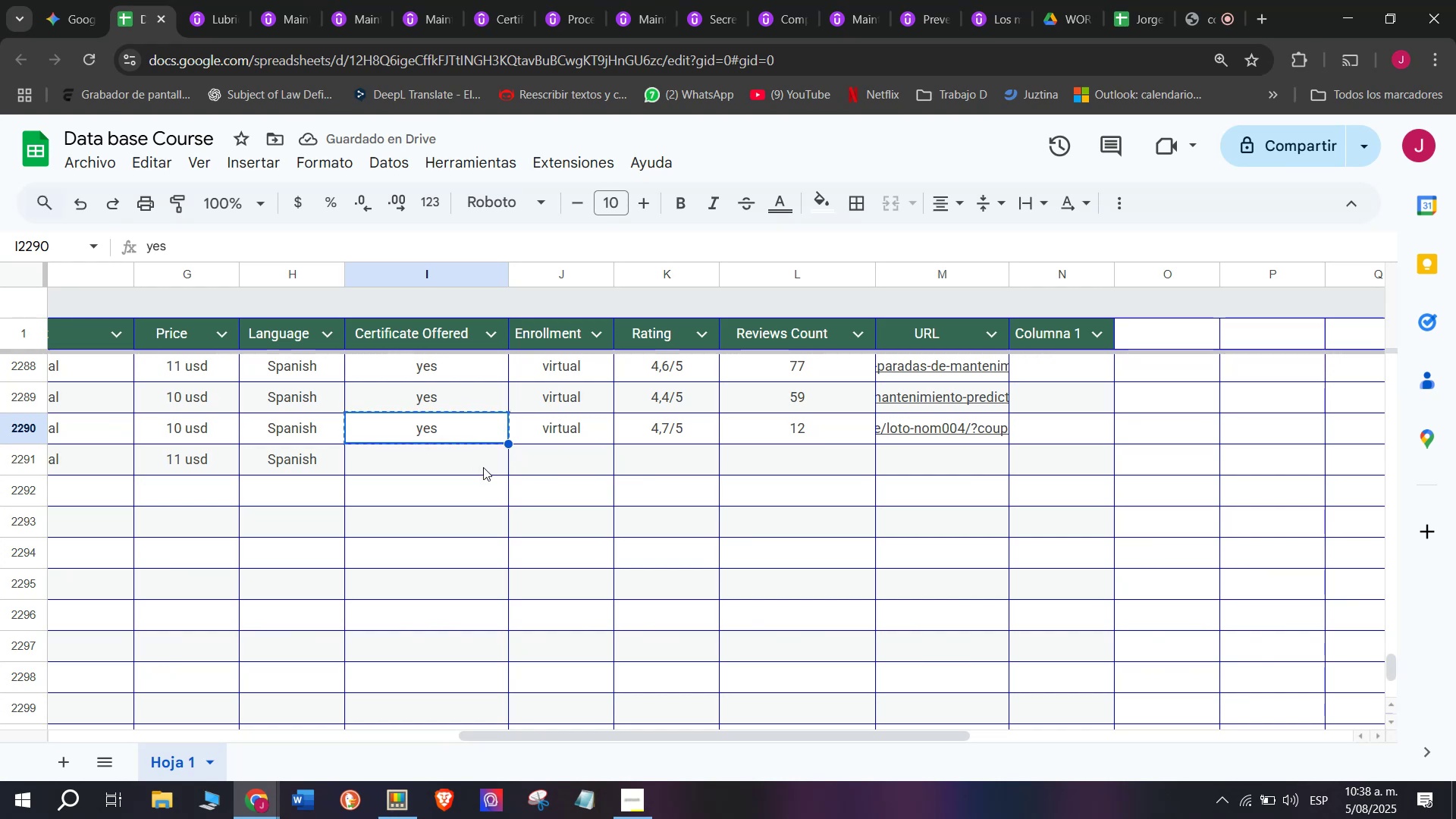 
triple_click([483, 467])
 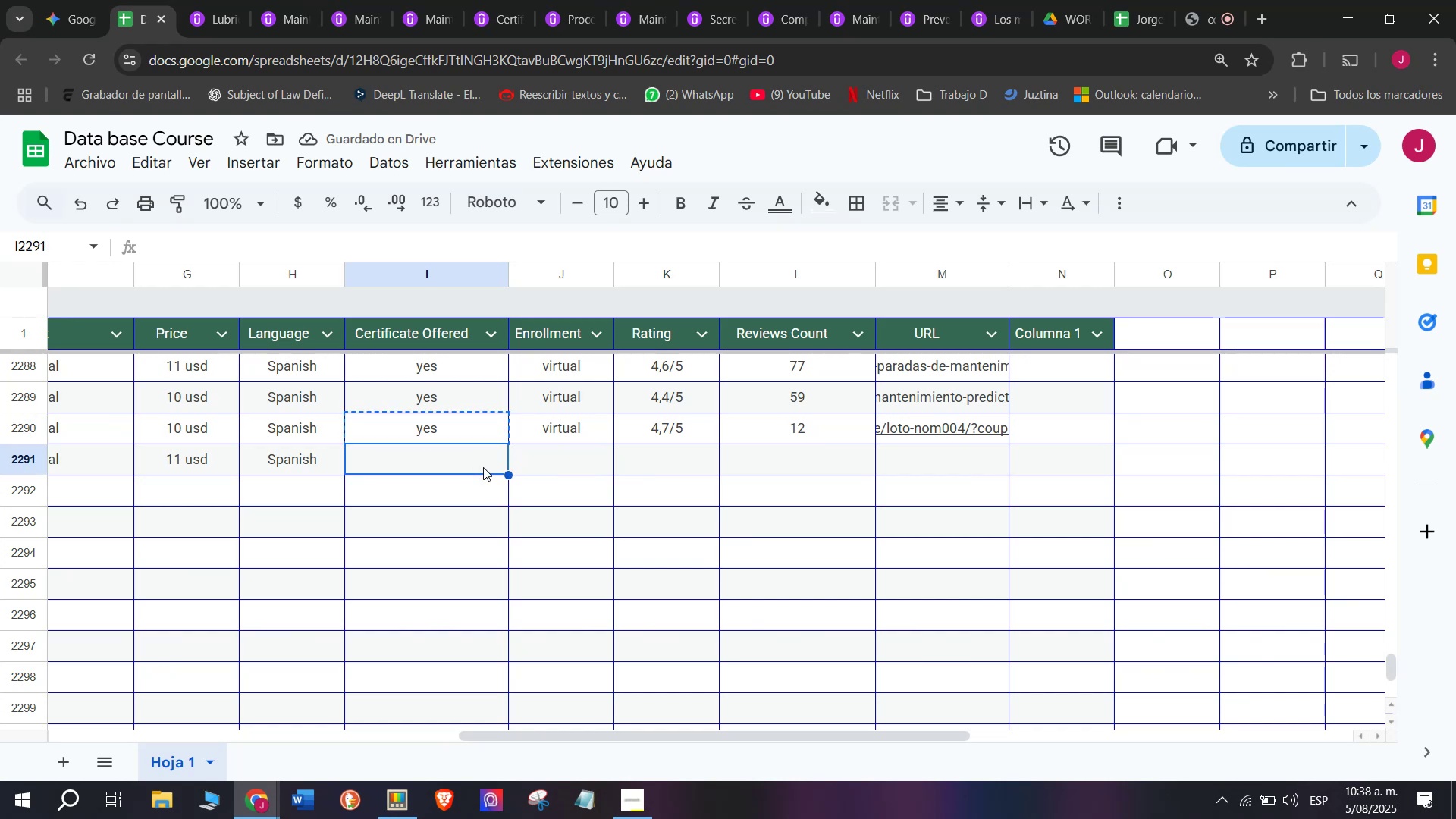 
key(Control+ControlLeft)
 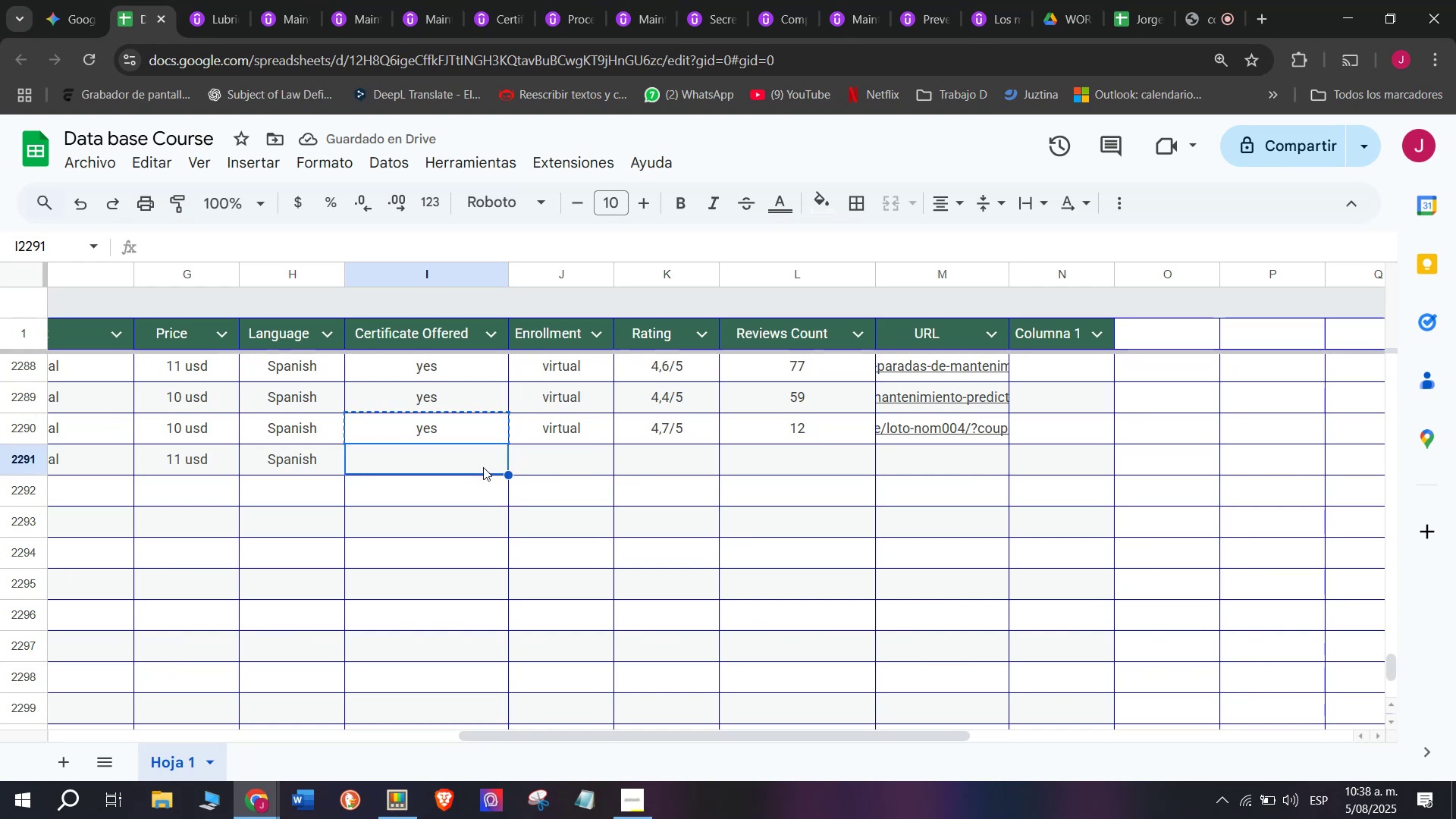 
key(Z)
 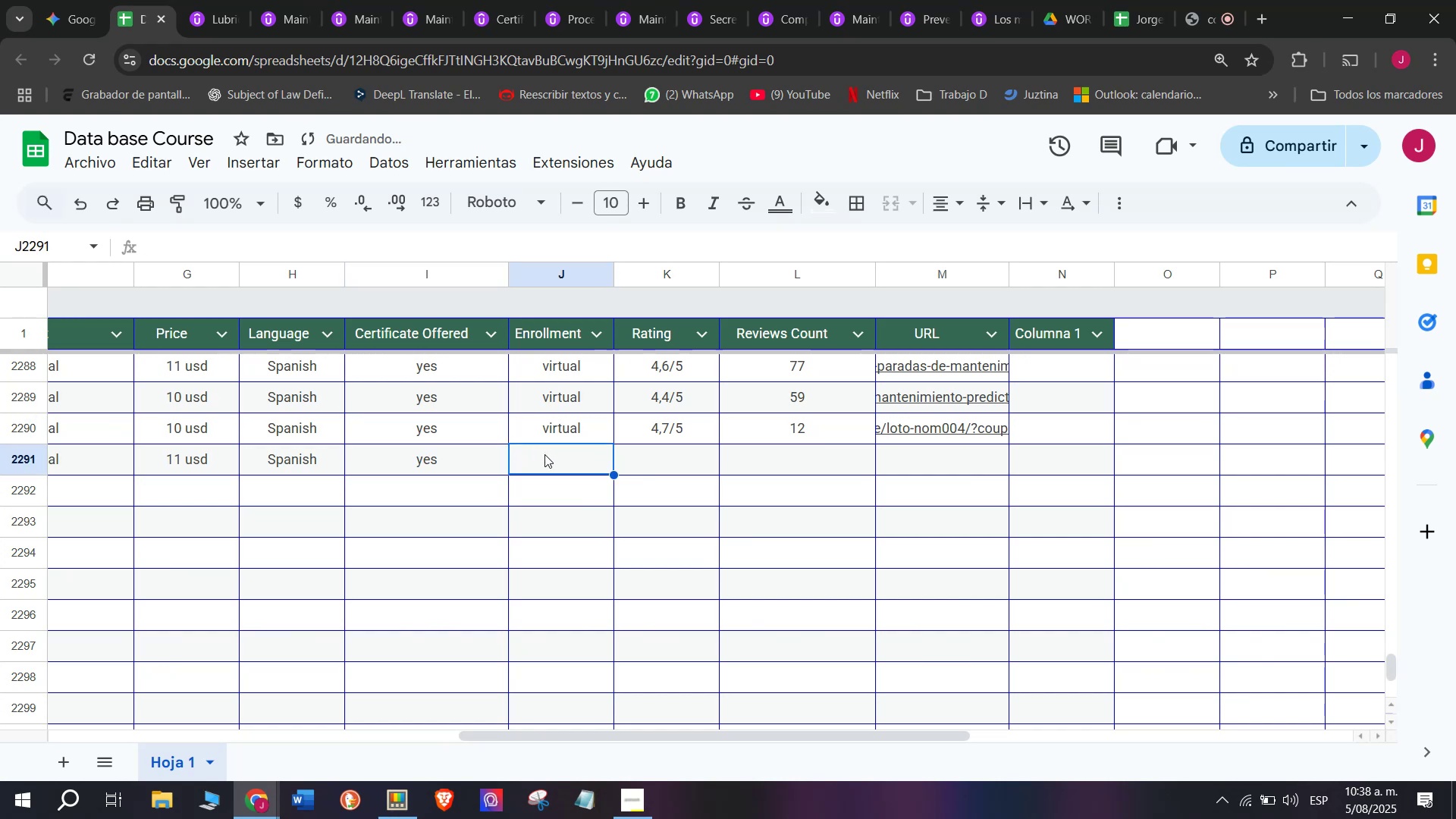 
key(Control+V)
 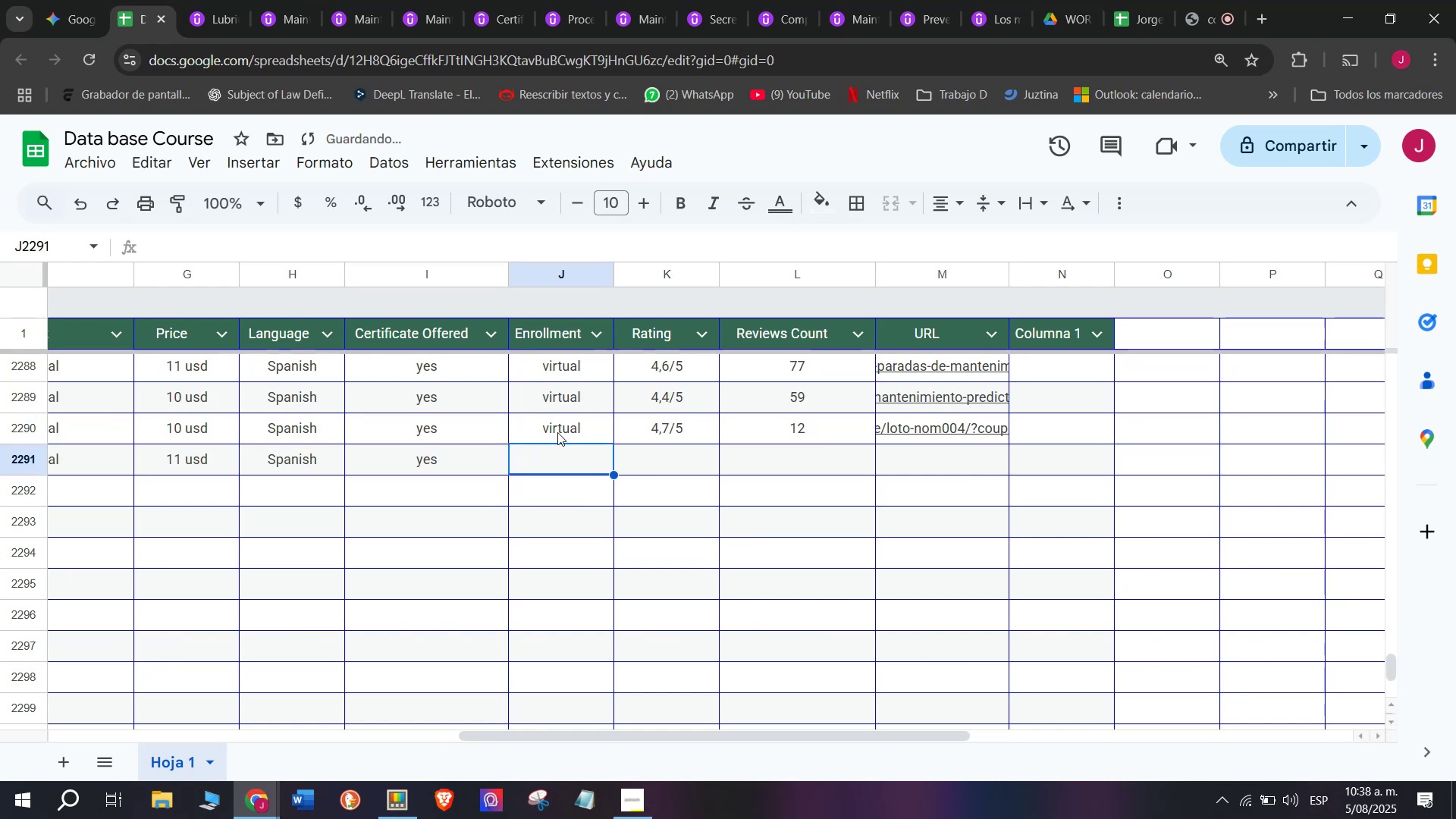 
double_click([557, 431])
 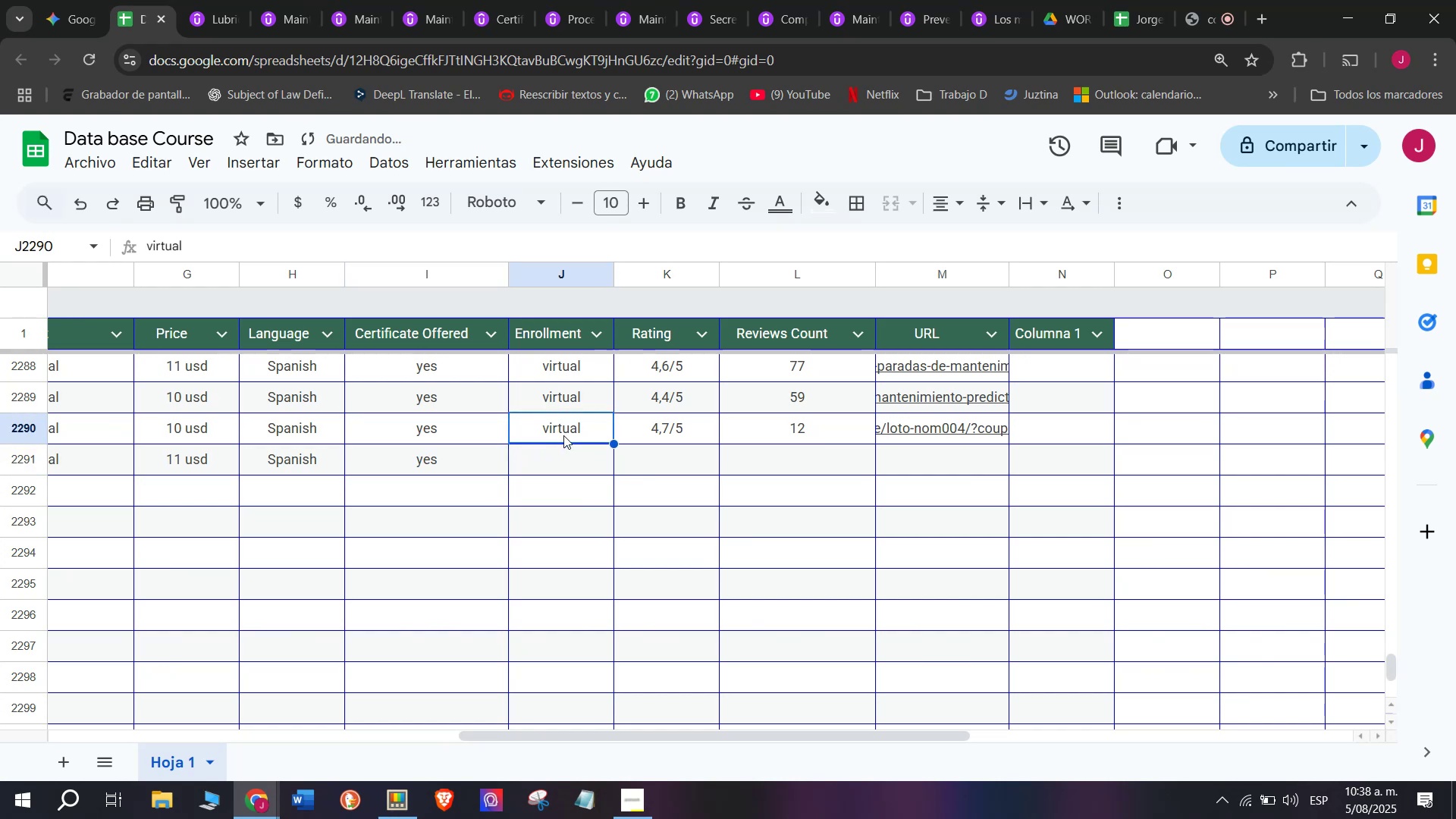 
key(Break)
 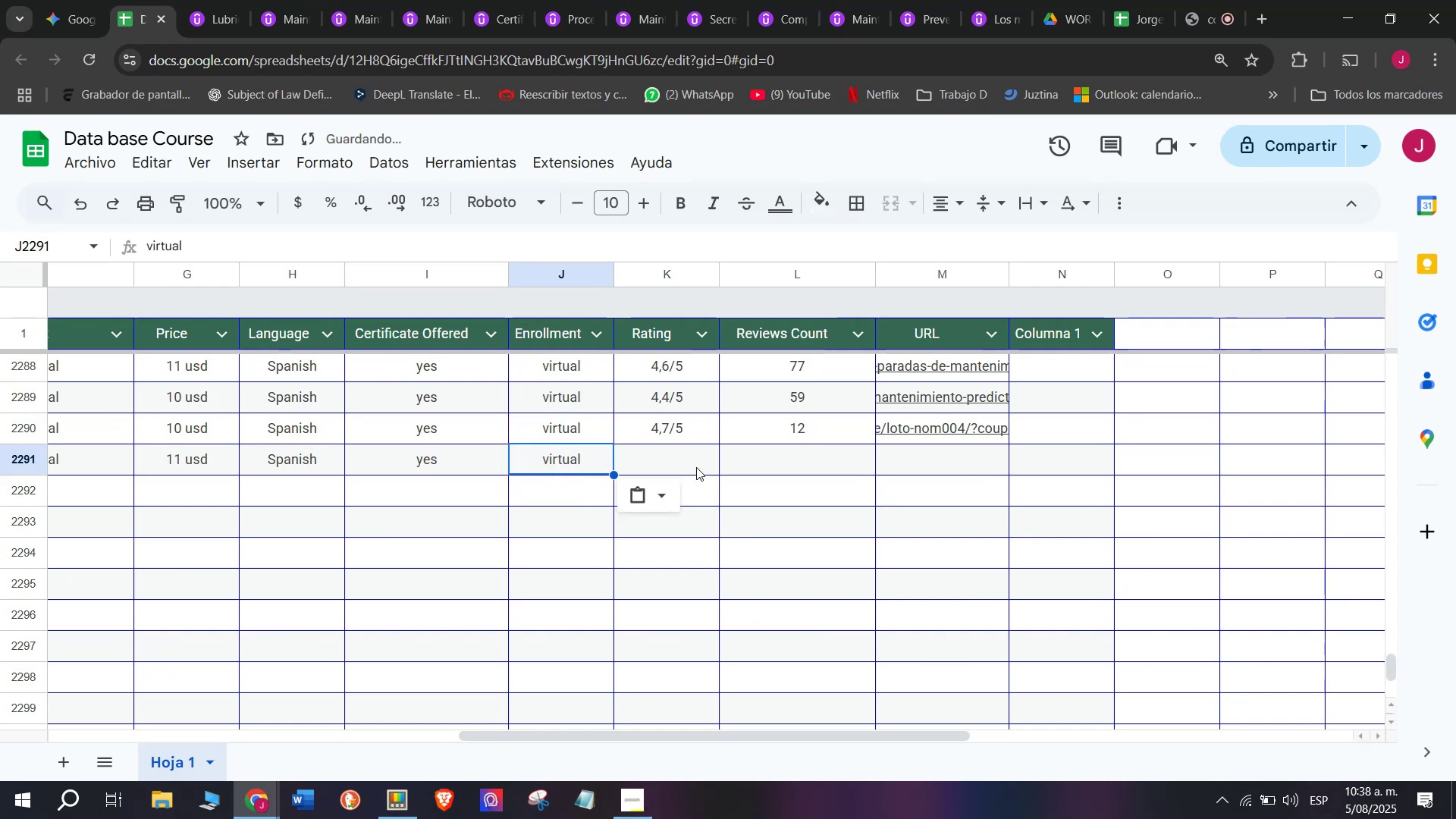 
key(Control+ControlLeft)
 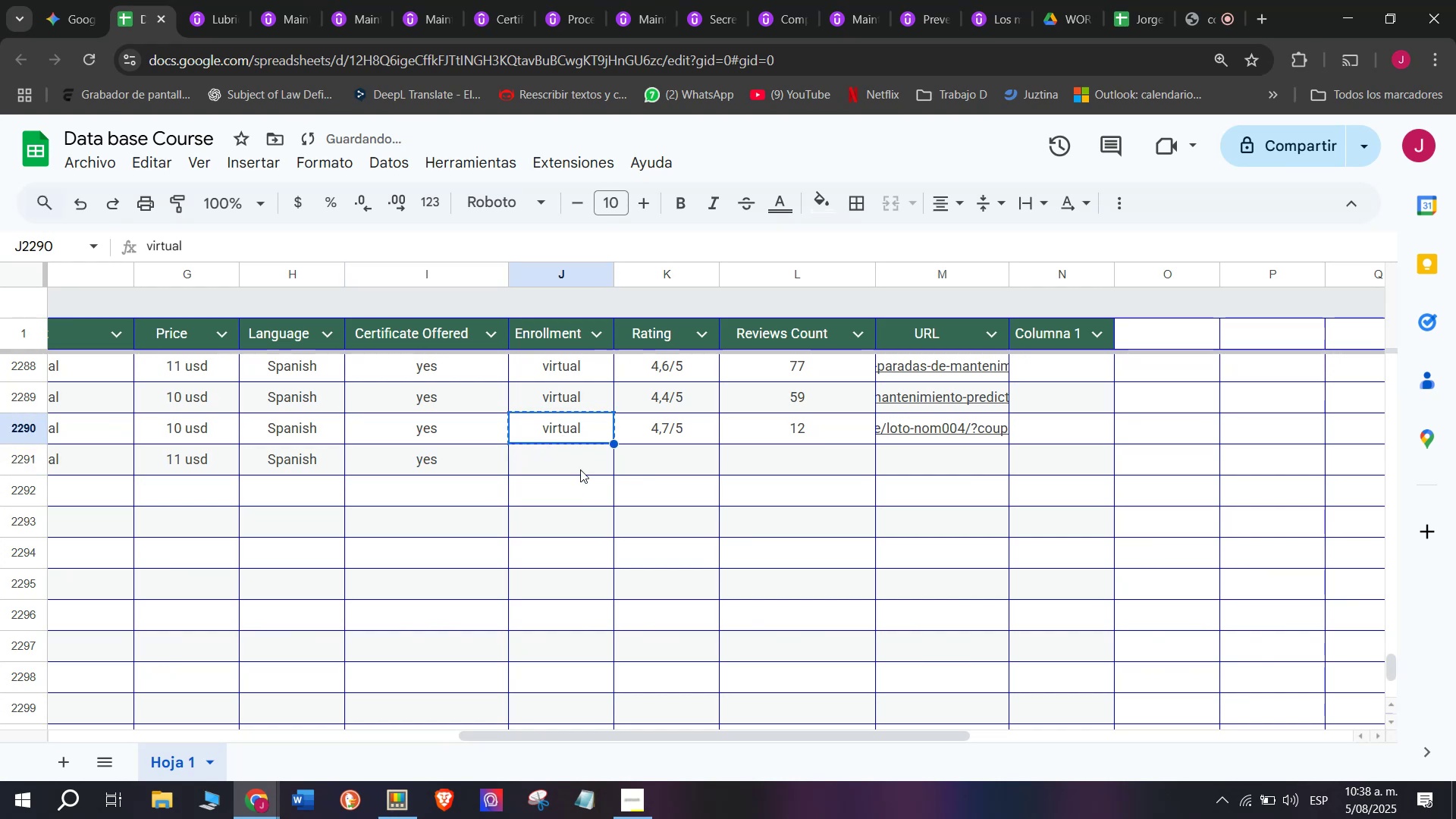 
key(Control+C)
 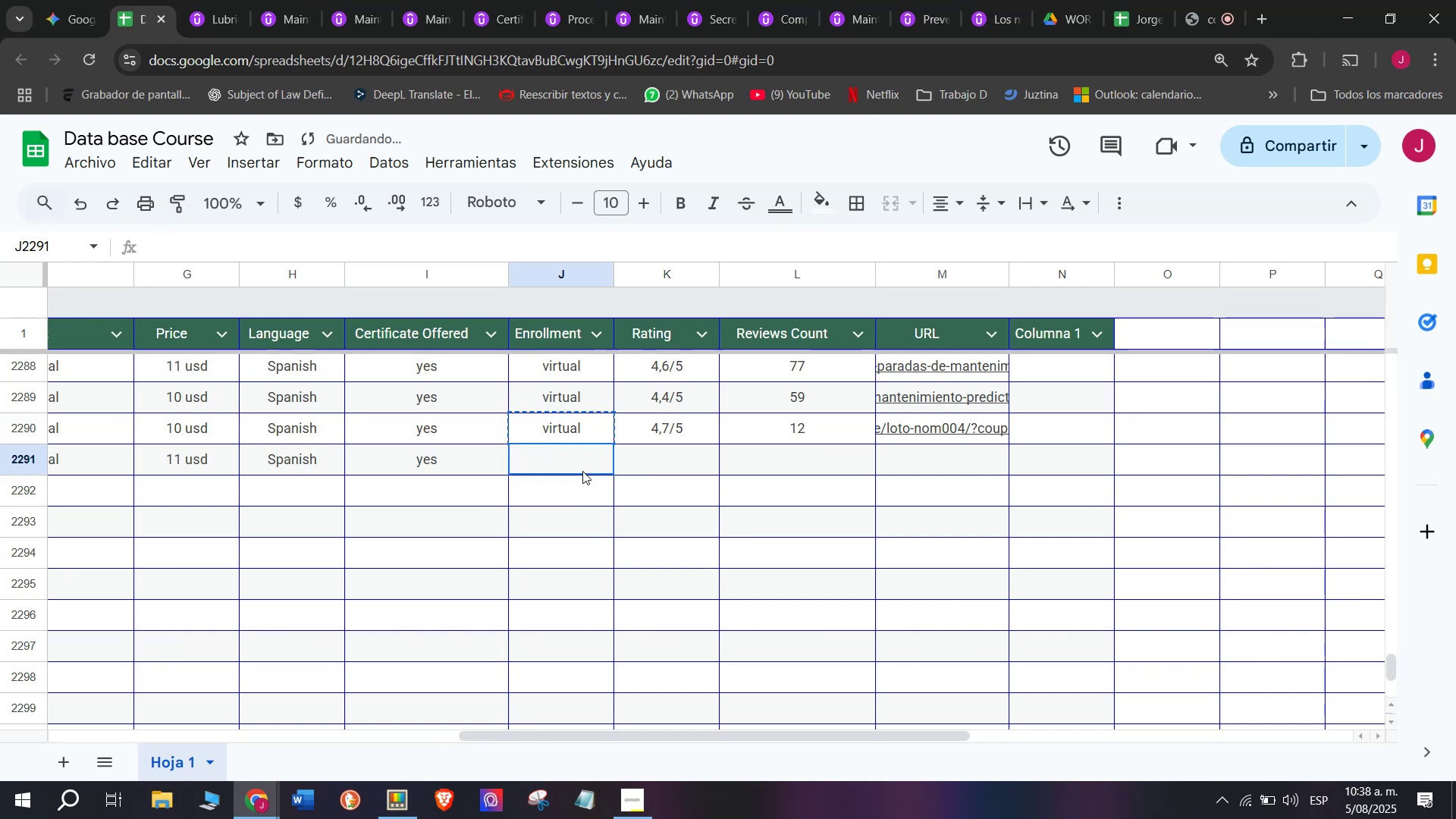 
triple_click([582, 471])
 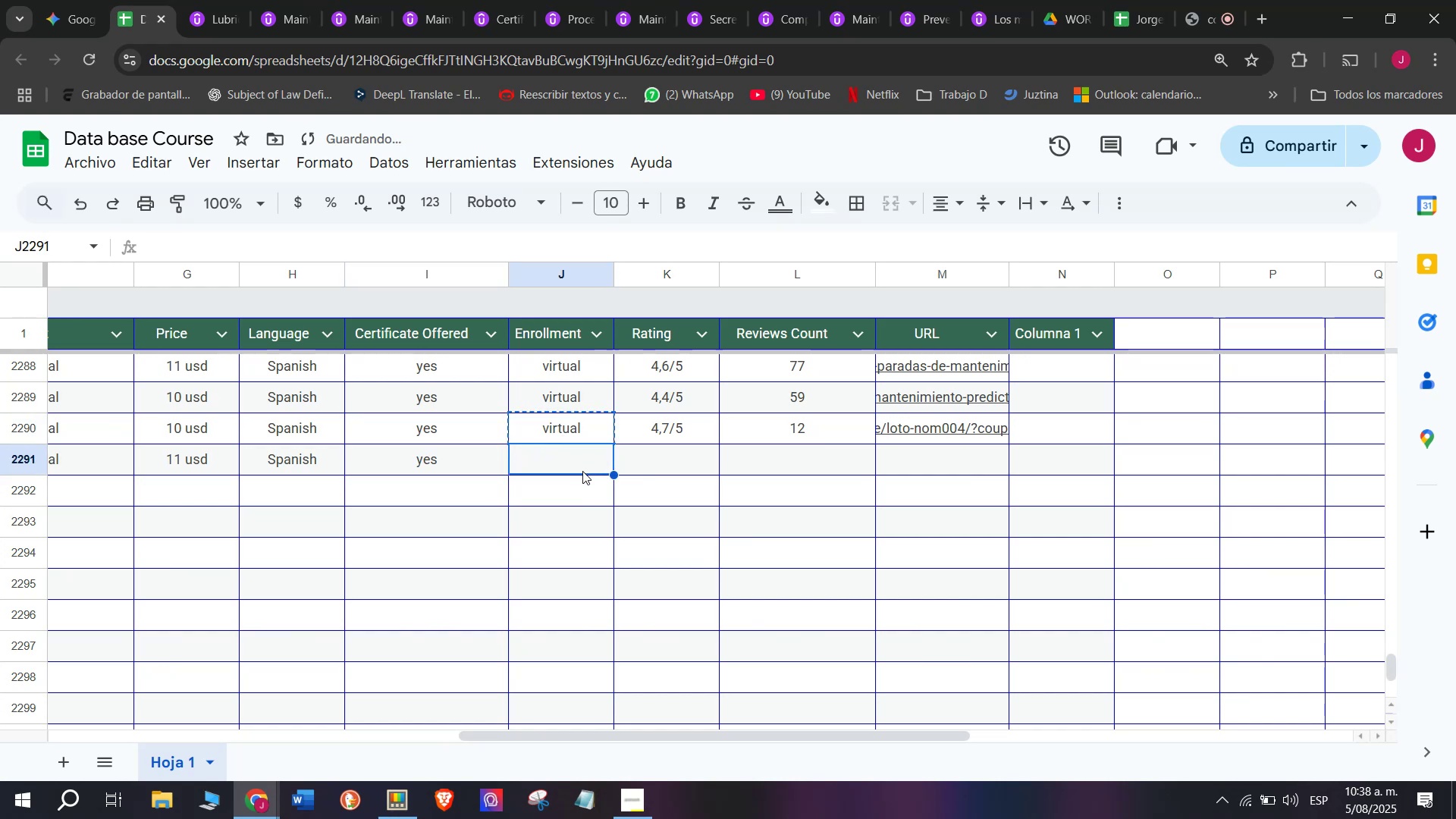 
key(Z)
 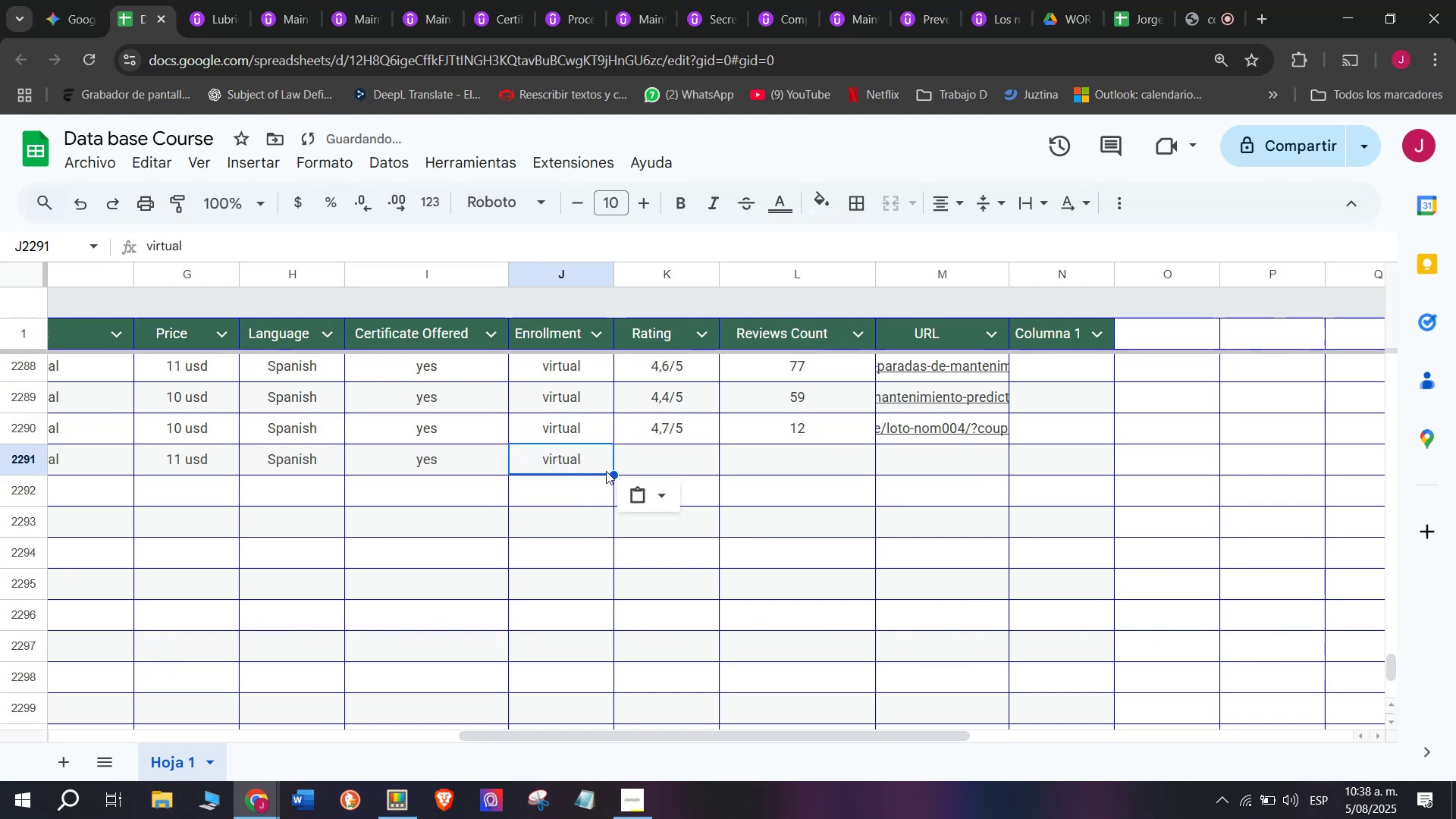 
key(Control+ControlLeft)
 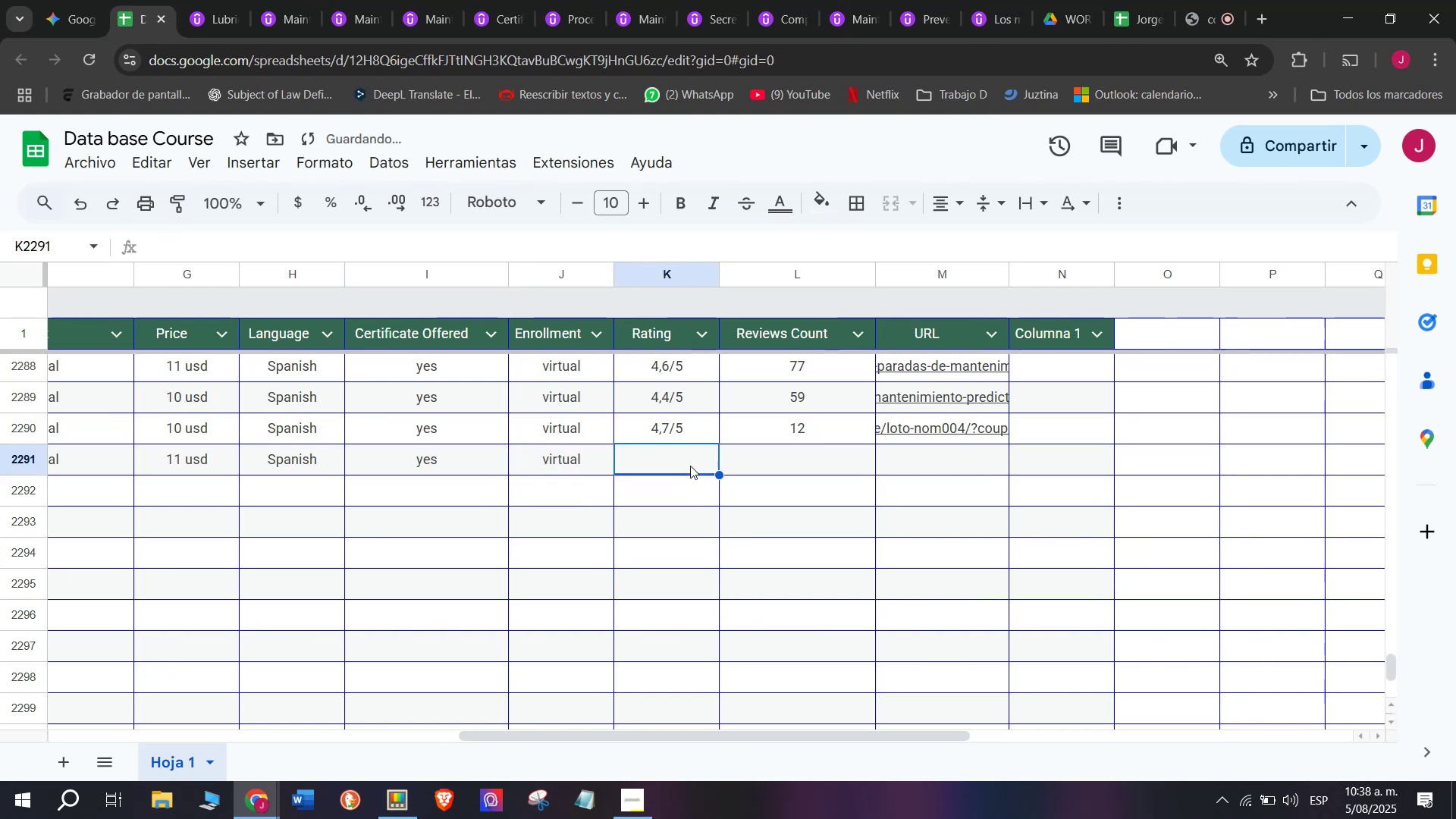 
key(Control+V)
 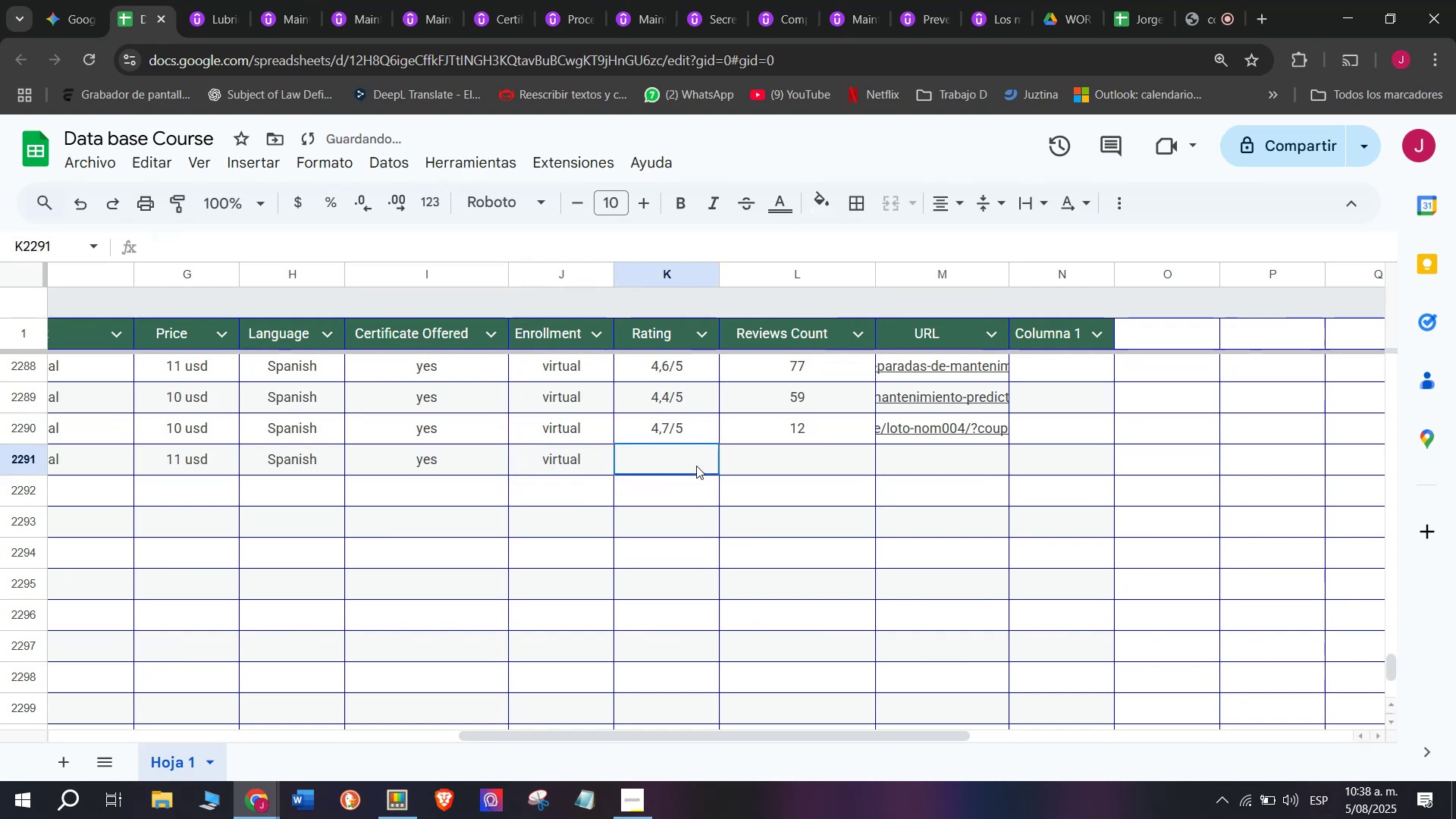 
triple_click([696, 466])
 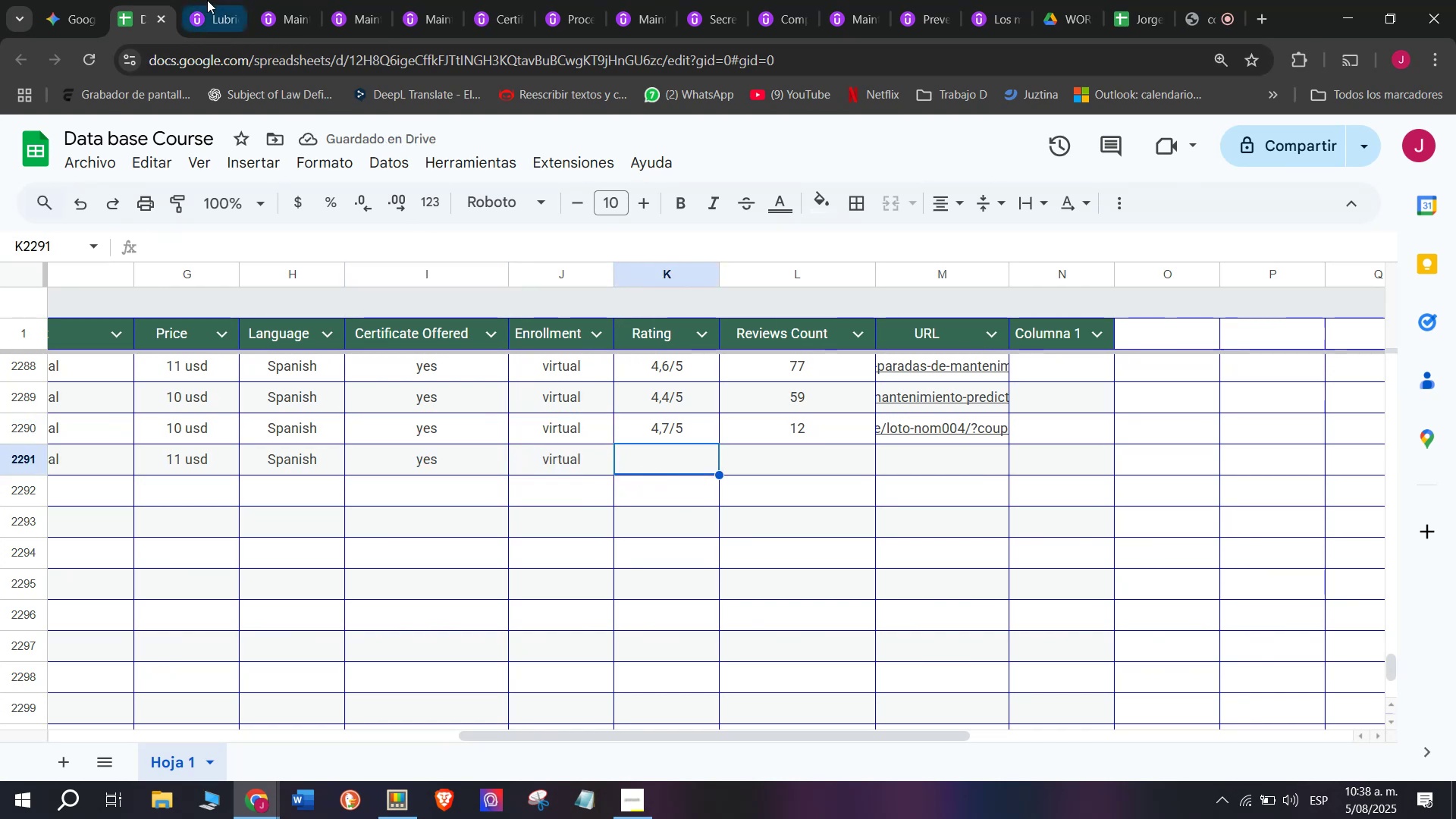 
left_click([210, 0])
 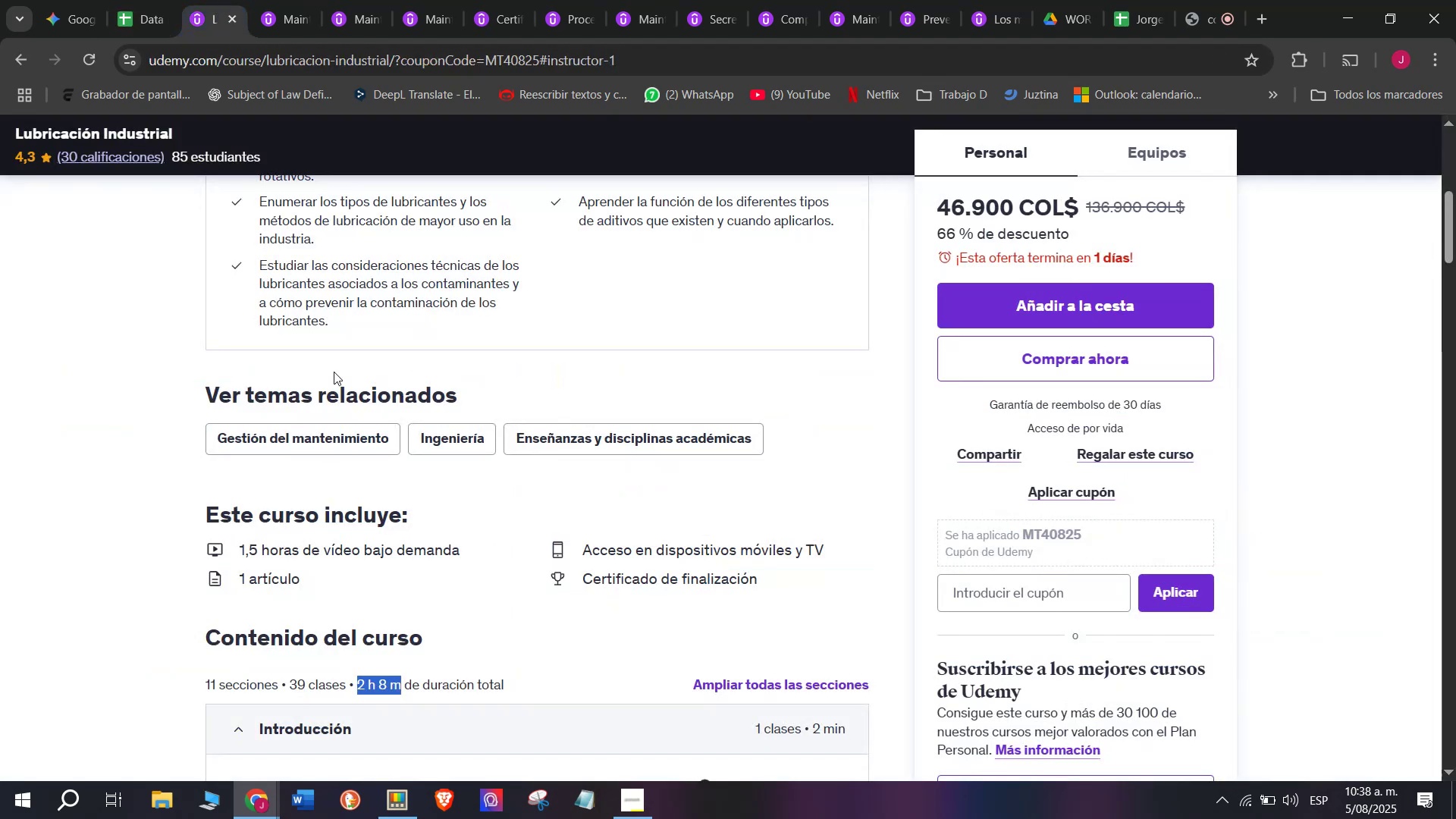 
scroll: coordinate [332, 402], scroll_direction: up, amount: 6.0
 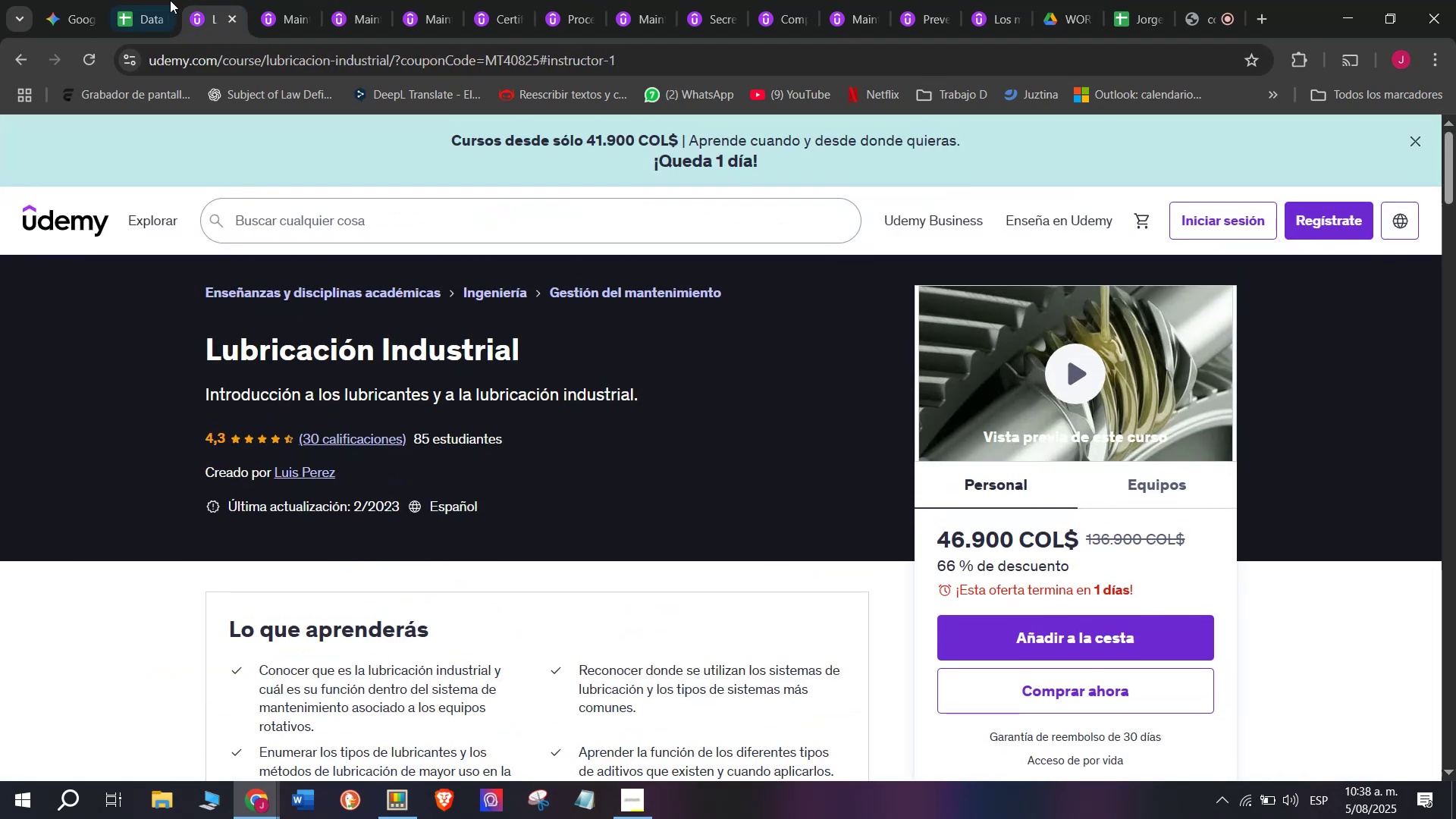 
left_click([166, 0])
 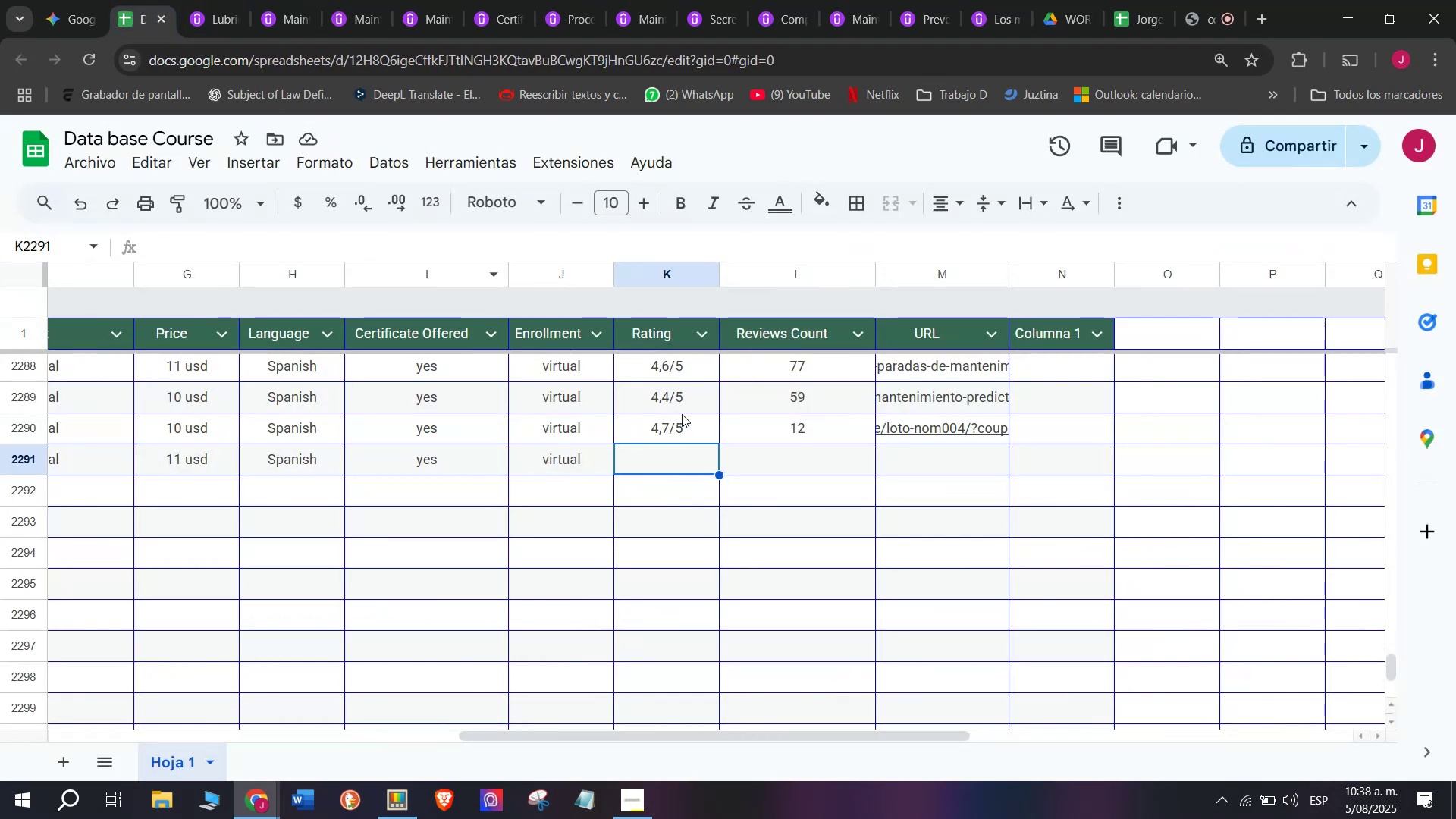 
key(Break)
 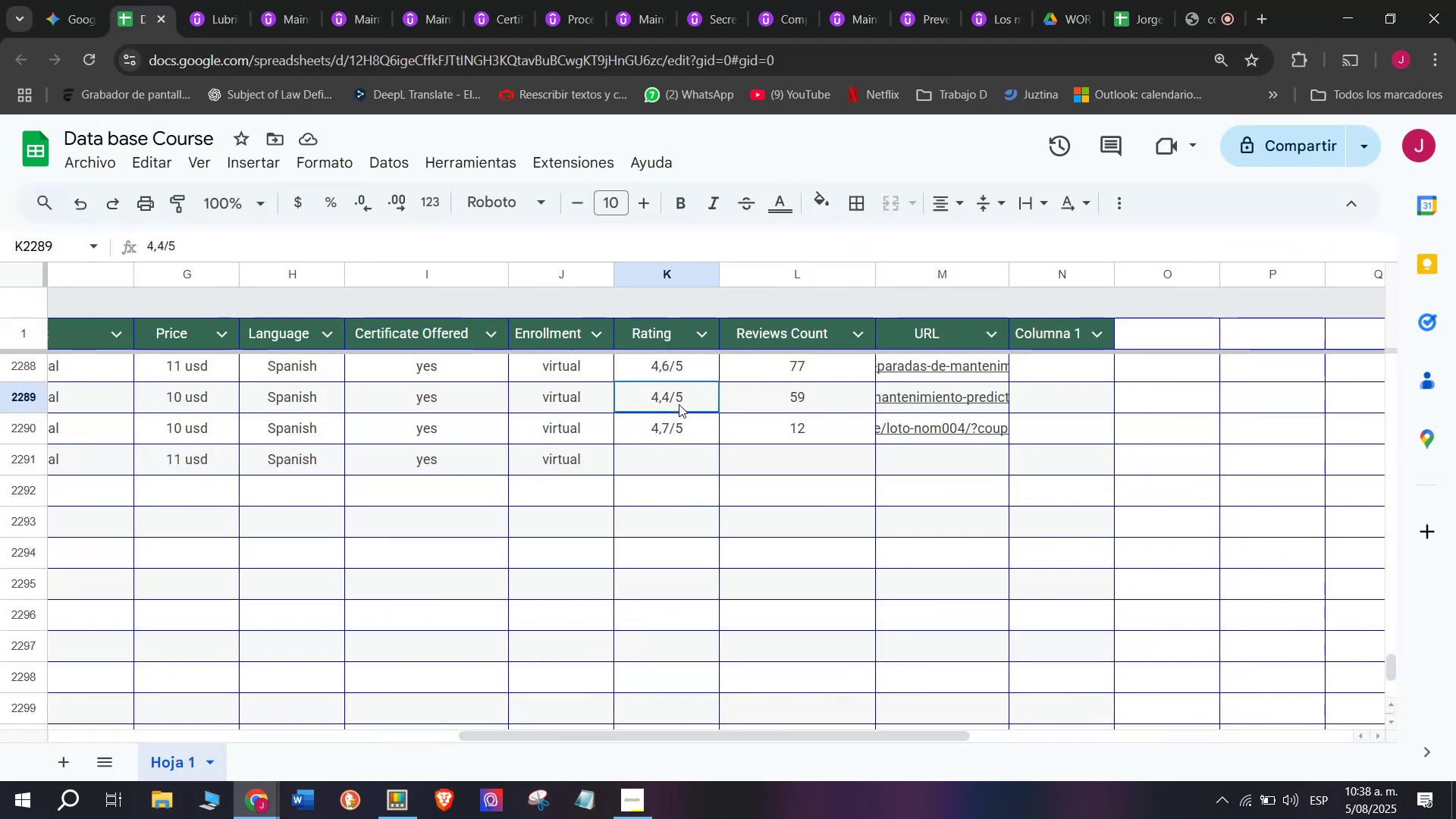 
key(Control+ControlLeft)
 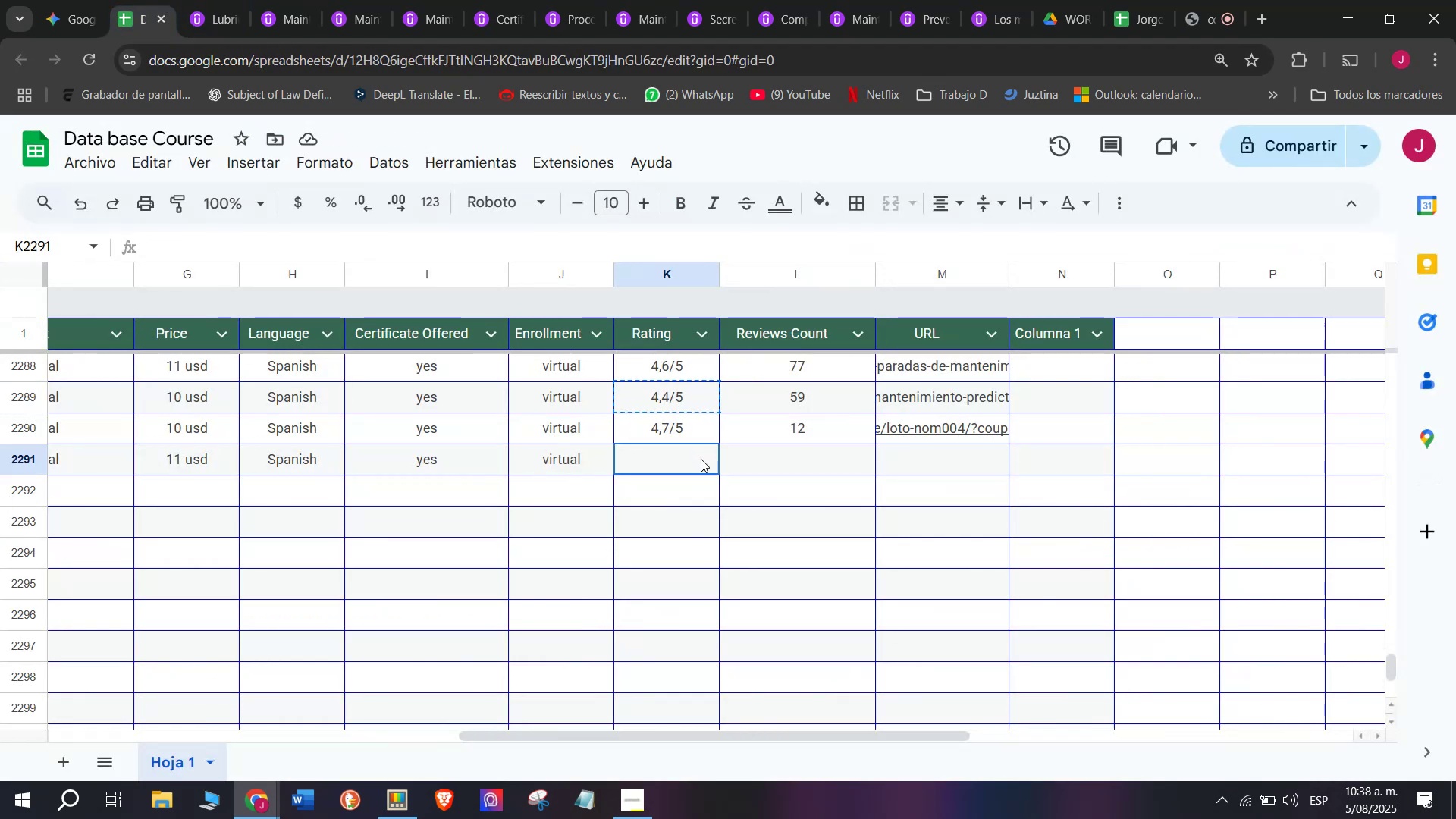 
key(Control+C)
 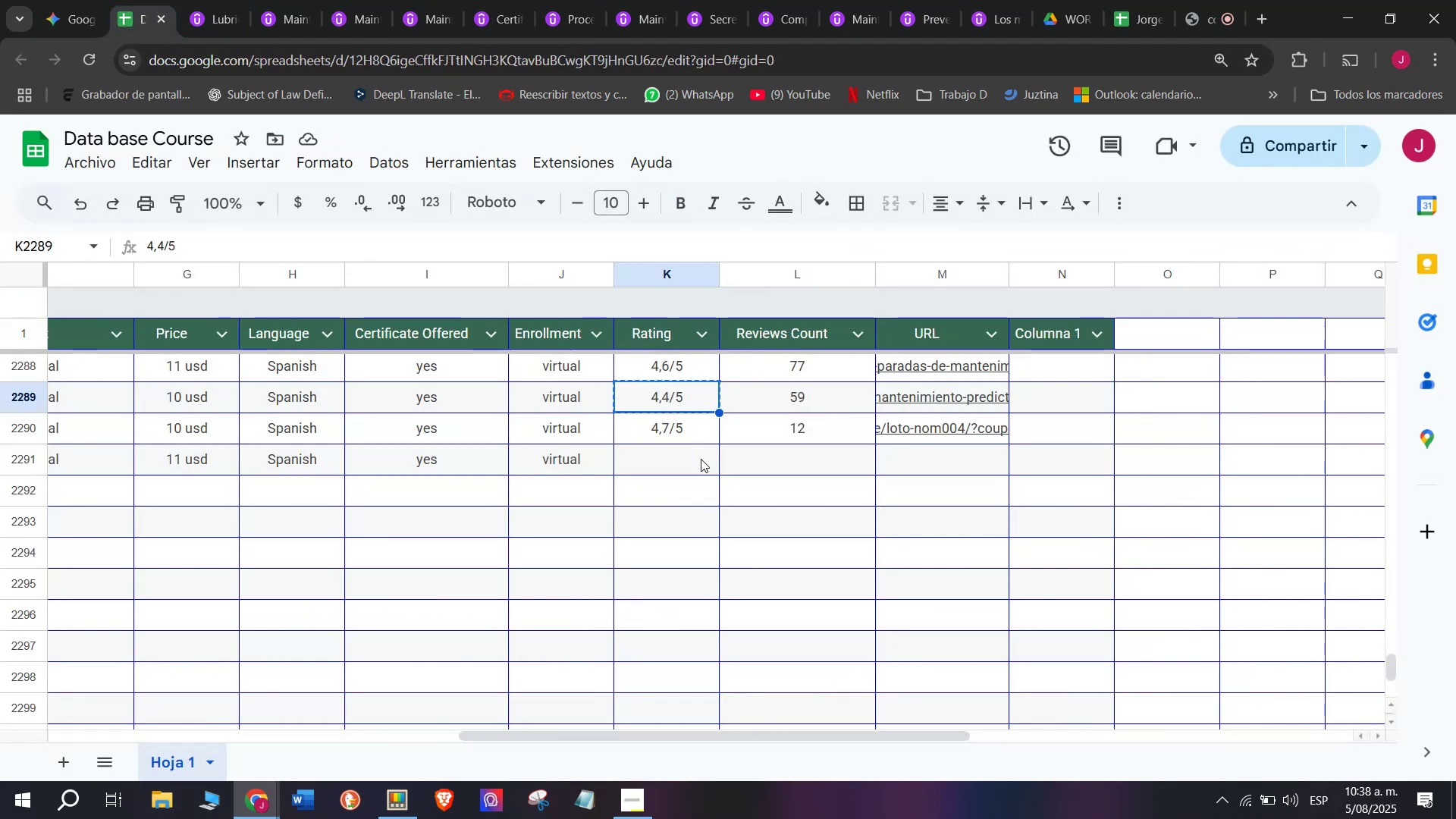 
double_click([701, 459])
 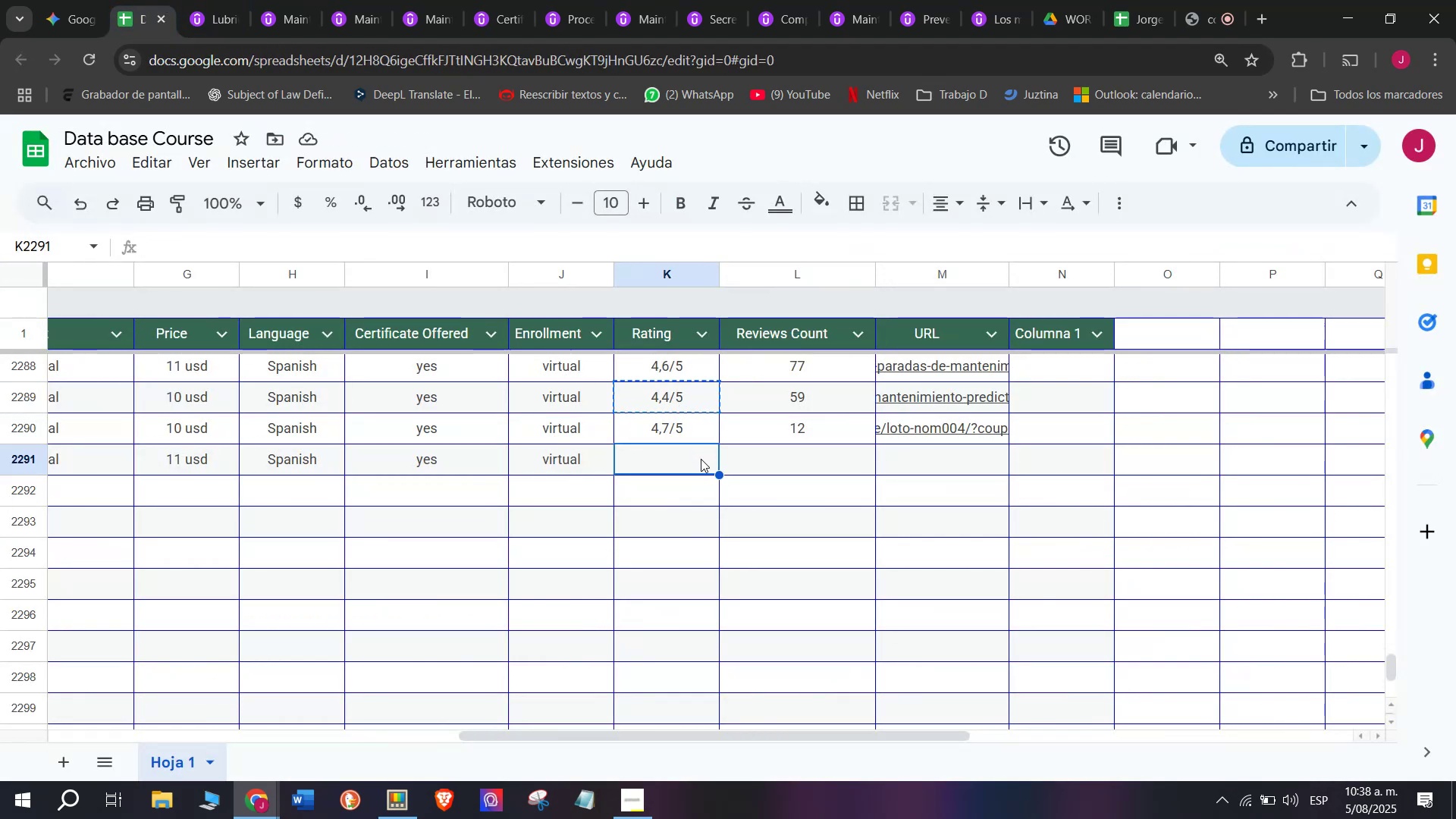 
key(Z)
 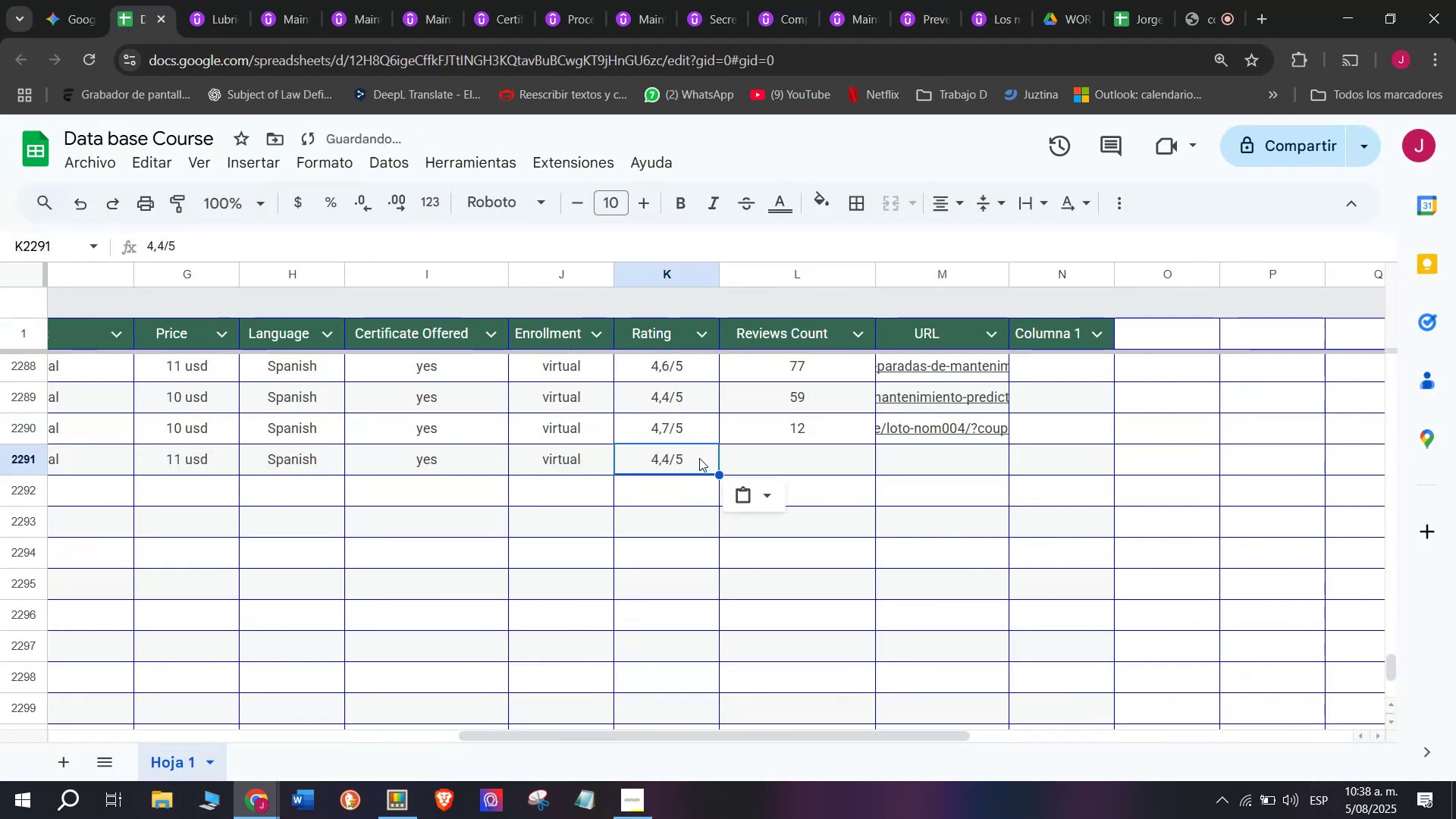 
key(Control+ControlLeft)
 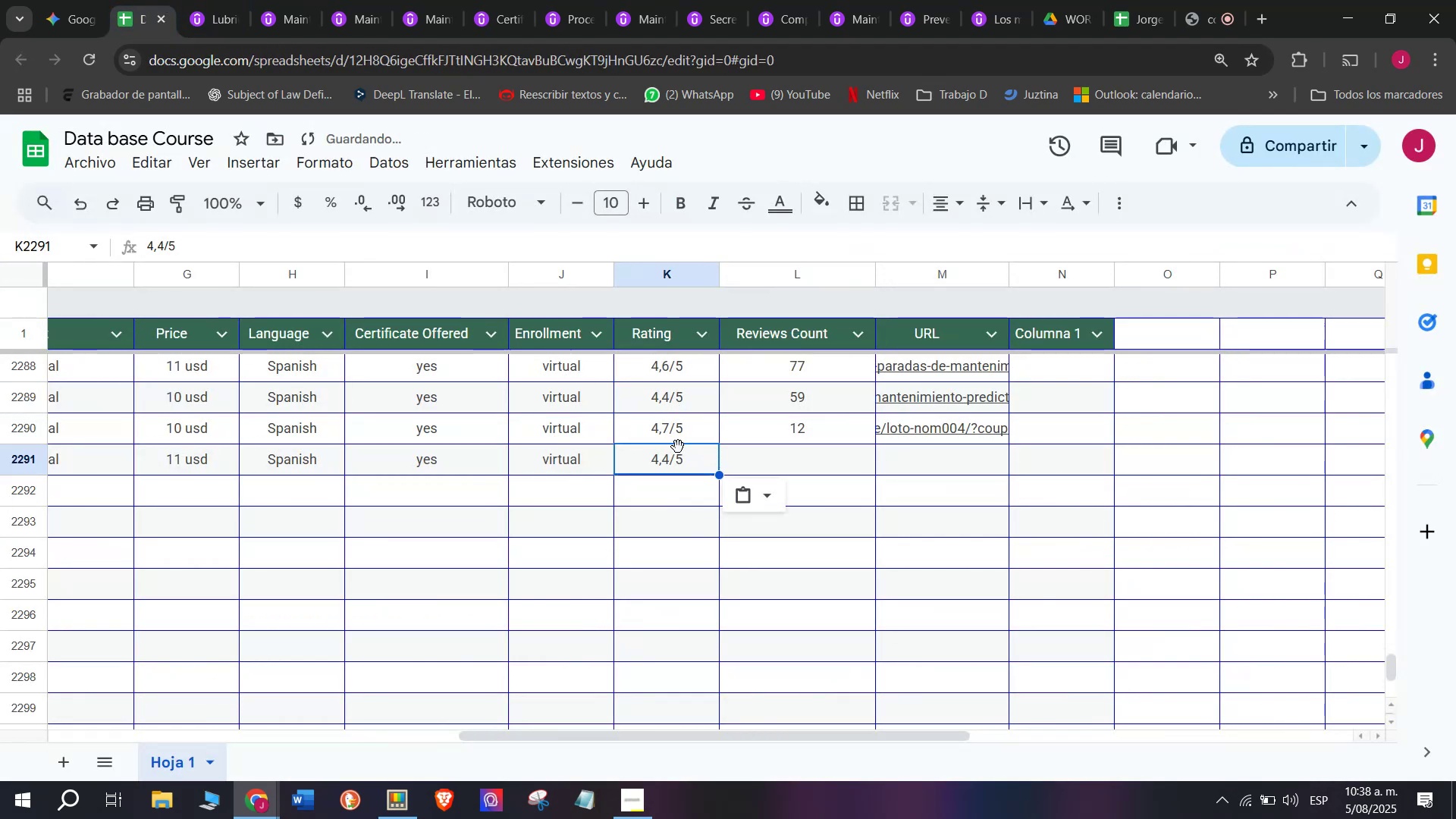 
key(Control+V)
 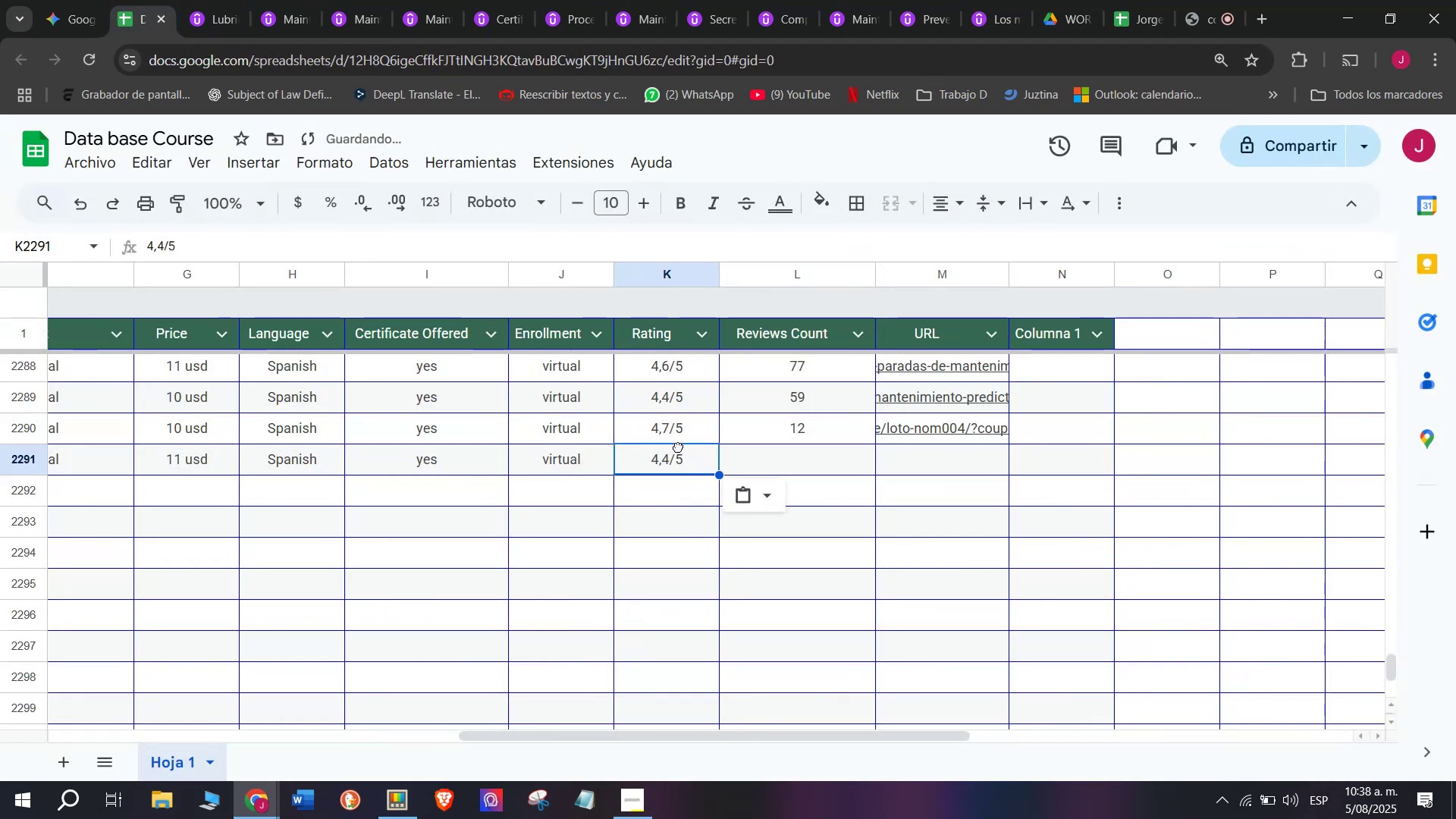 
triple_click([678, 447])
 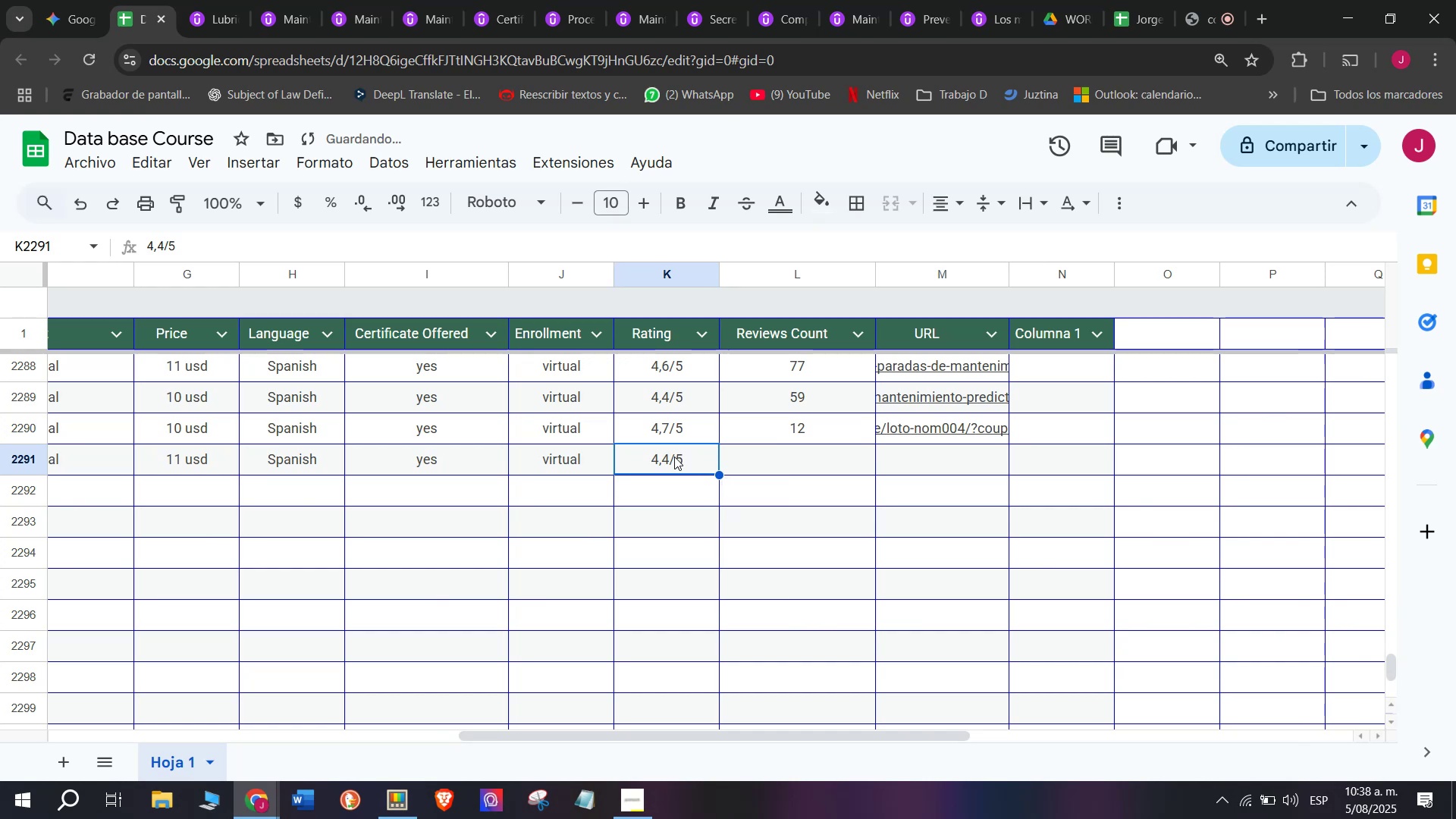 
double_click([674, 457])
 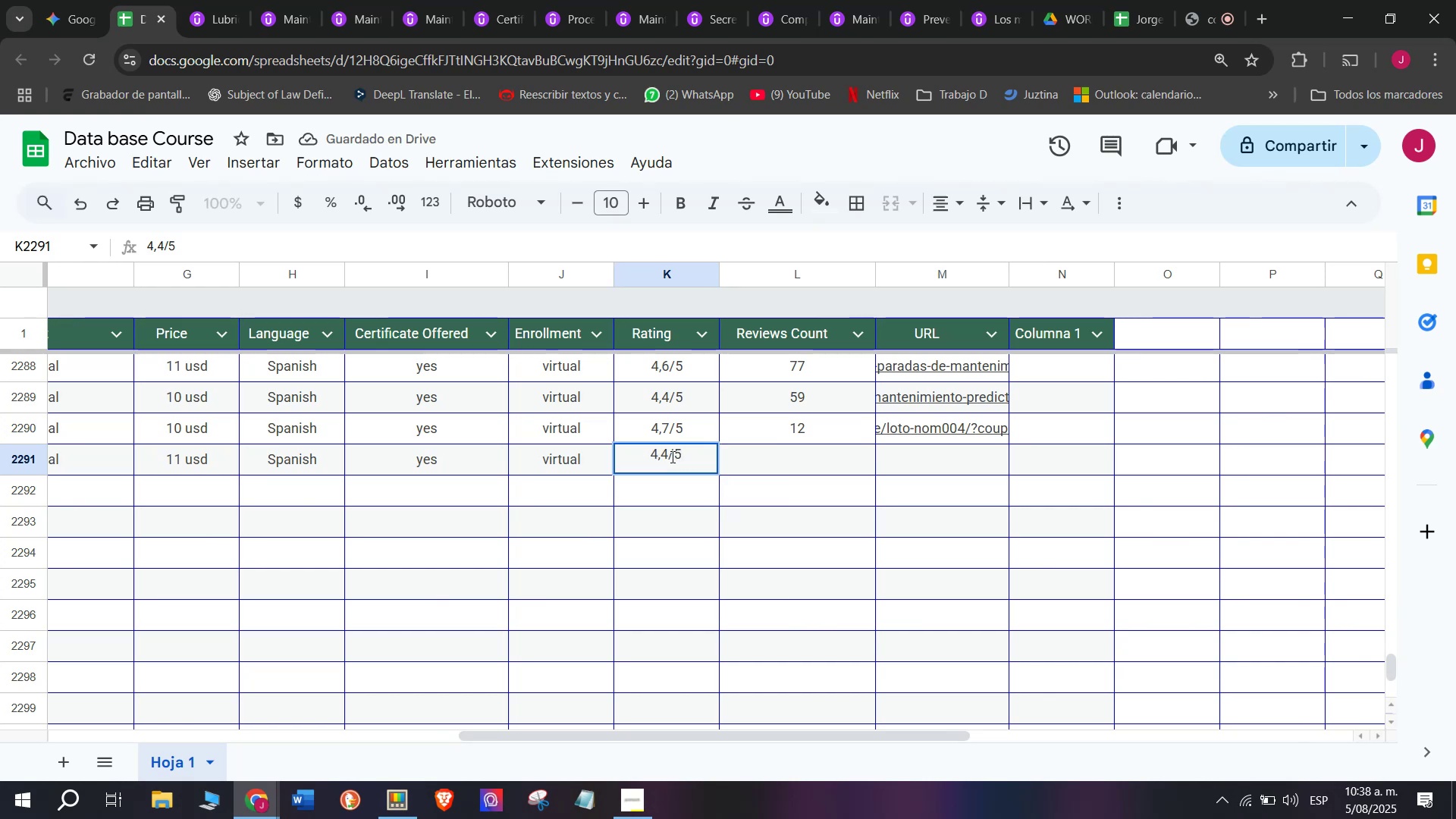 
wait(5.39)
 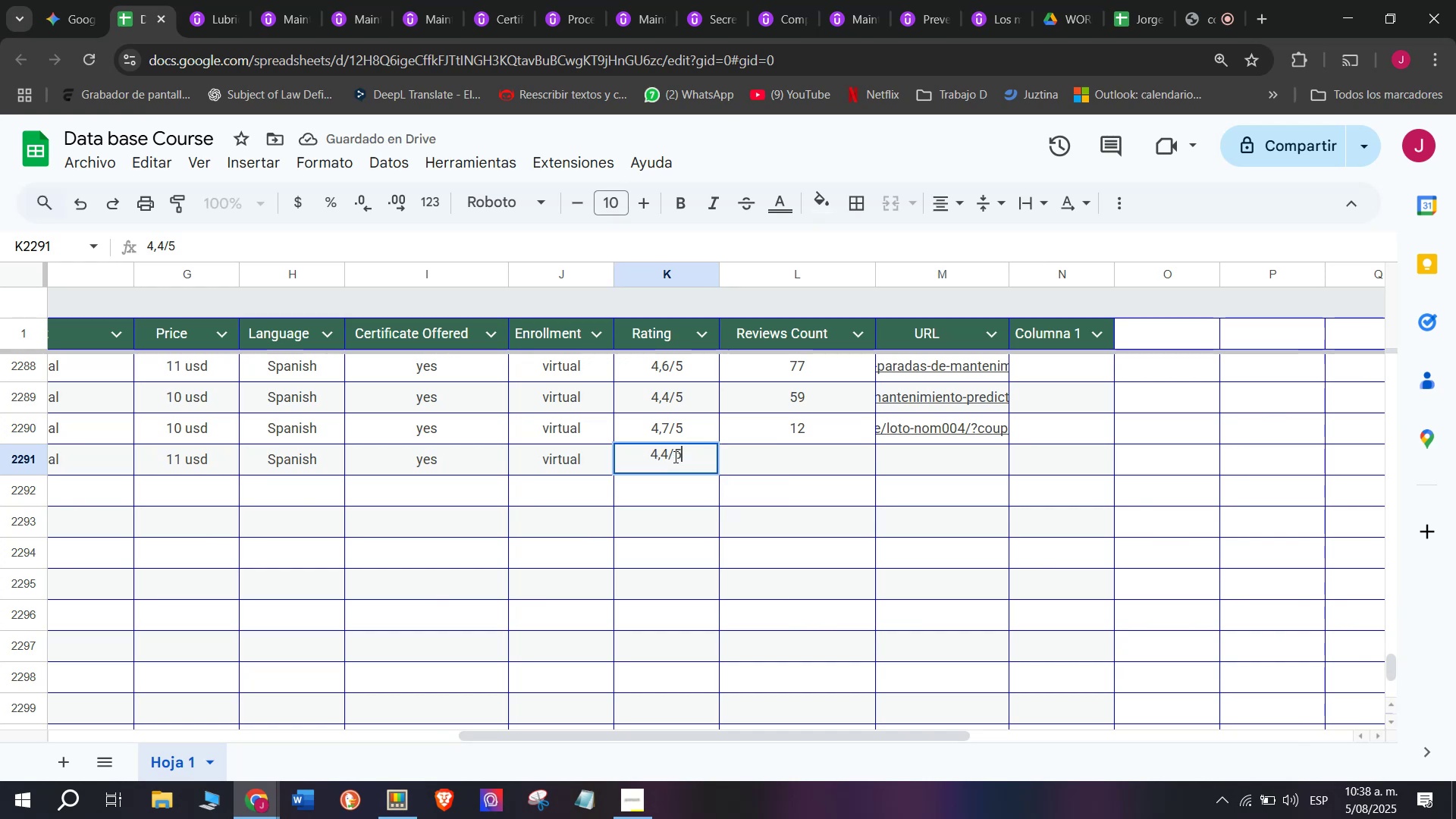 
left_click([666, 453])
 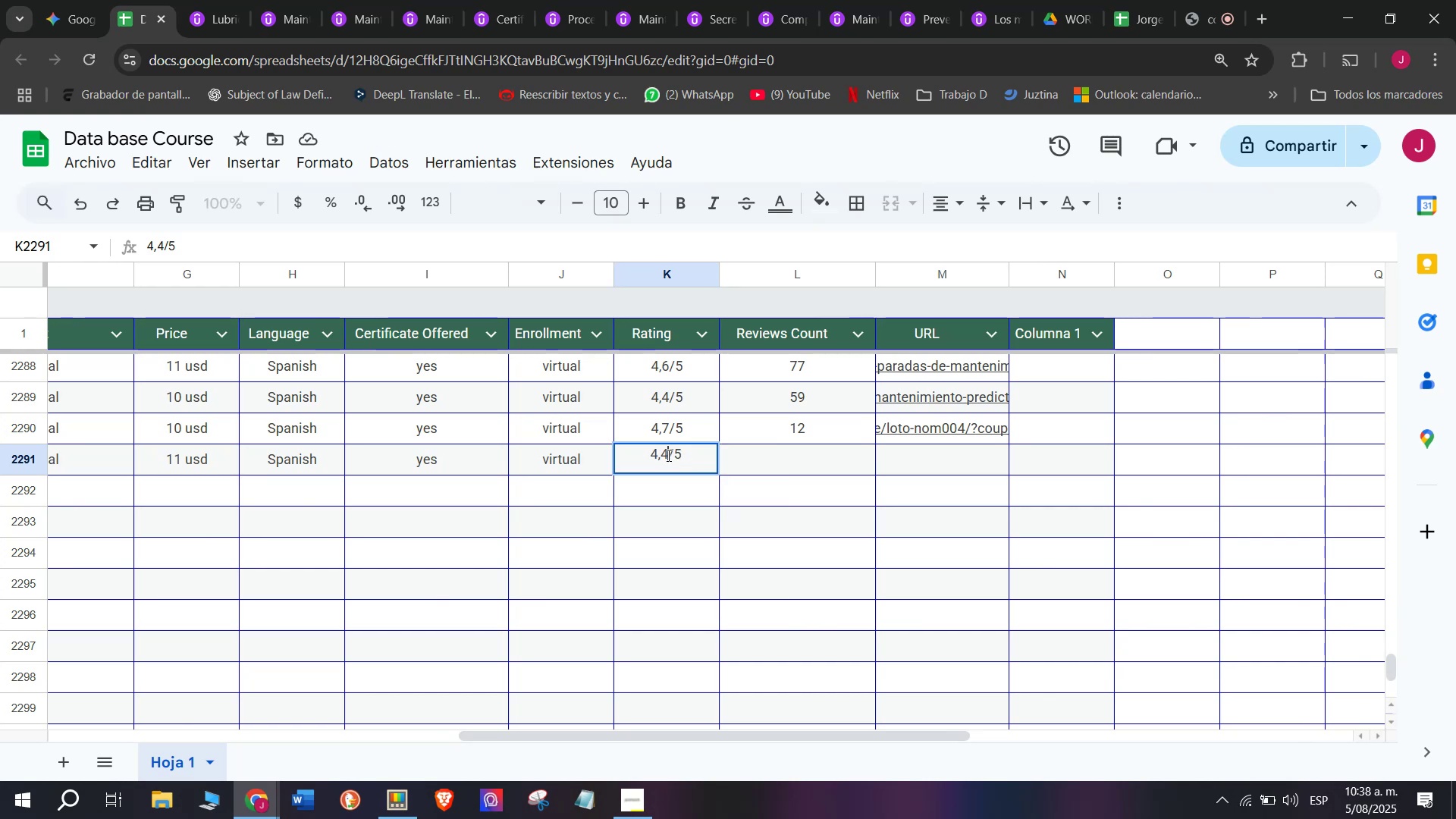 
key(Q)
 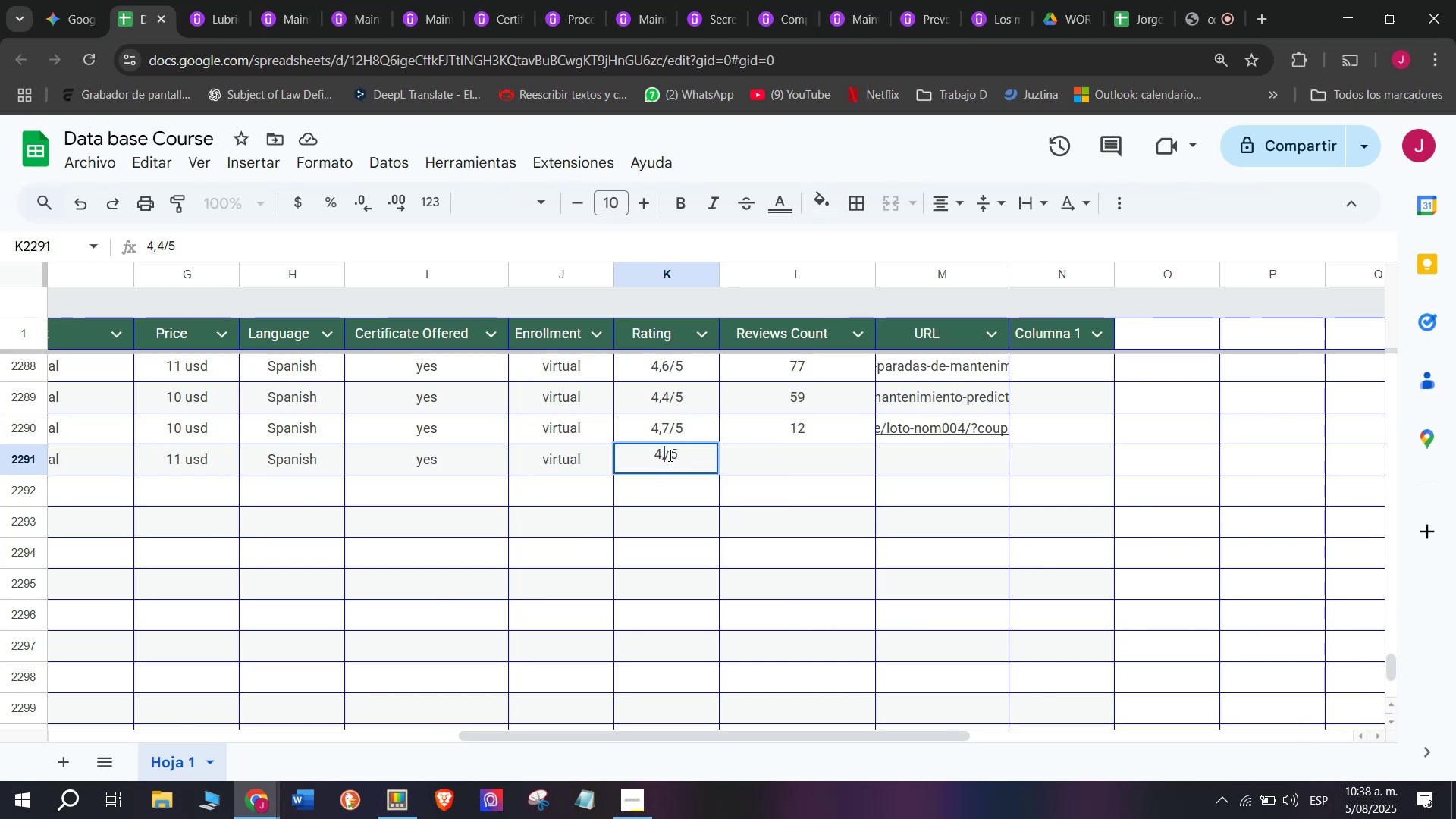 
key(Backspace)
 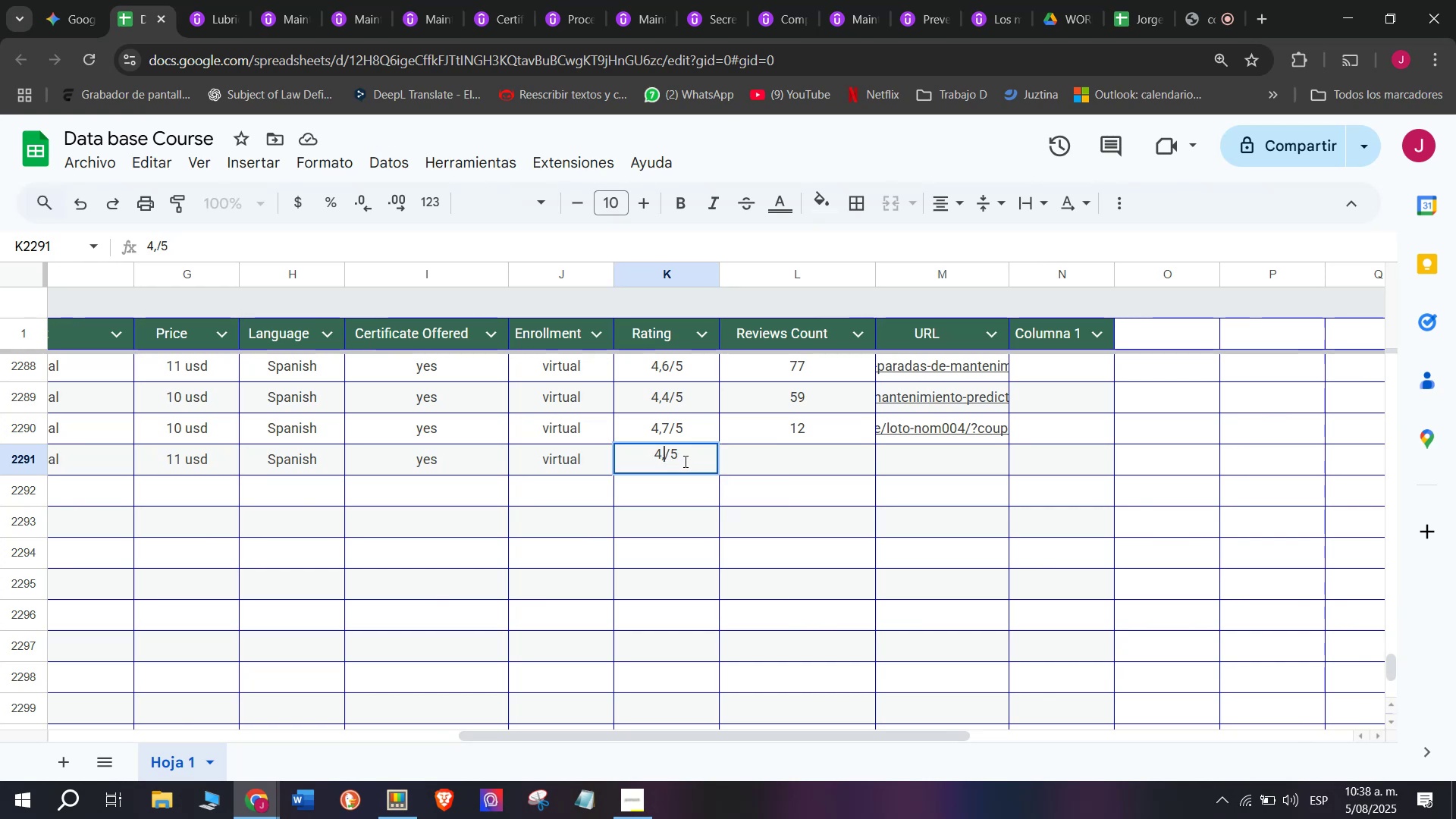 
key(3)
 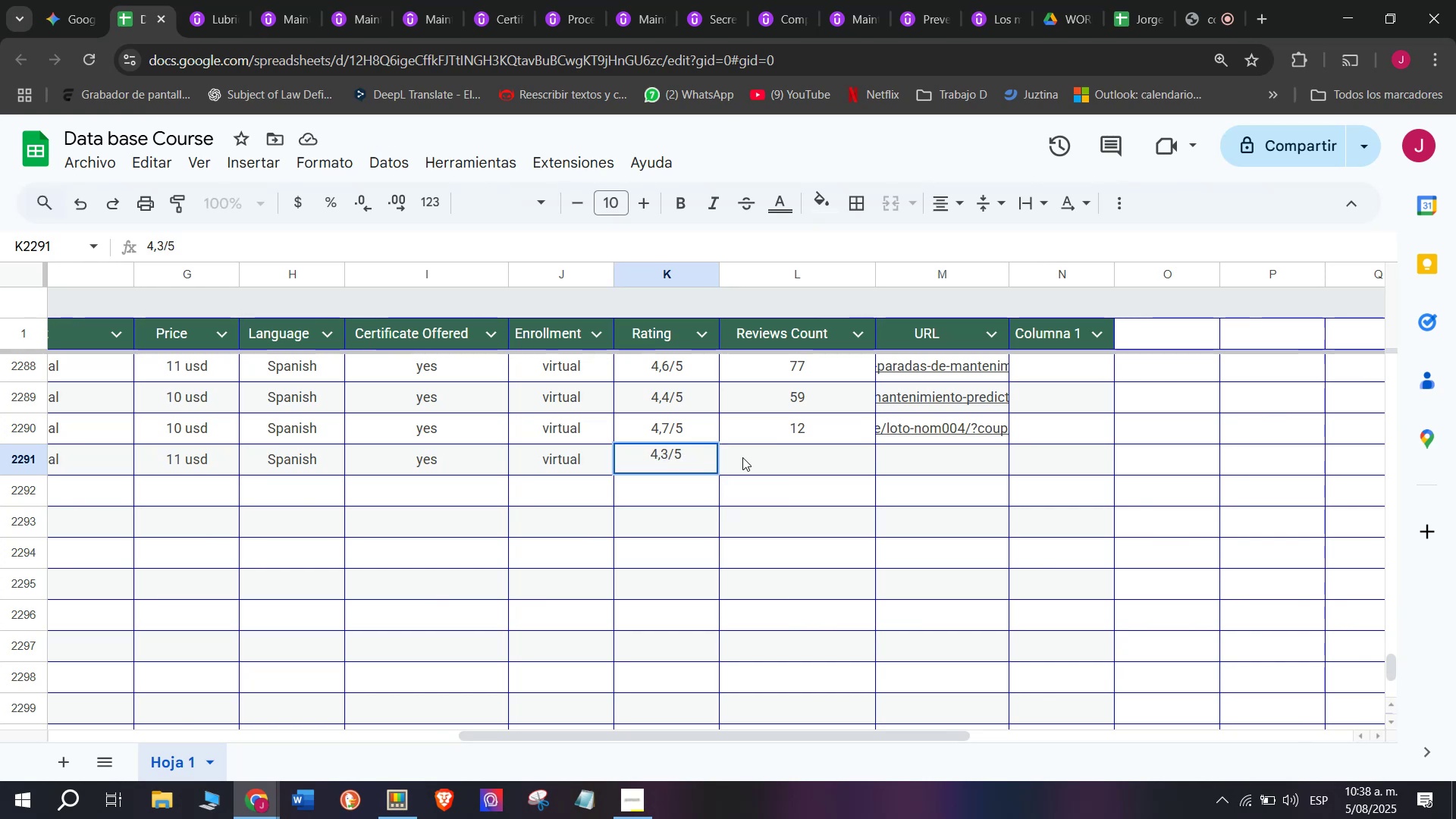 
left_click([764, 459])
 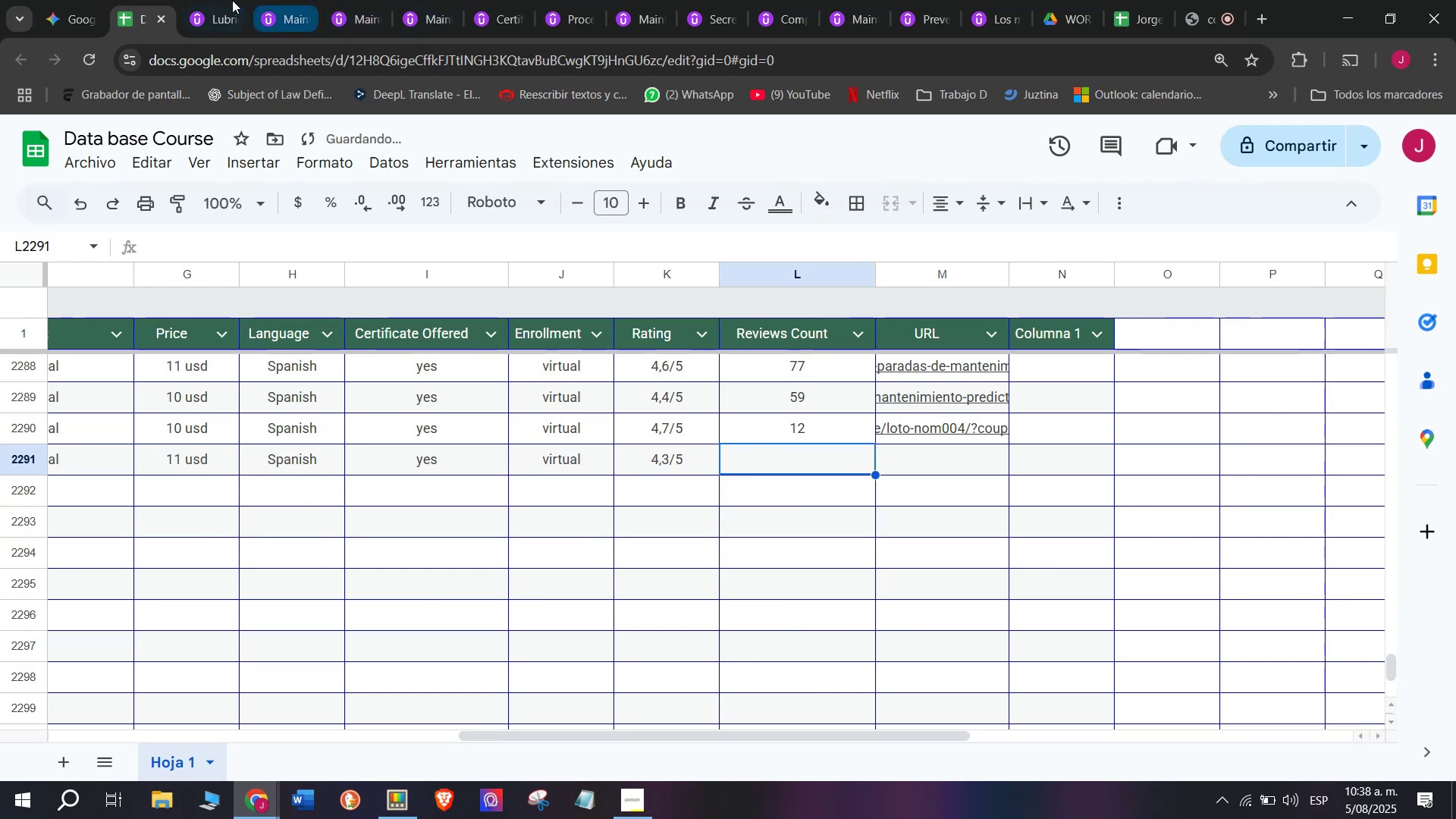 
left_click([210, 0])
 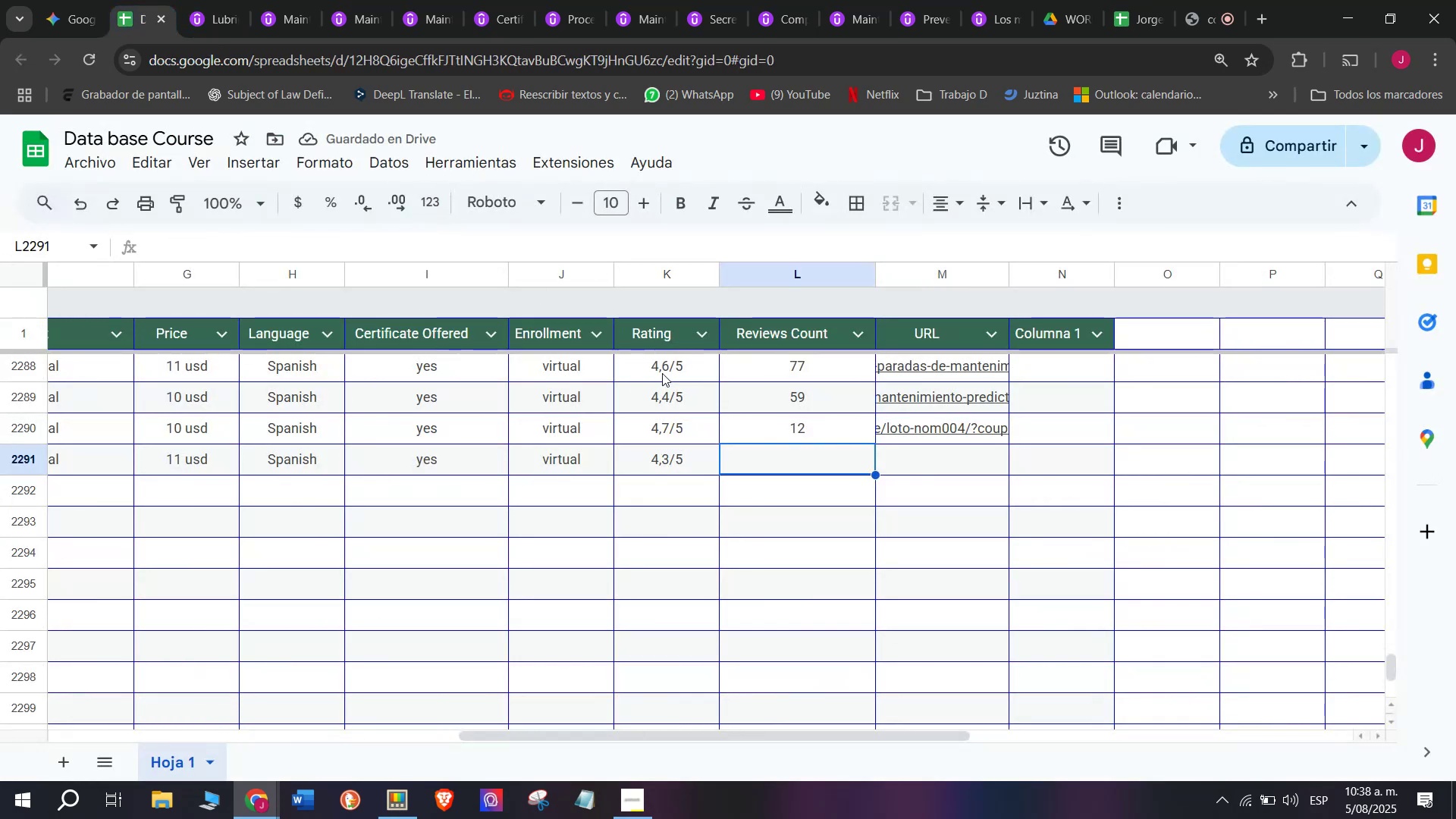 
type(30)
 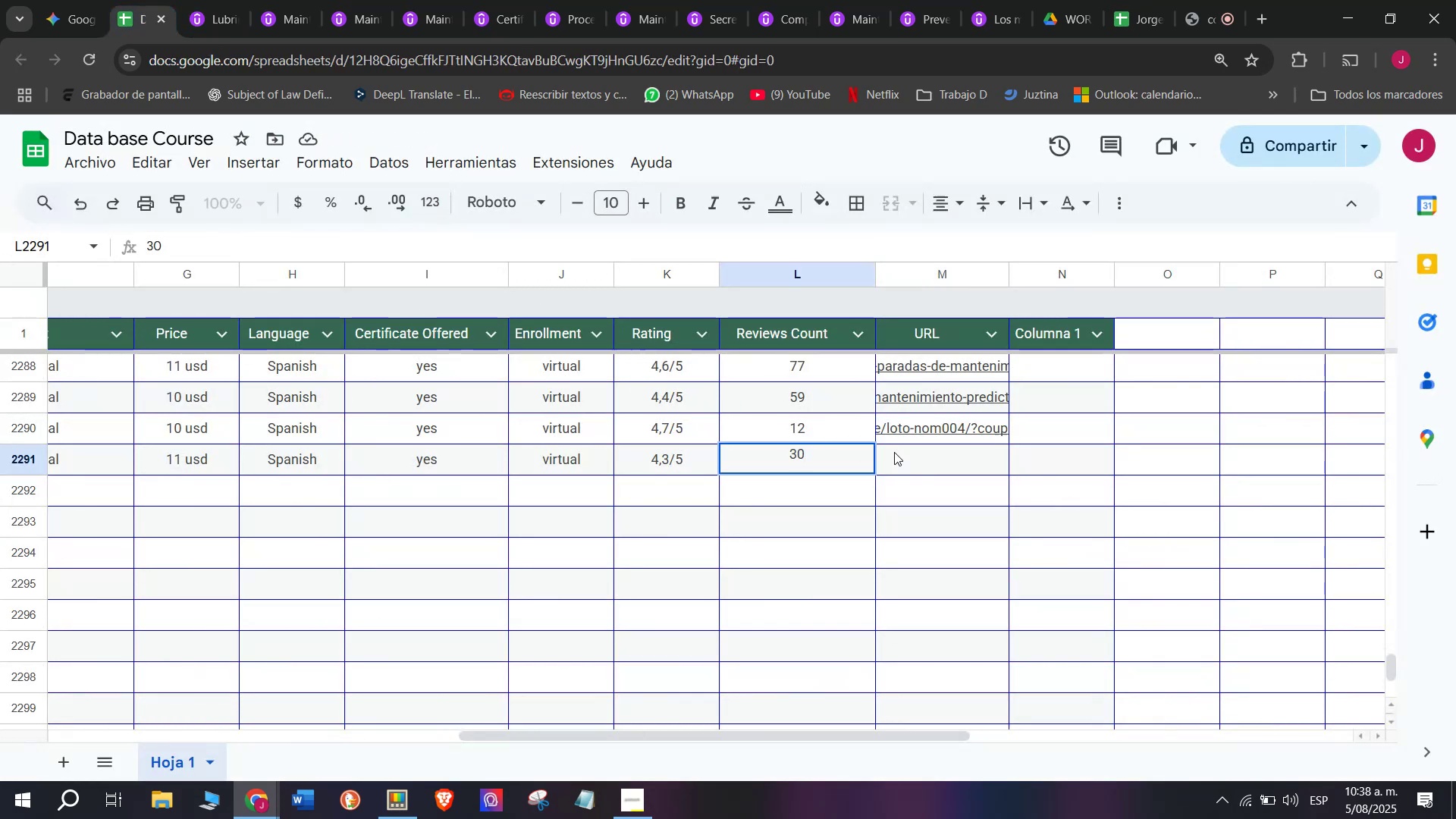 
left_click([902, 456])
 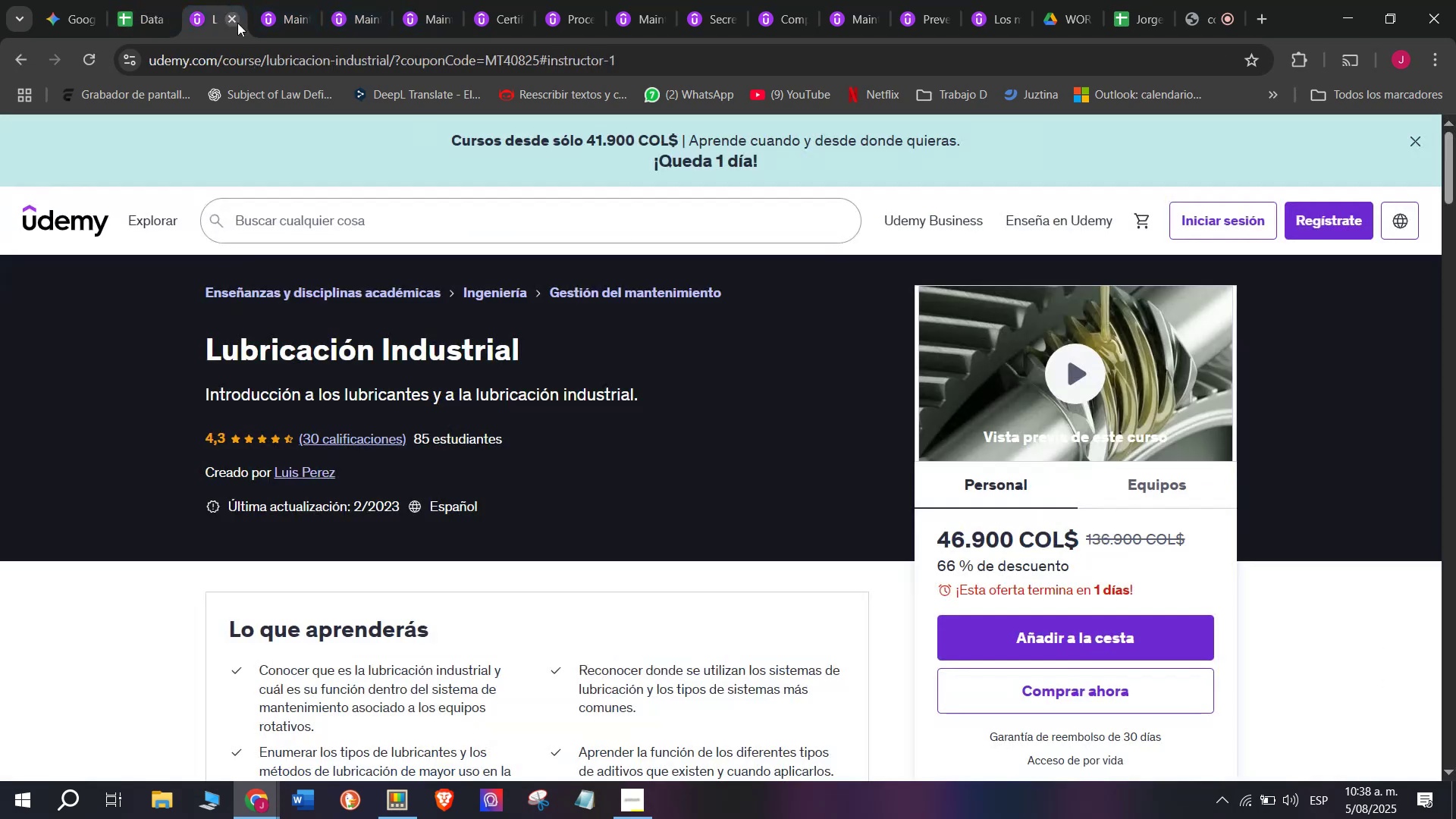 
double_click([284, 64])
 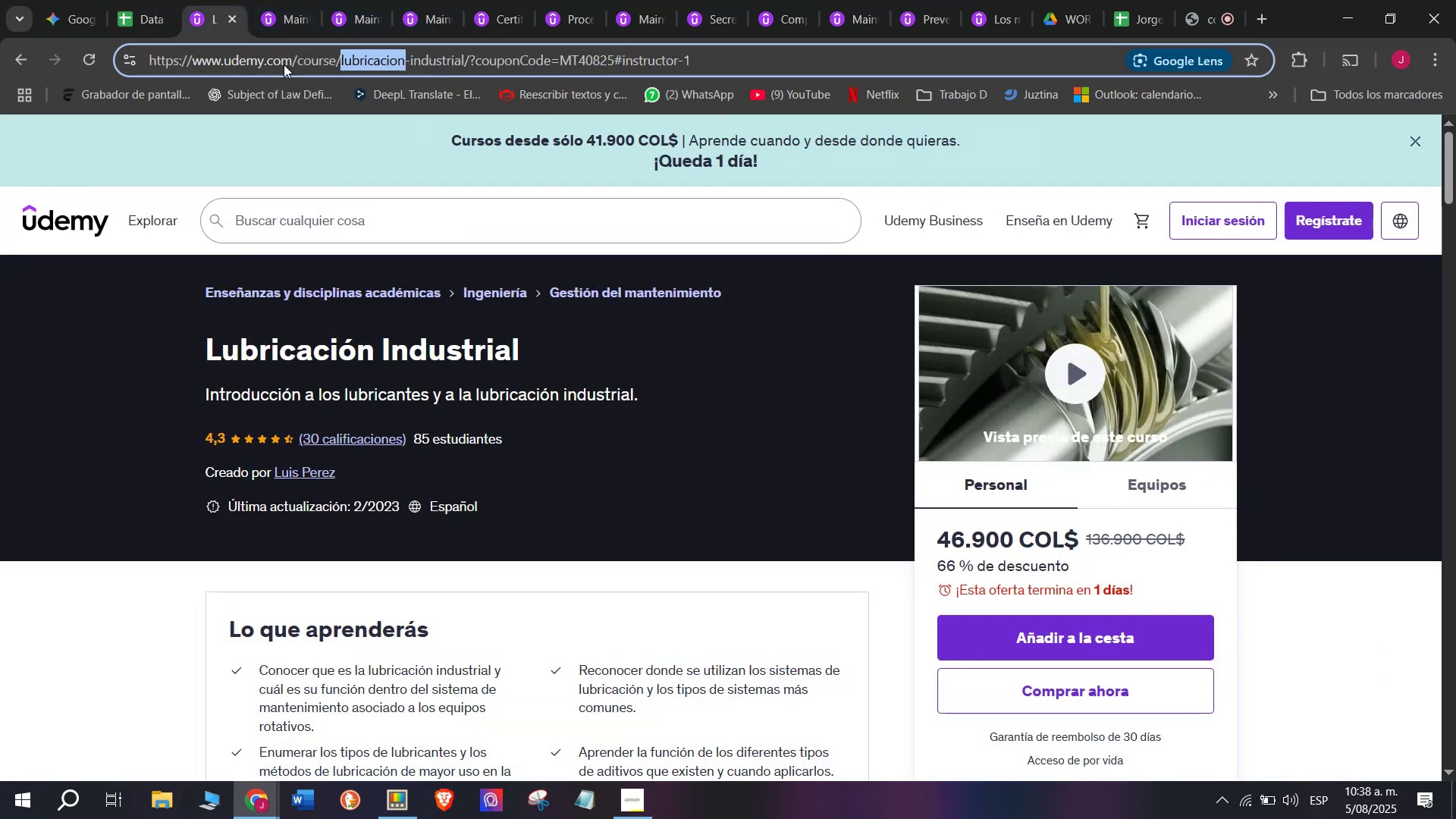 
triple_click([284, 64])
 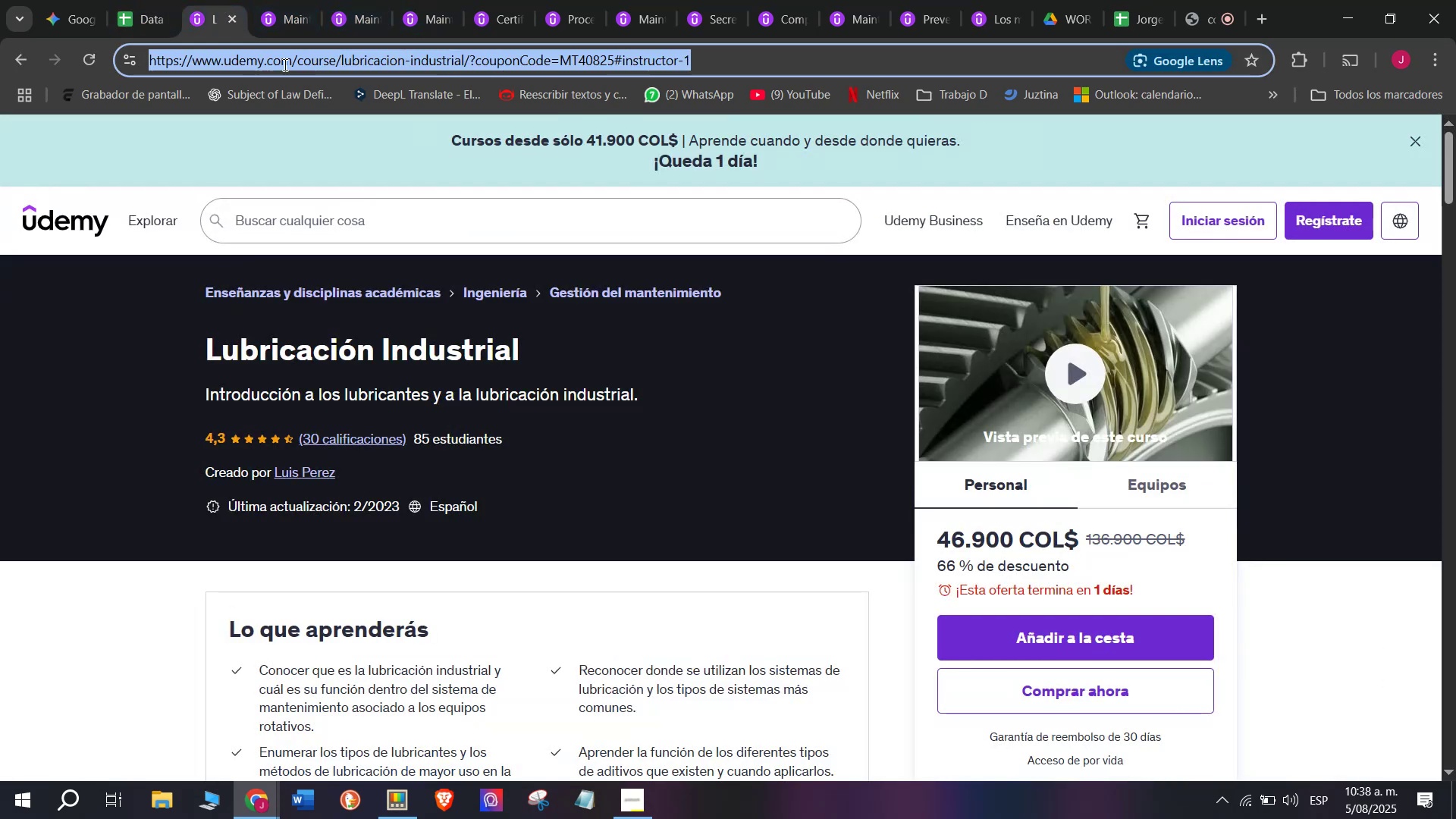 
triple_click([284, 64])
 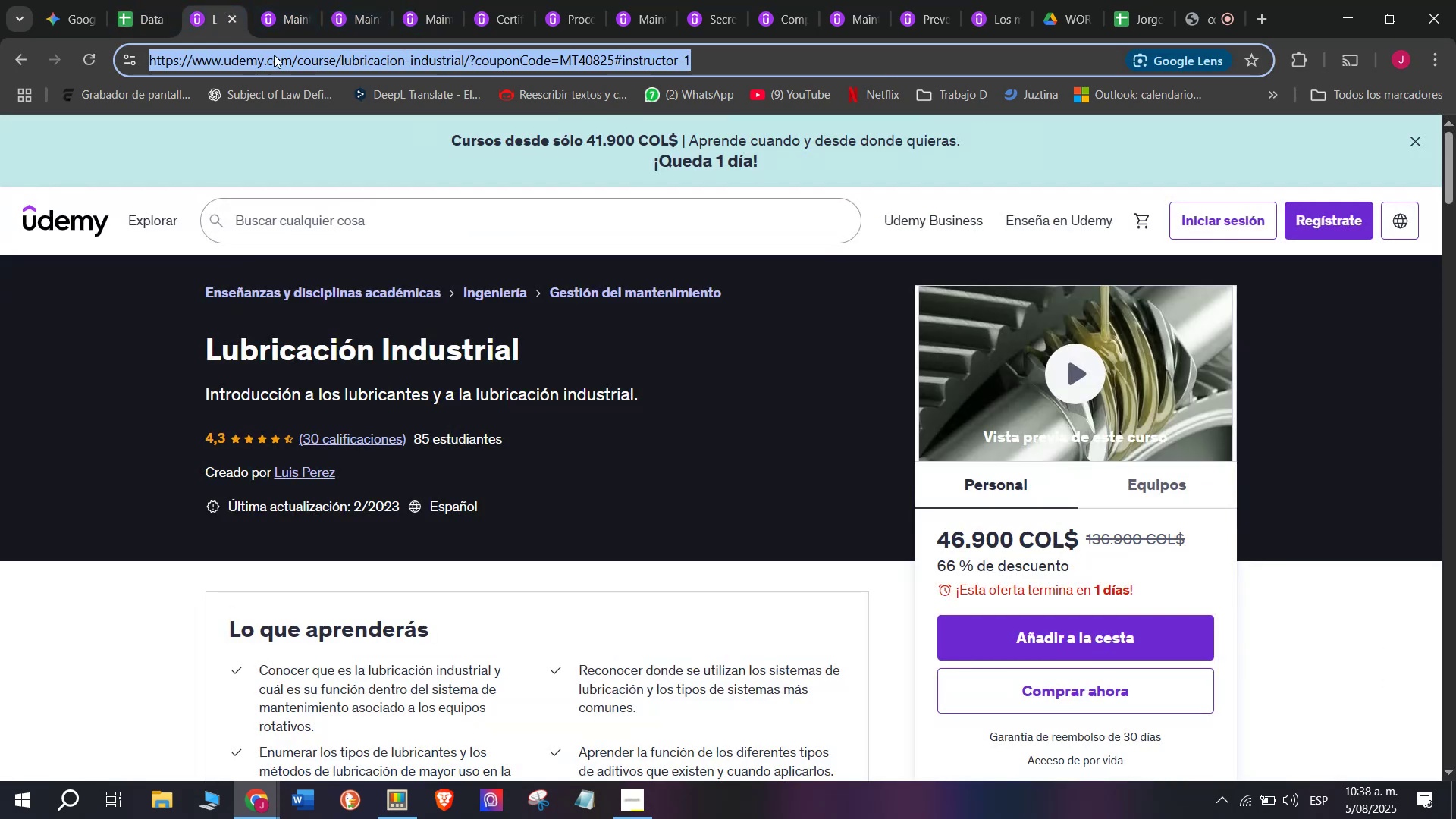 
key(Control+ControlLeft)
 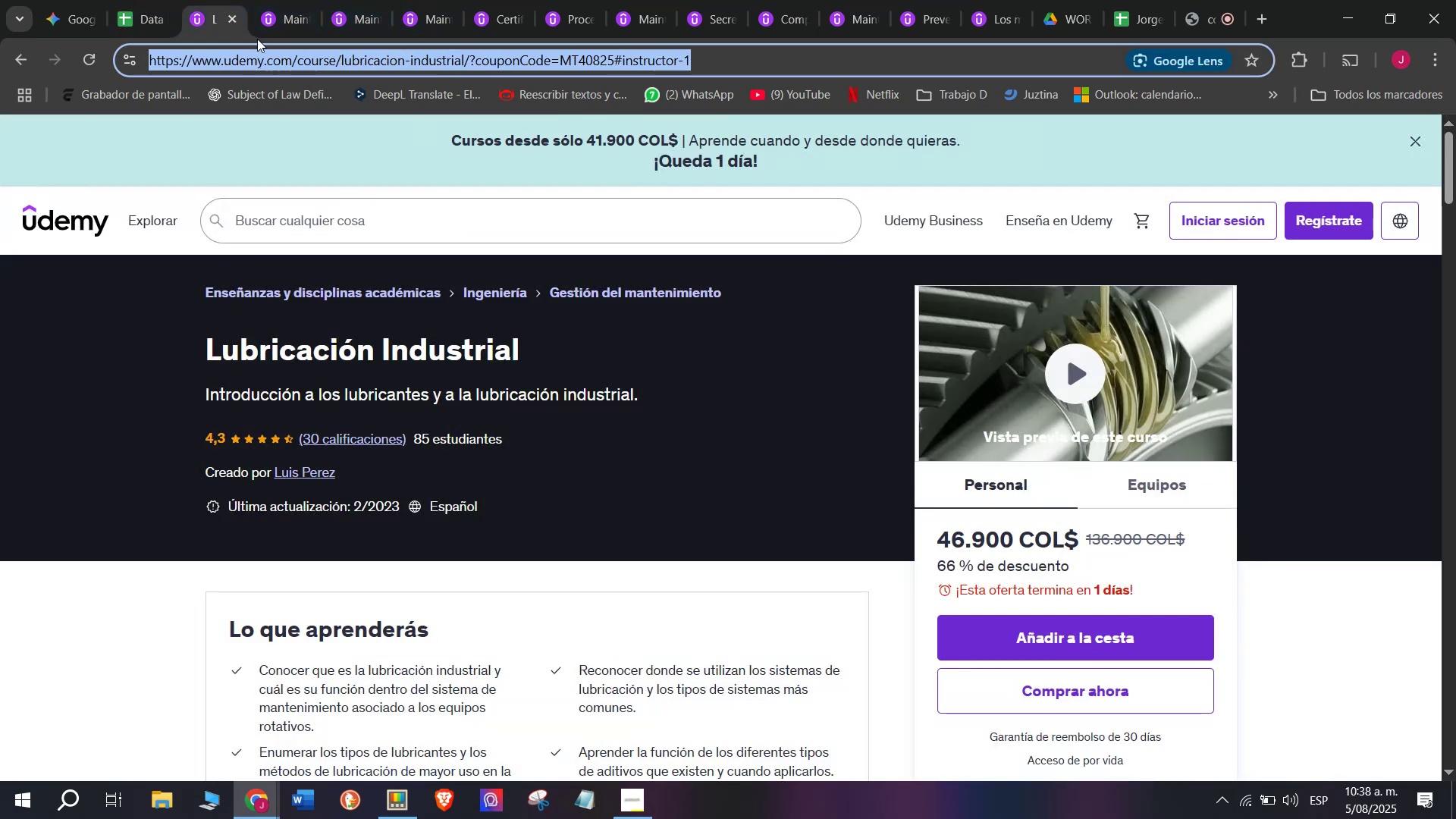 
key(Break)
 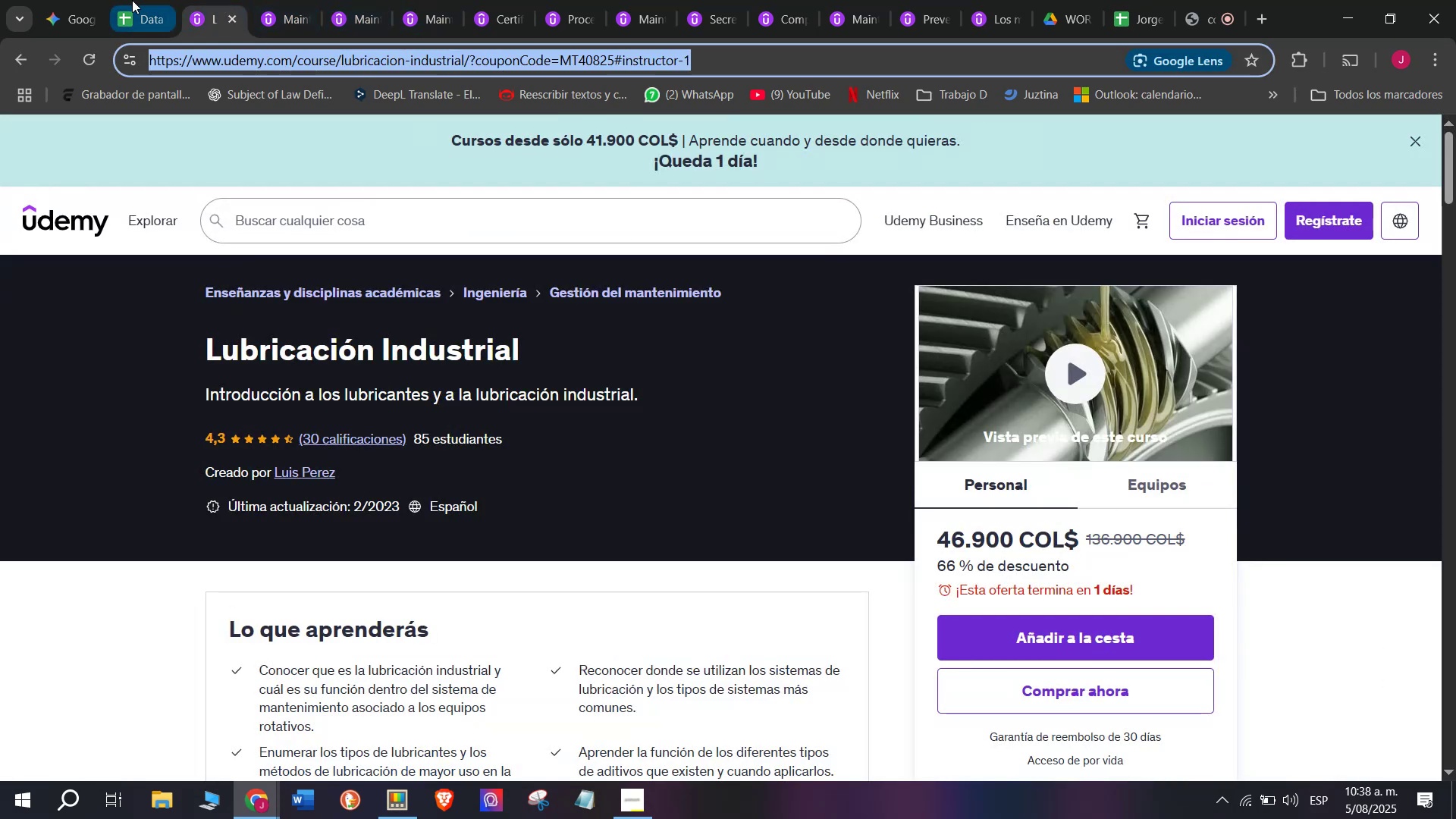 
key(Control+C)
 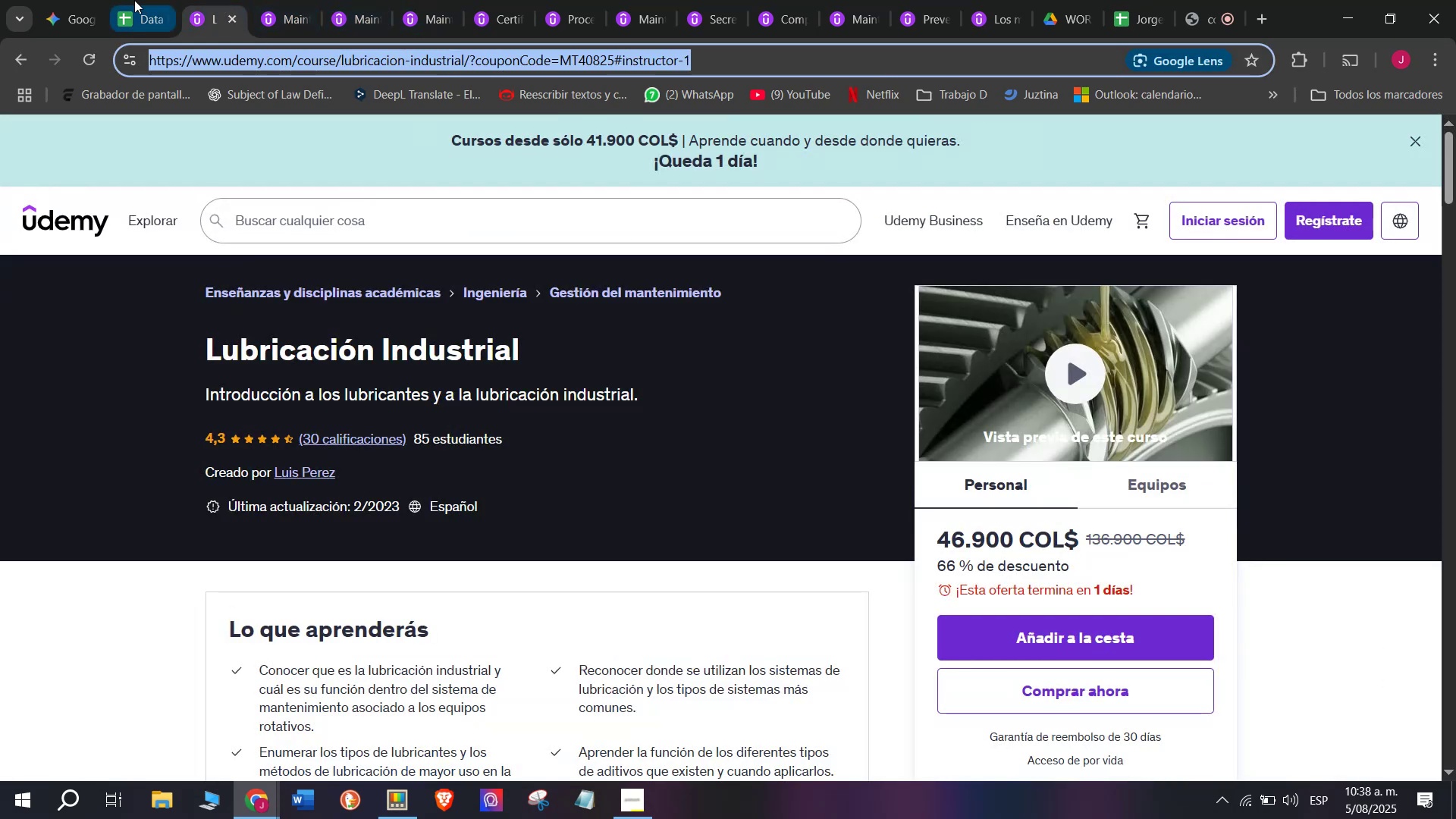 
left_click([132, 0])
 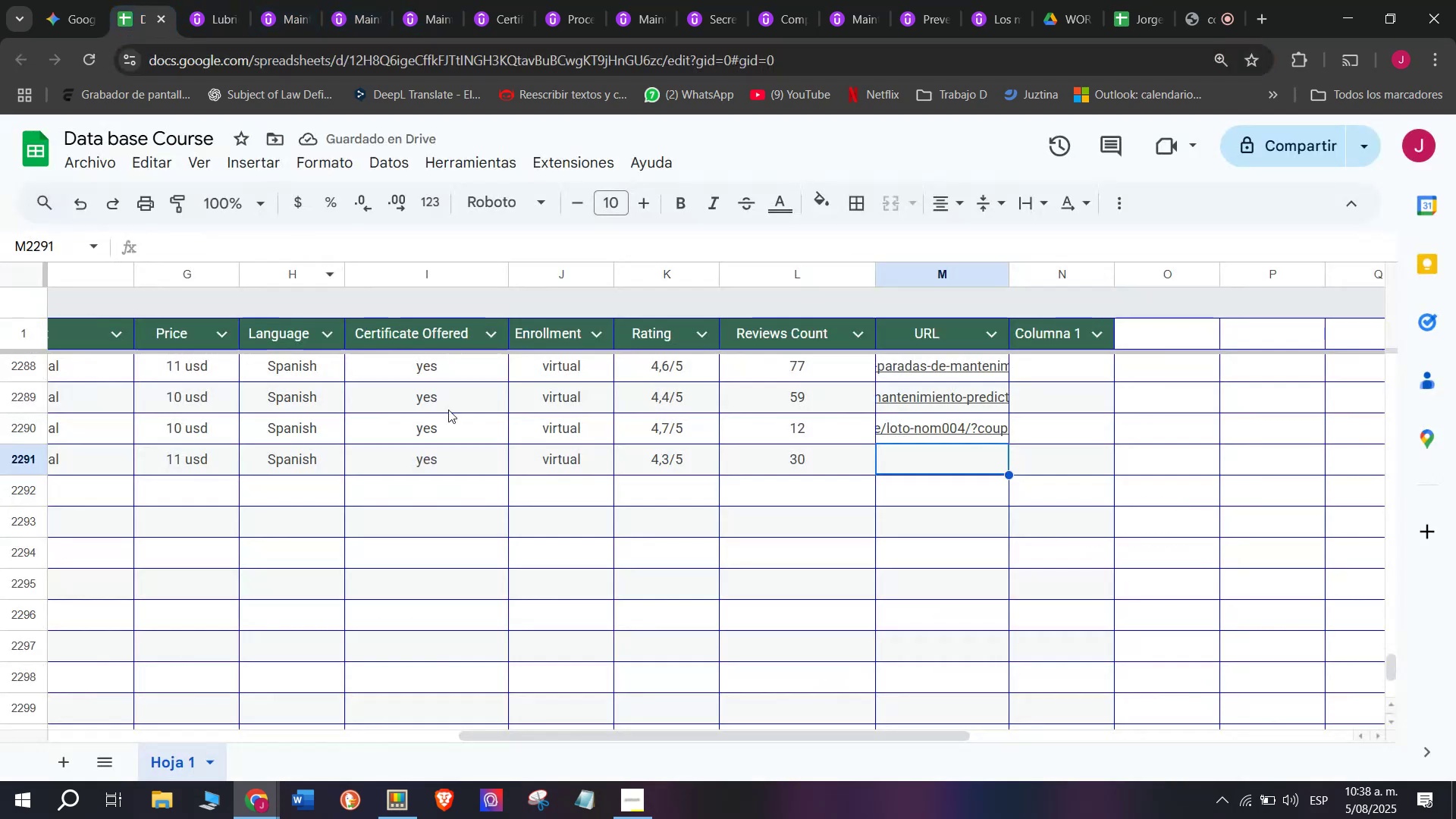 
key(Control+ControlLeft)
 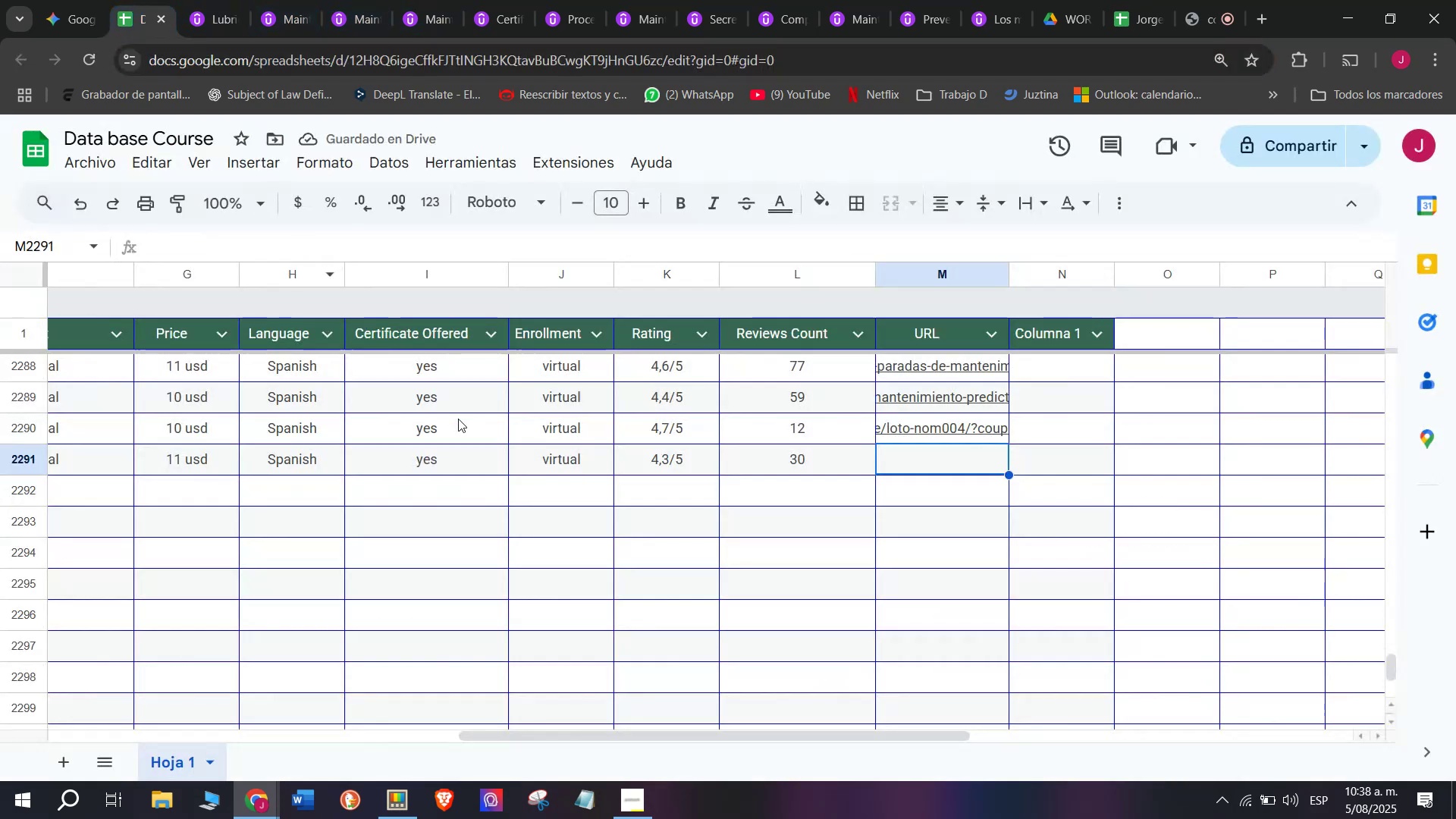 
key(Z)
 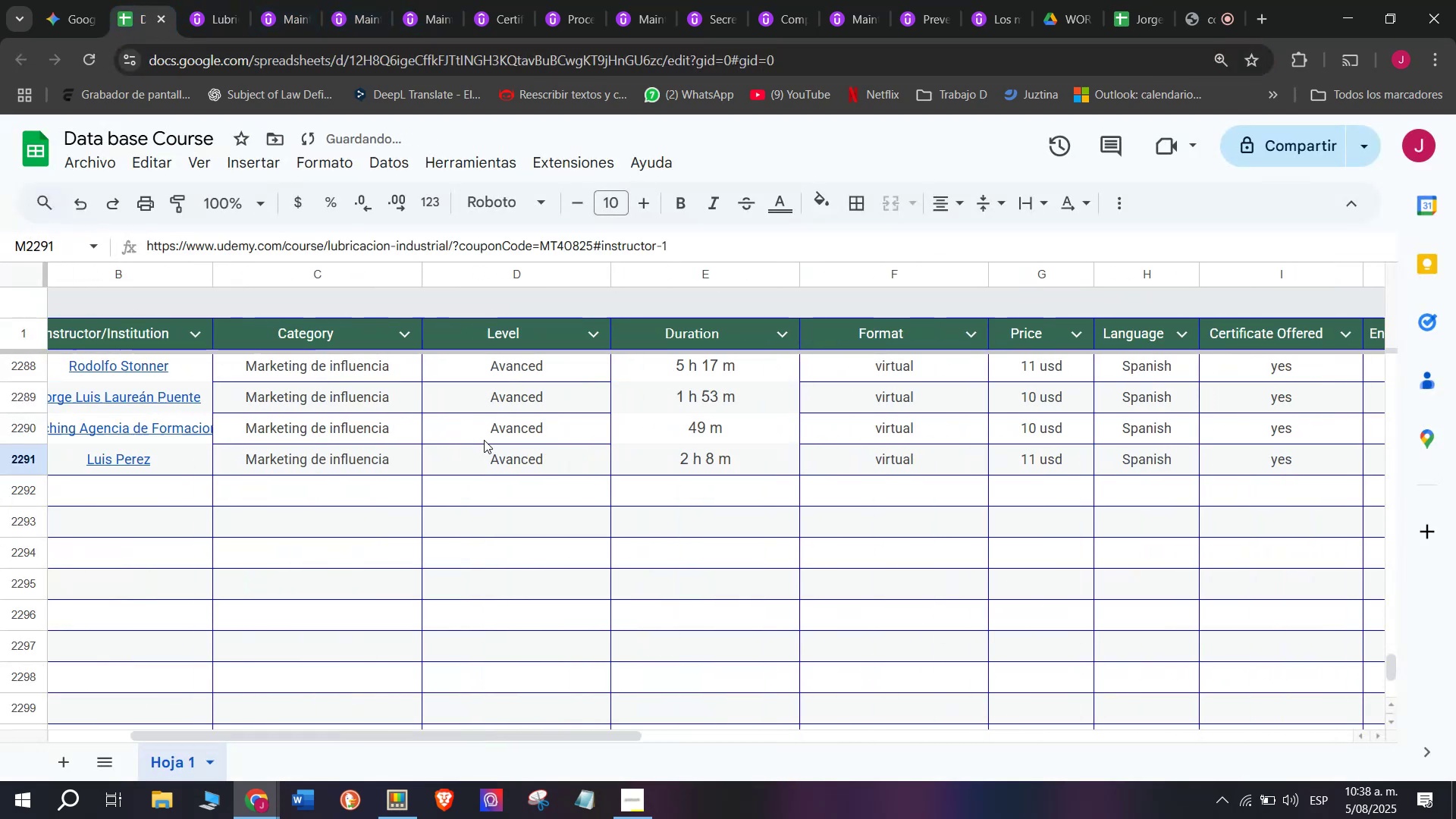 
key(Control+V)
 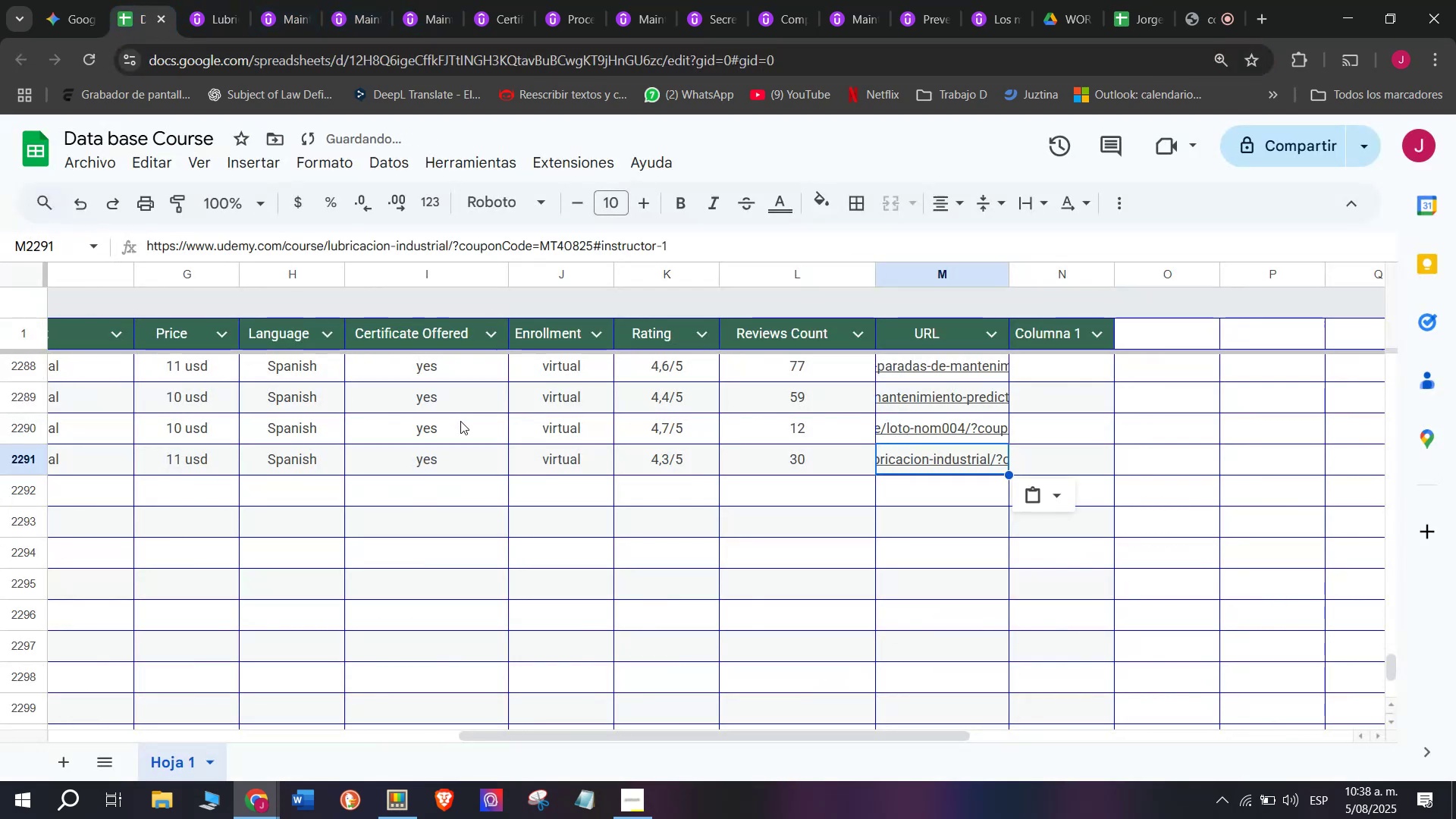 
scroll: coordinate [259, 463], scroll_direction: up, amount: 4.0
 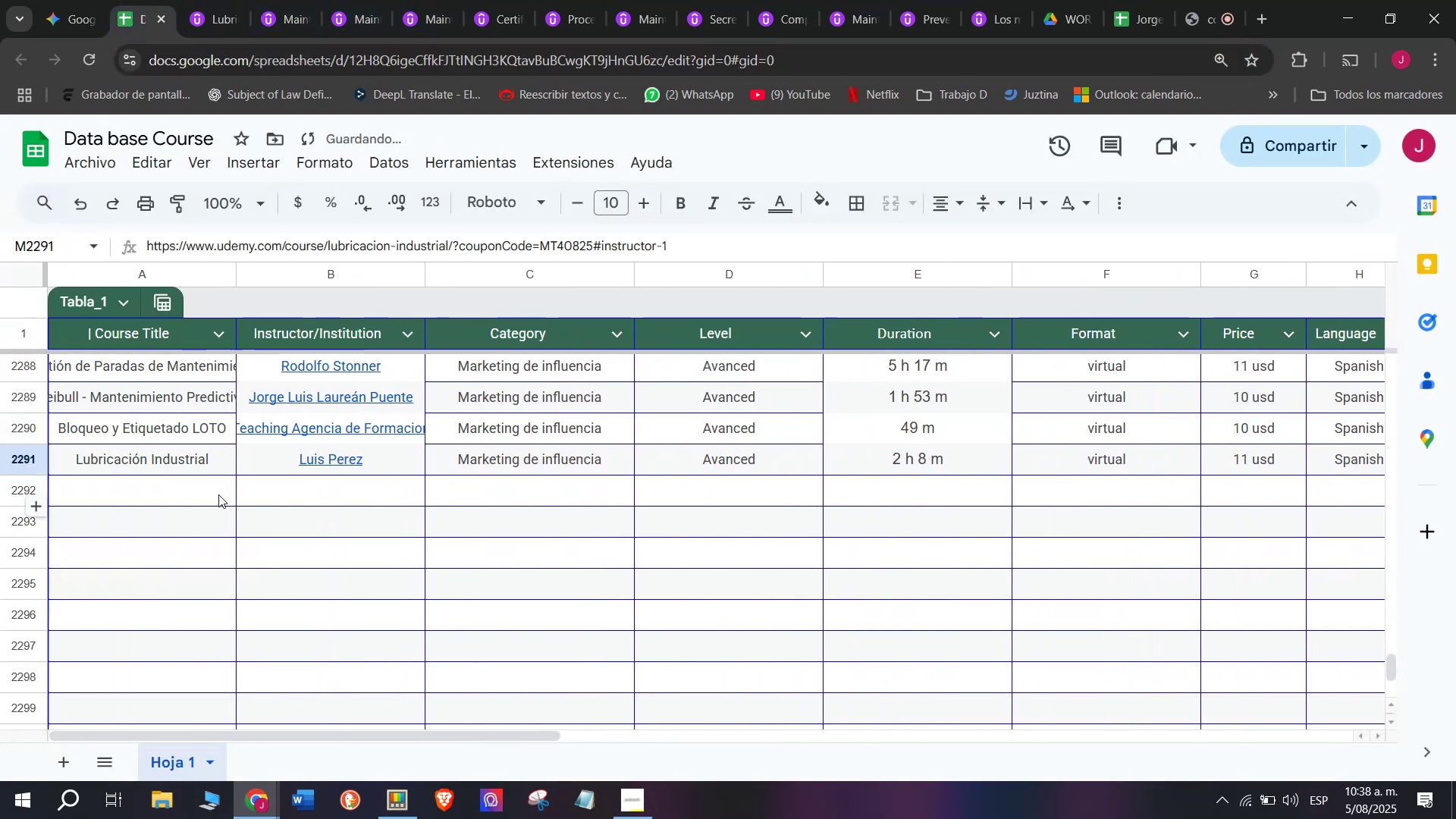 
left_click([218, 494])
 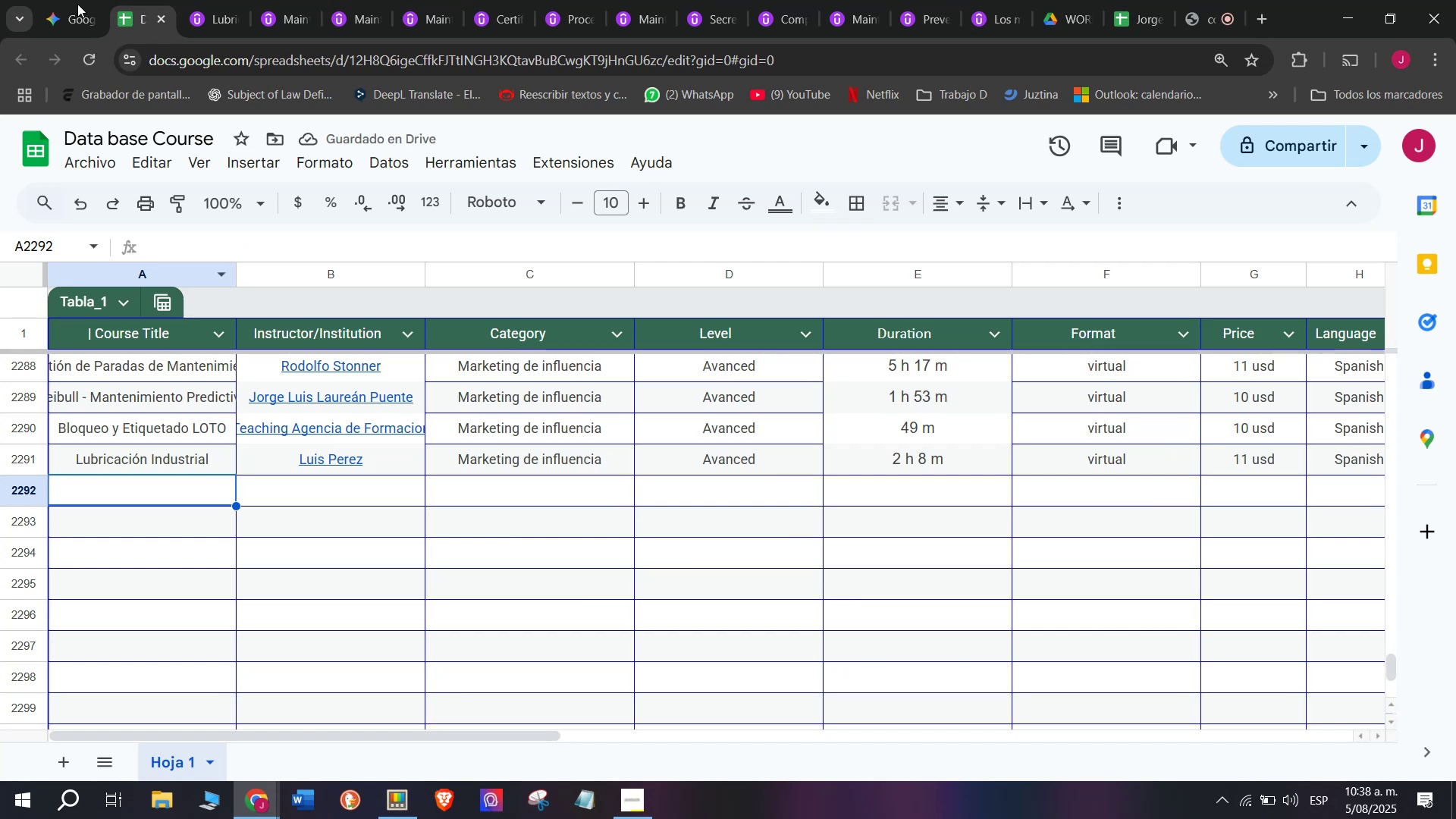 
left_click([227, 0])
 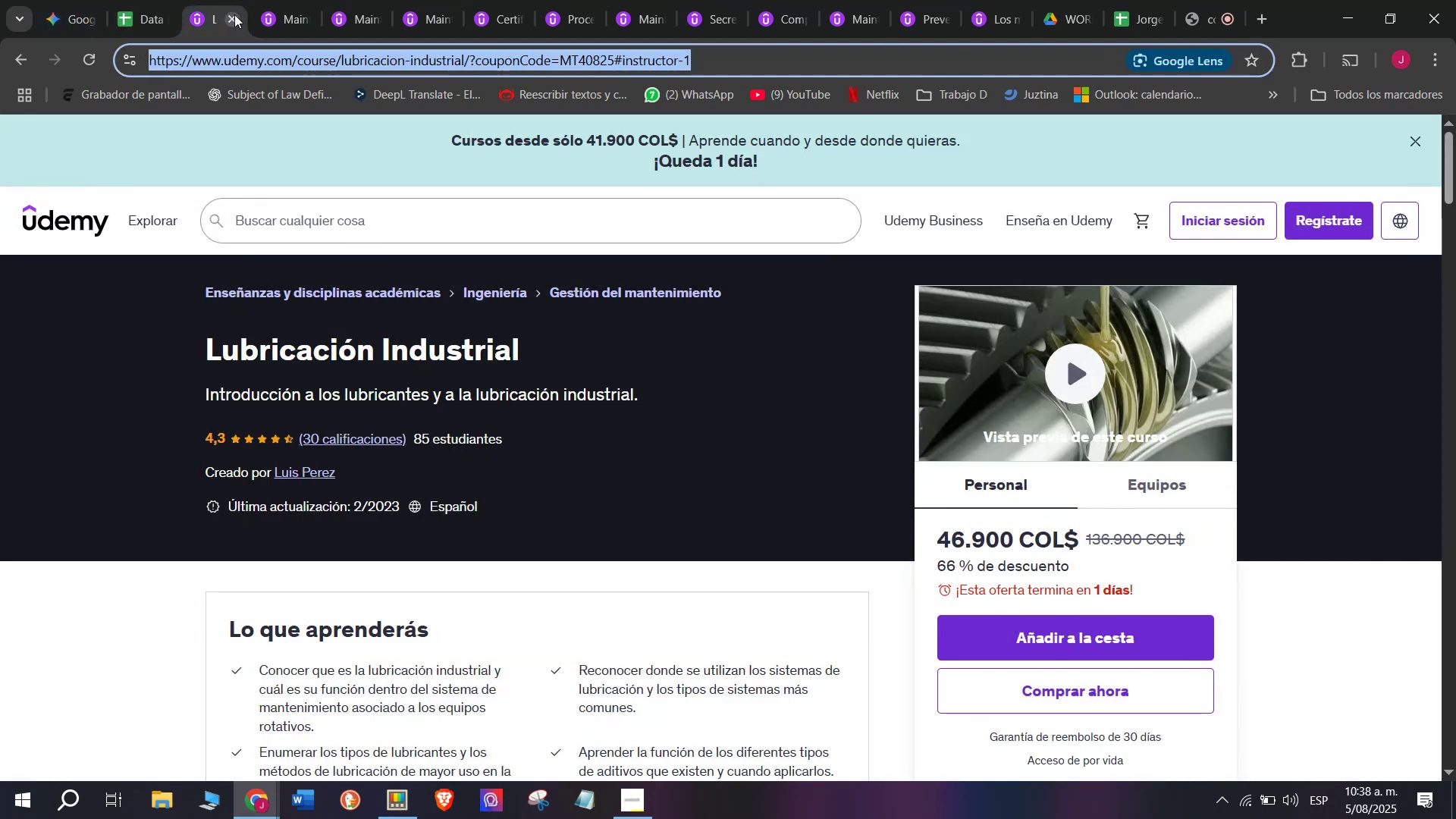 
left_click([234, 14])
 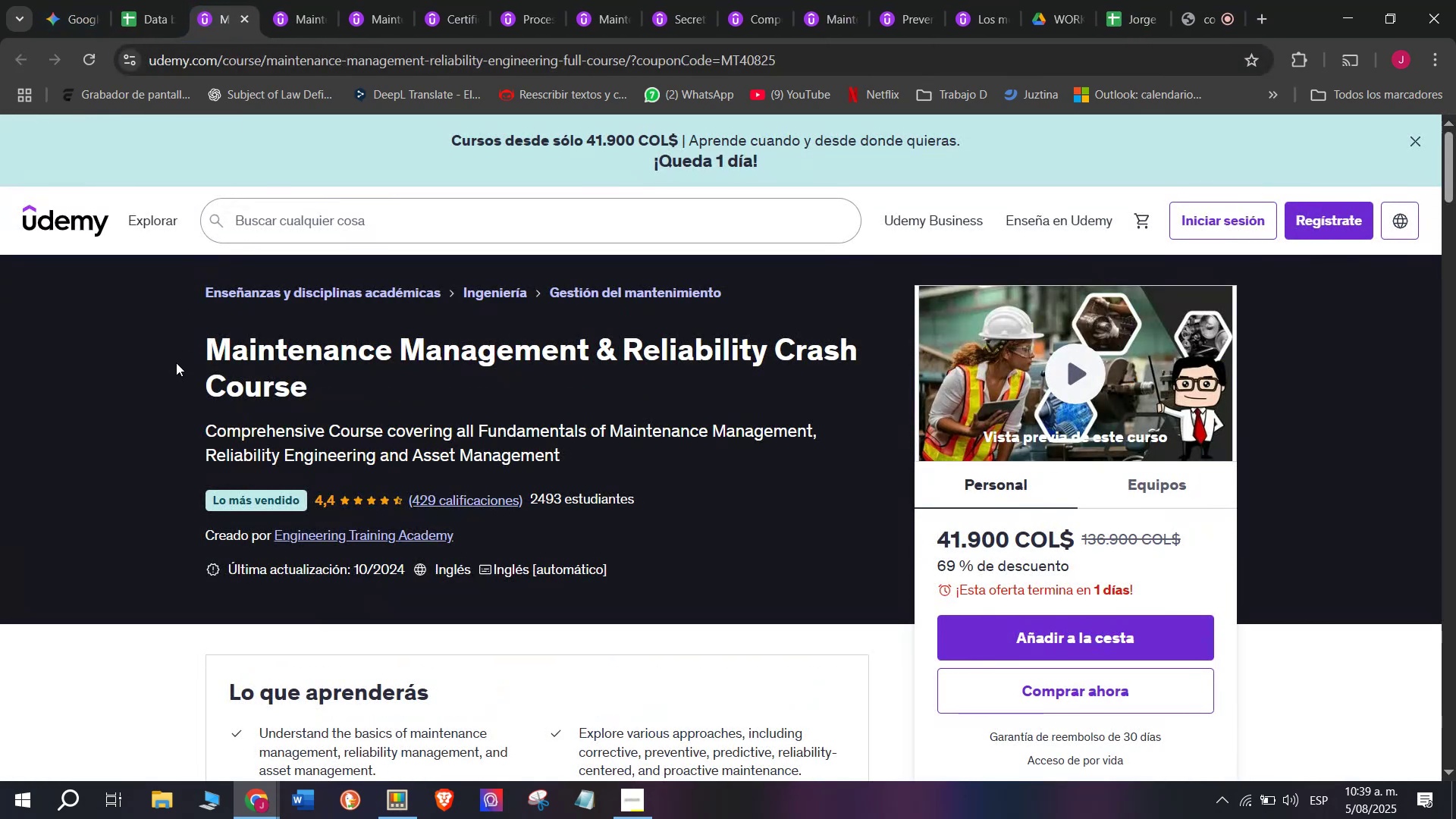 
left_click_drag(start_coordinate=[178, 337], to_coordinate=[464, 372])
 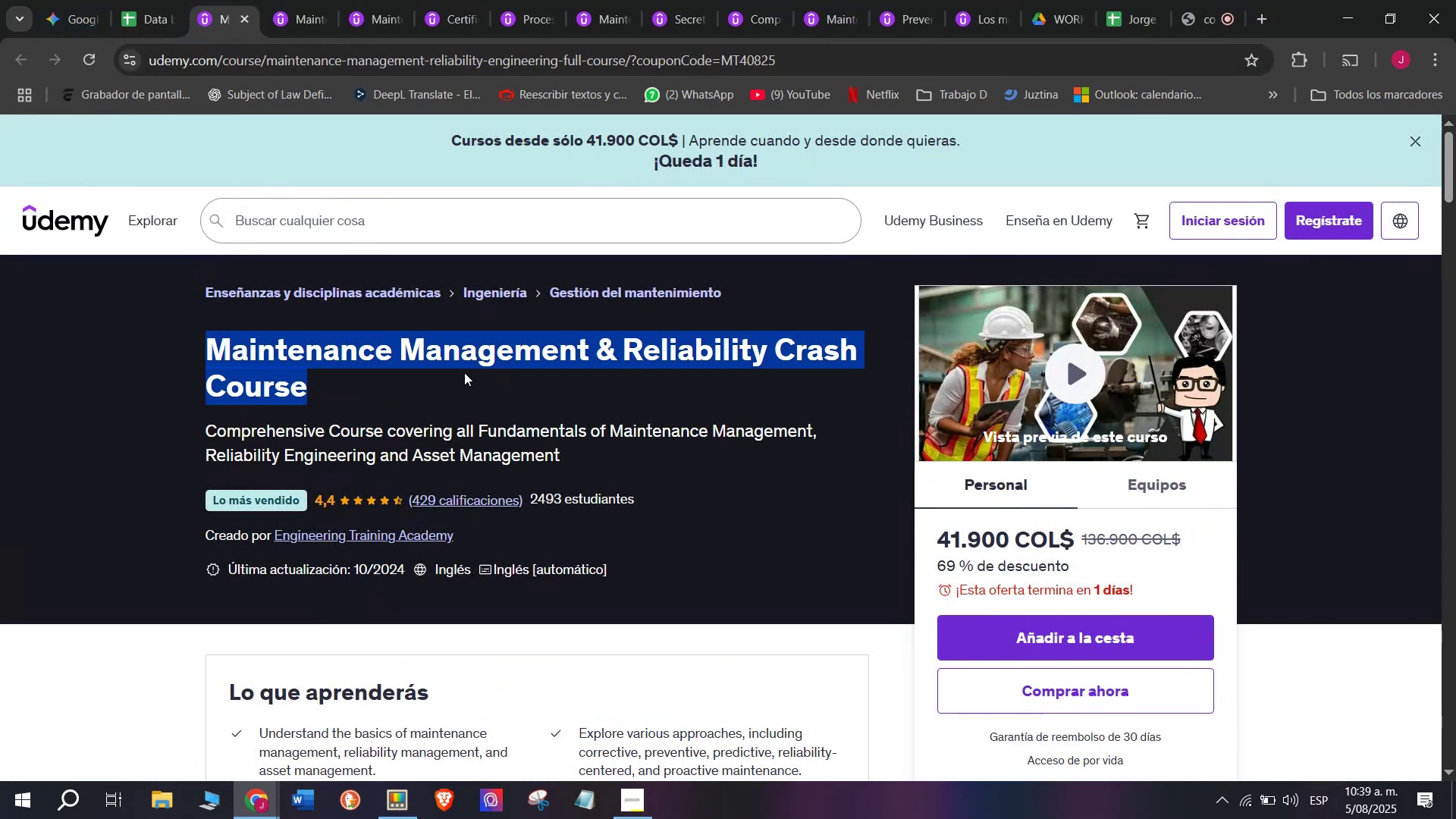 
key(Control+ControlLeft)
 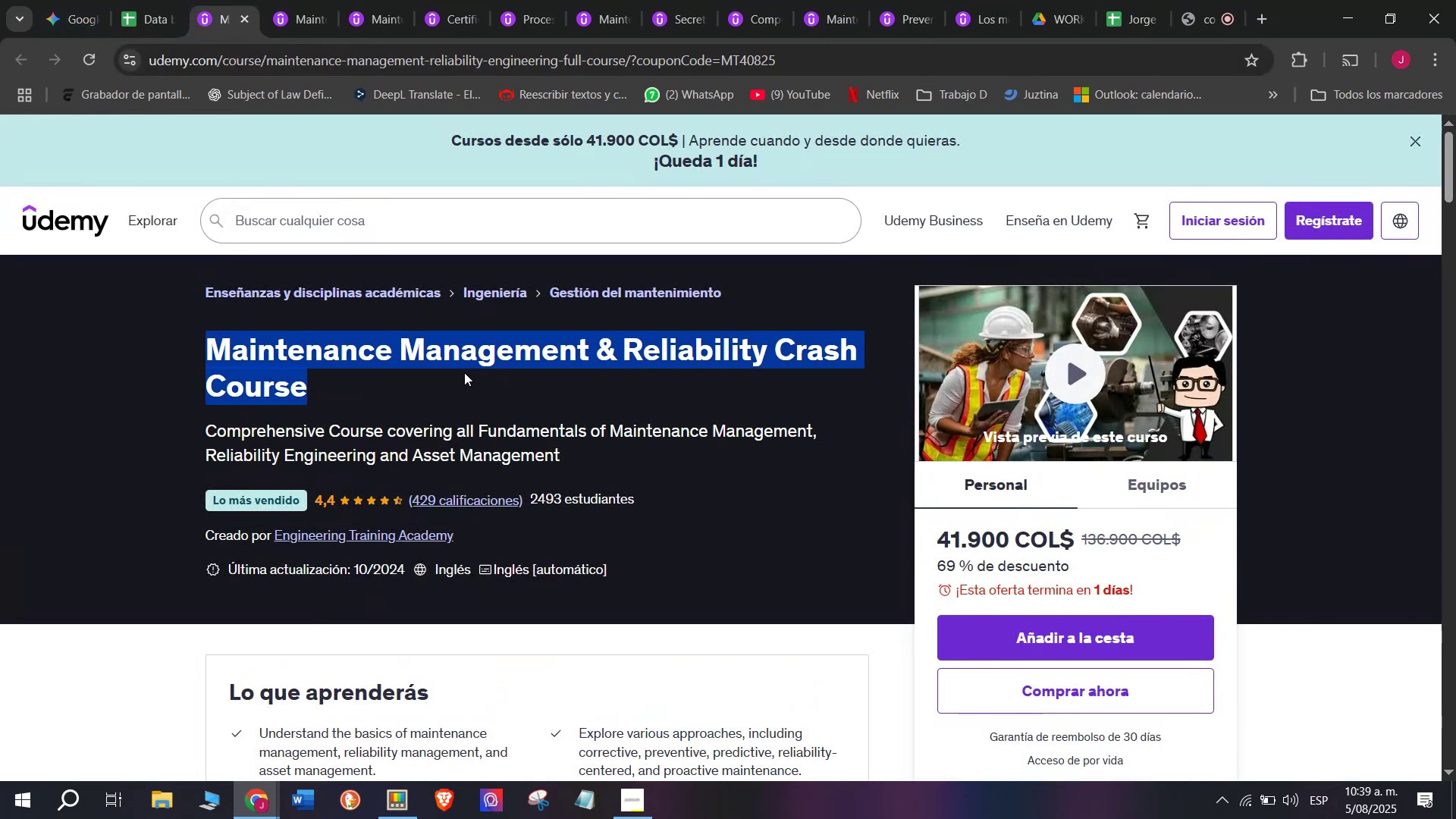 
key(Break)
 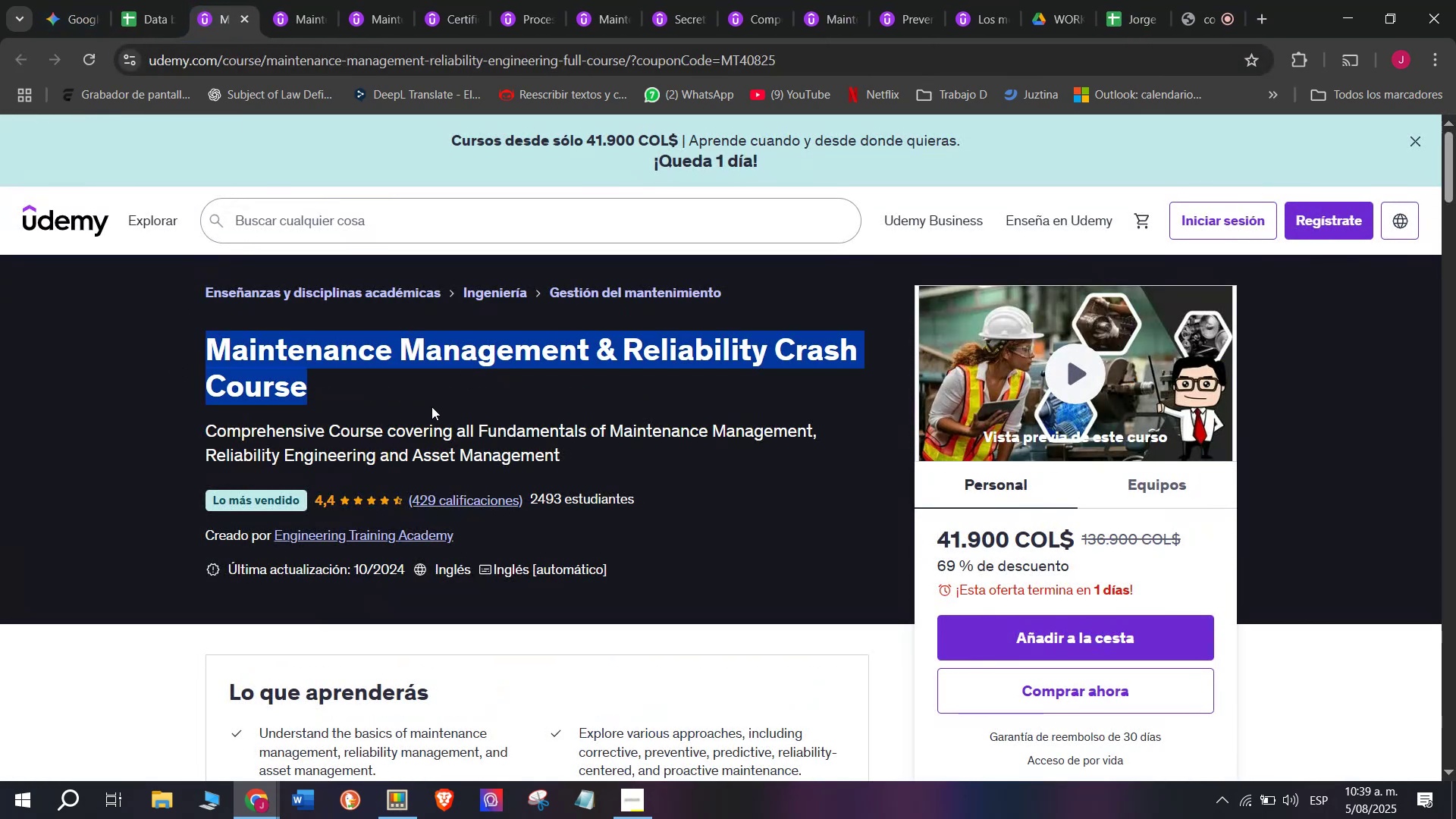 
key(Control+C)
 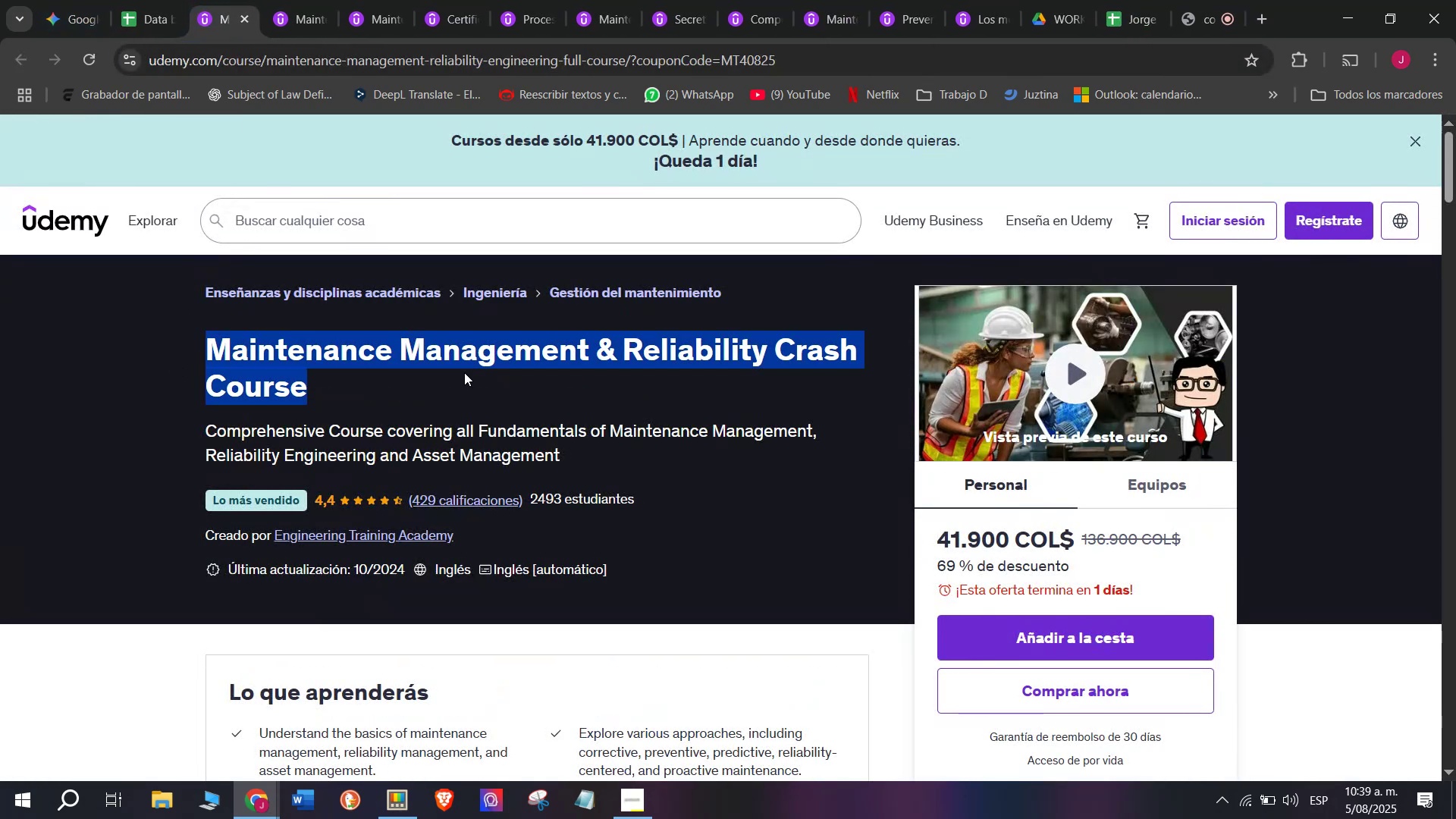 
key(Control+ControlLeft)
 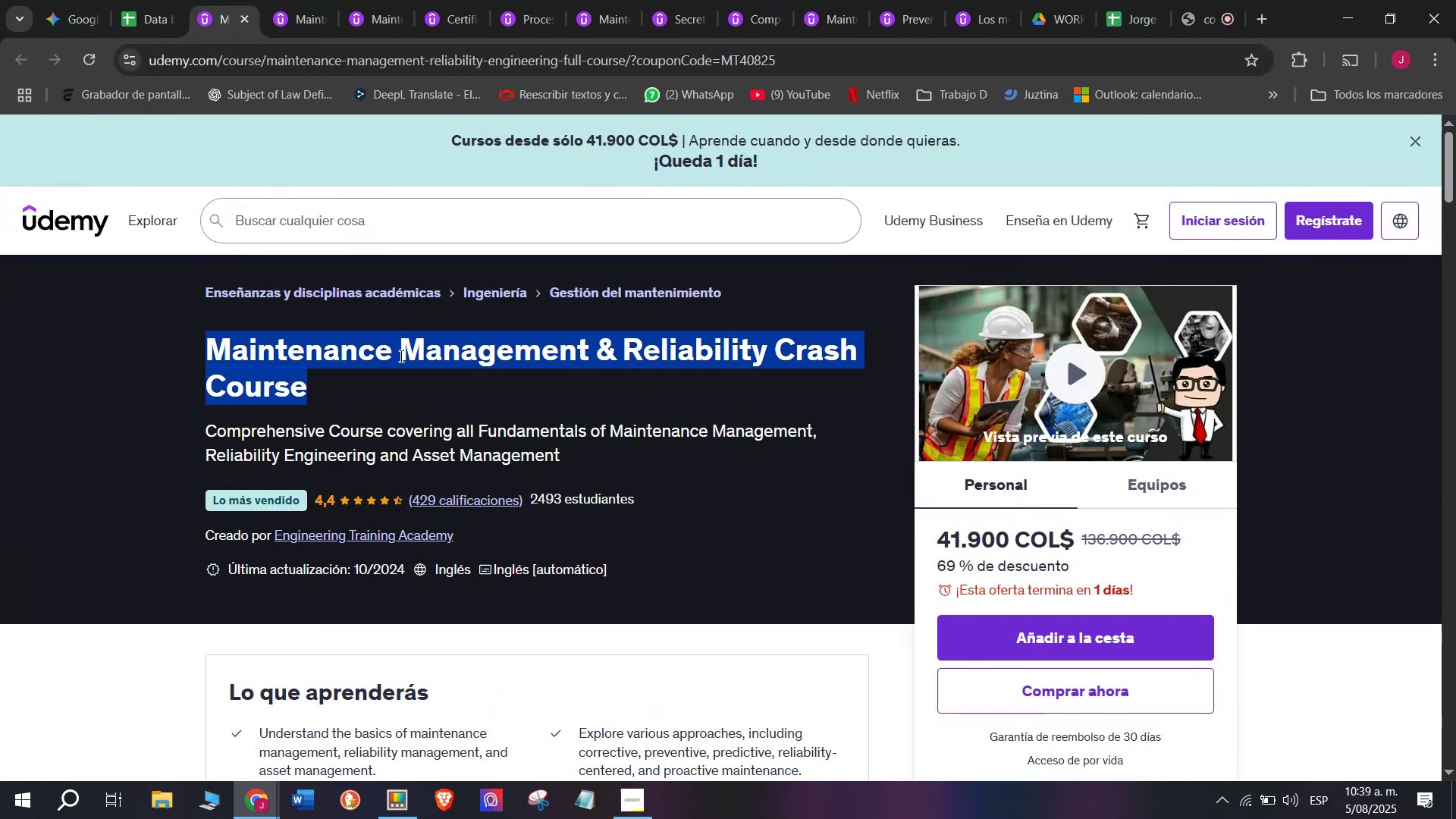 
key(Break)
 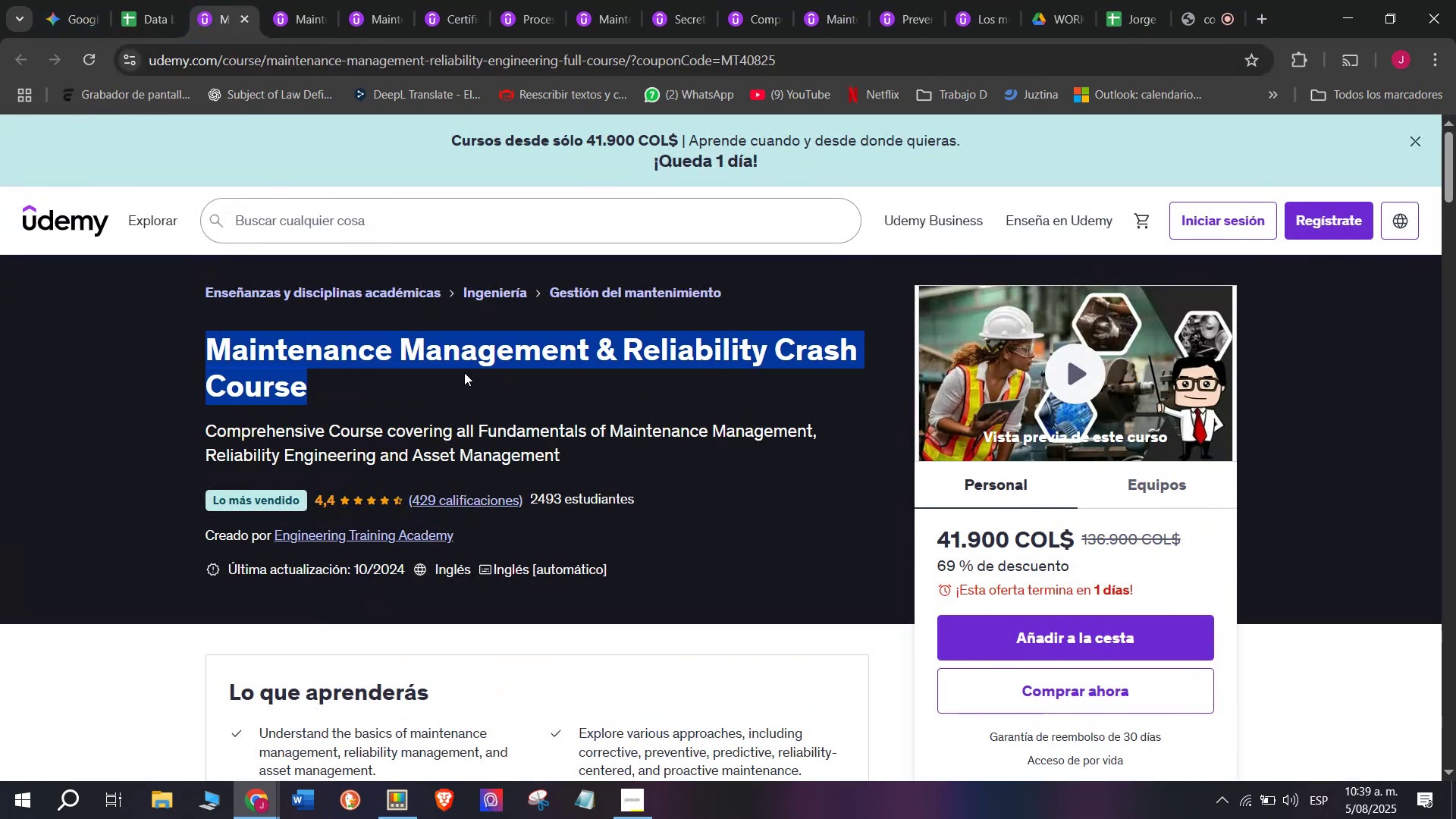 
key(Control+C)
 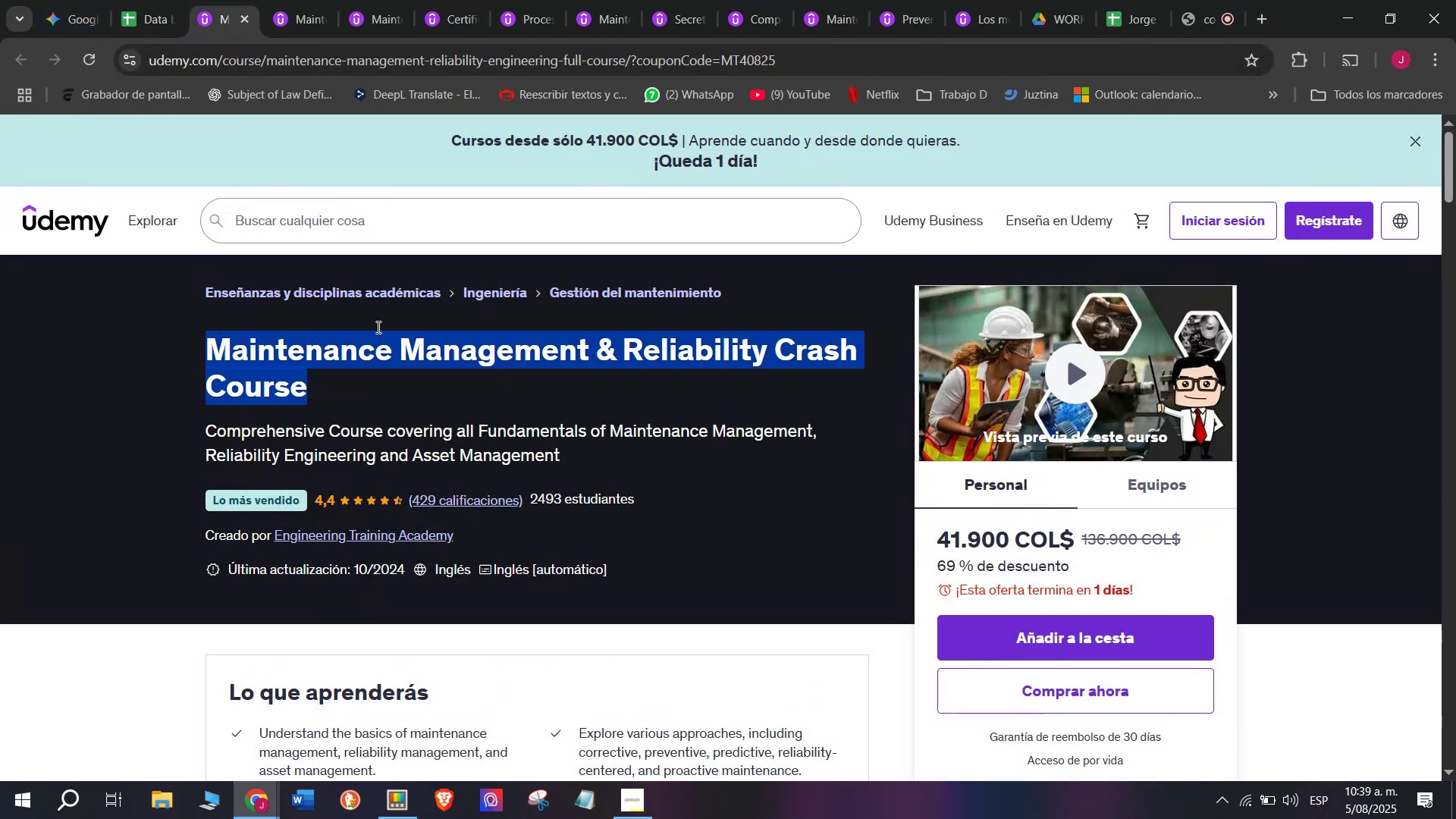 
mouse_move([133, 17])
 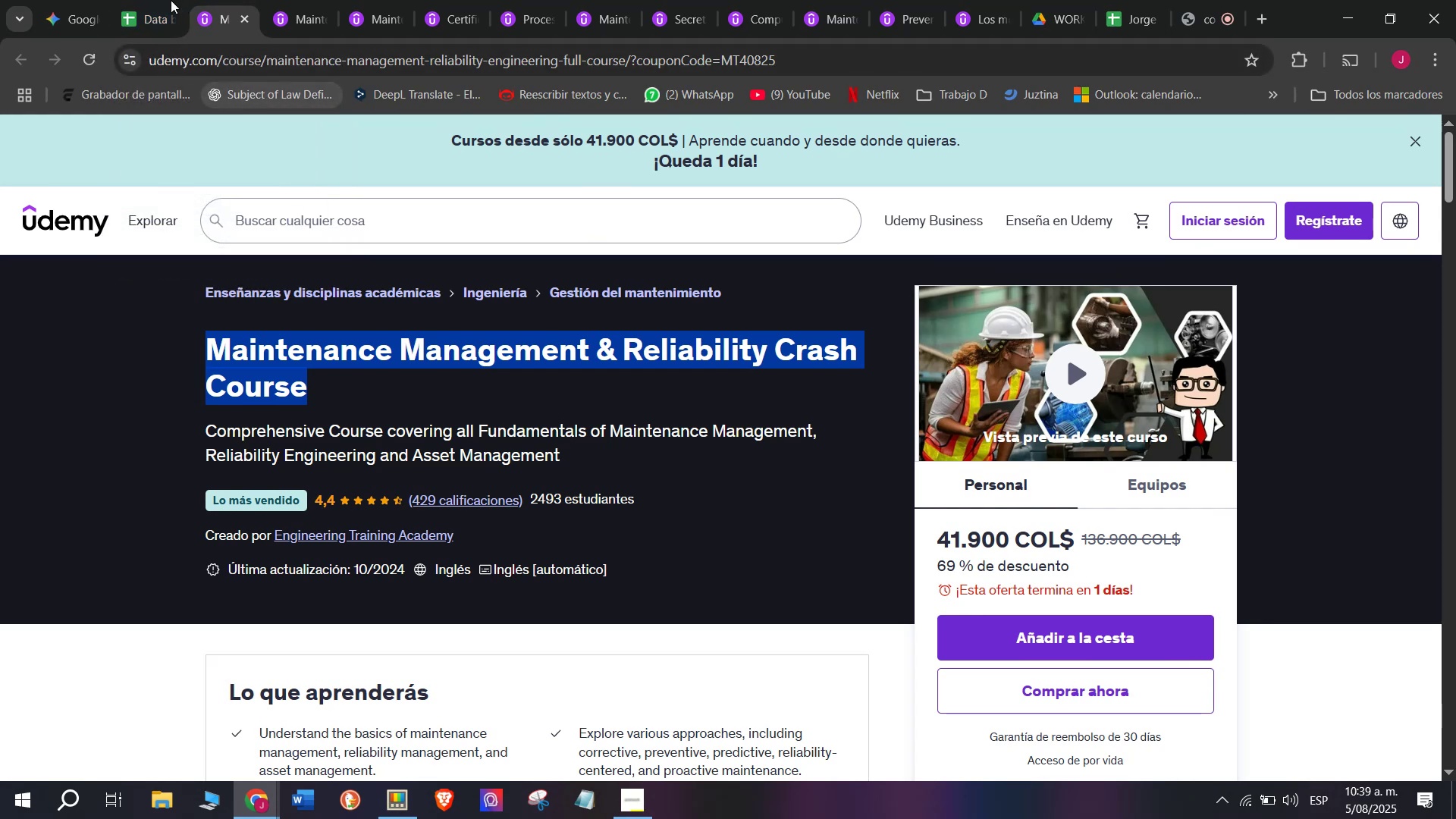 
left_click([132, 0])
 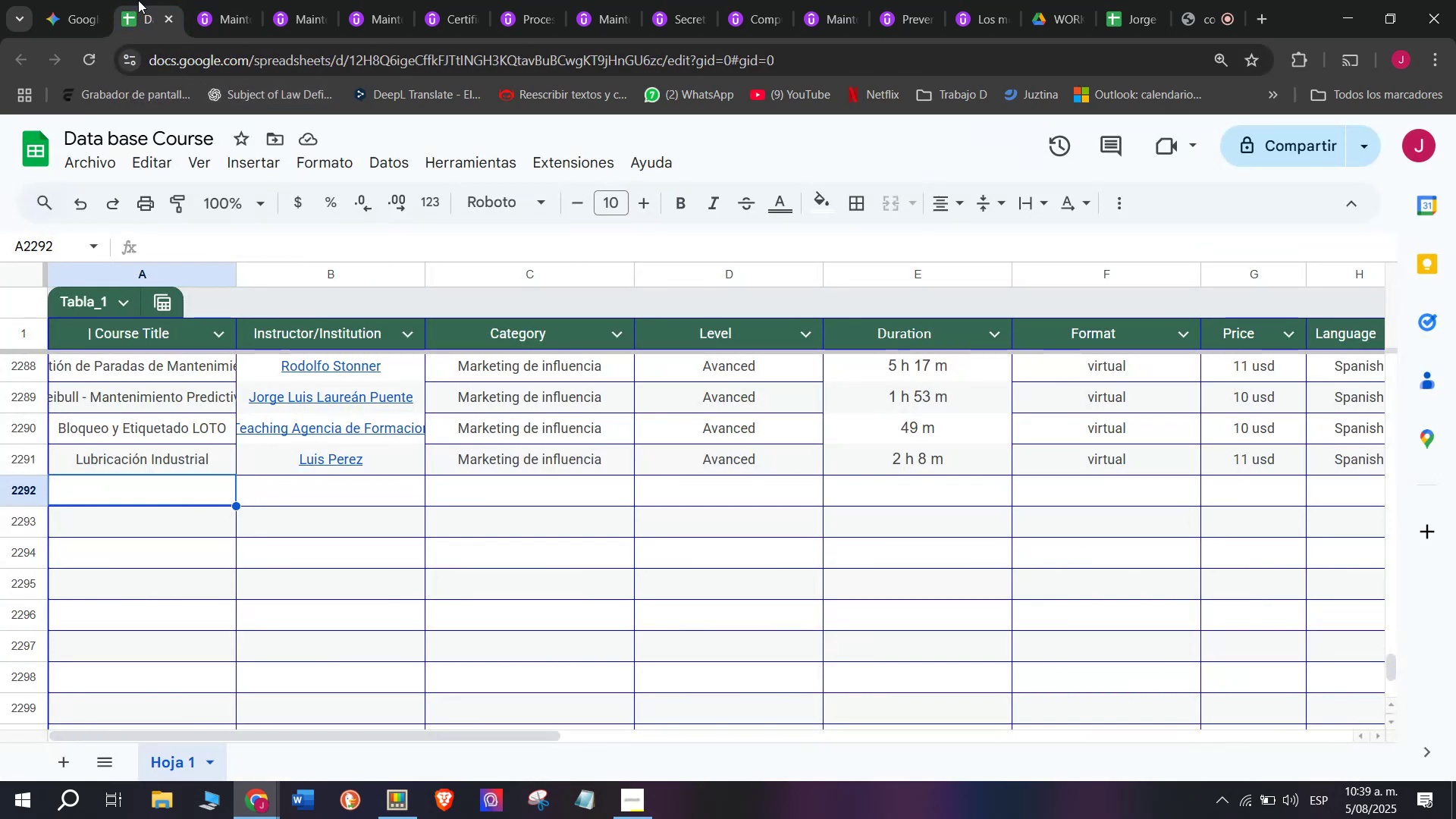 
left_click([212, 0])
 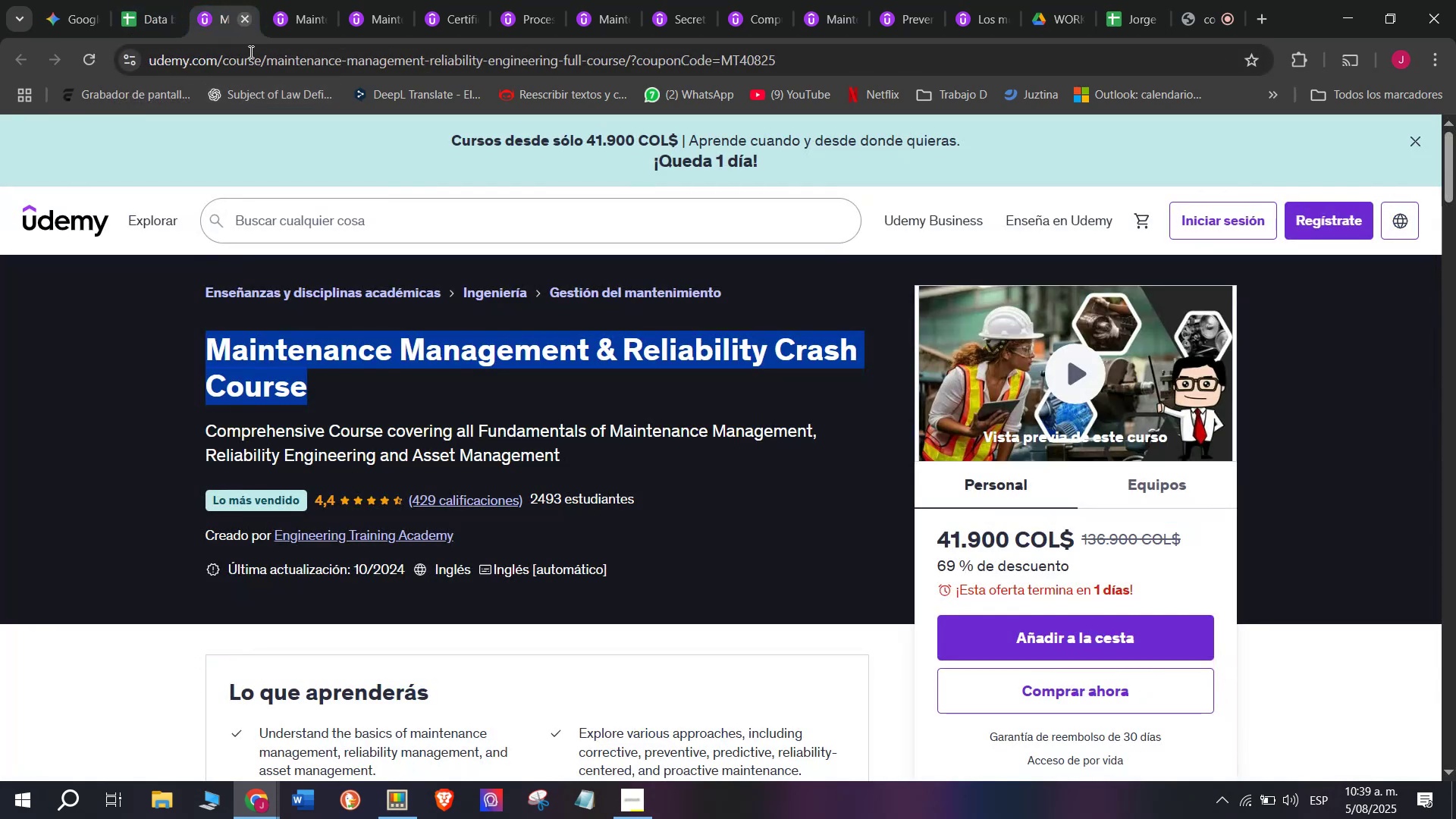 
key(Break)
 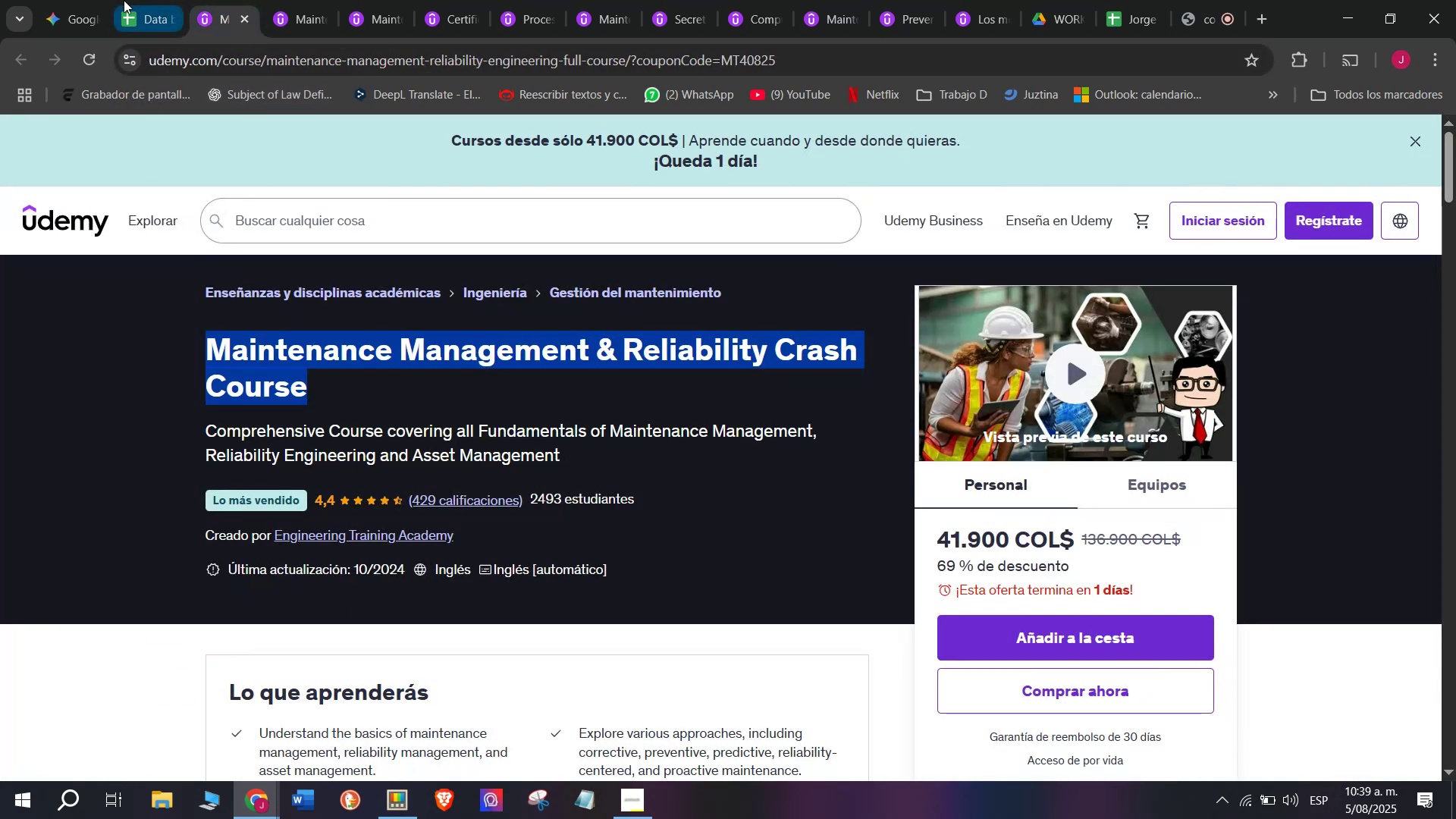 
key(Control+ControlLeft)
 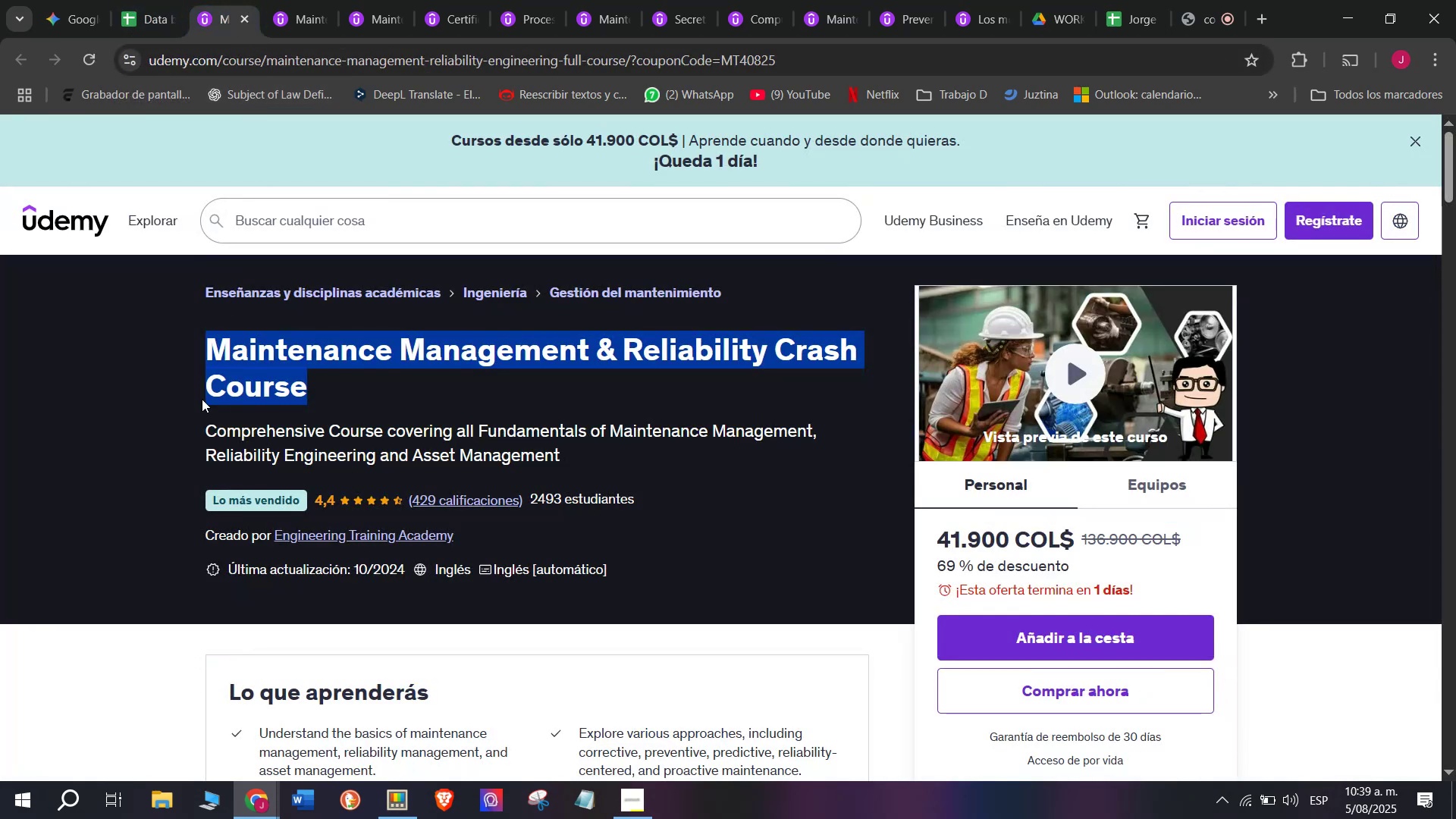 
key(Control+C)
 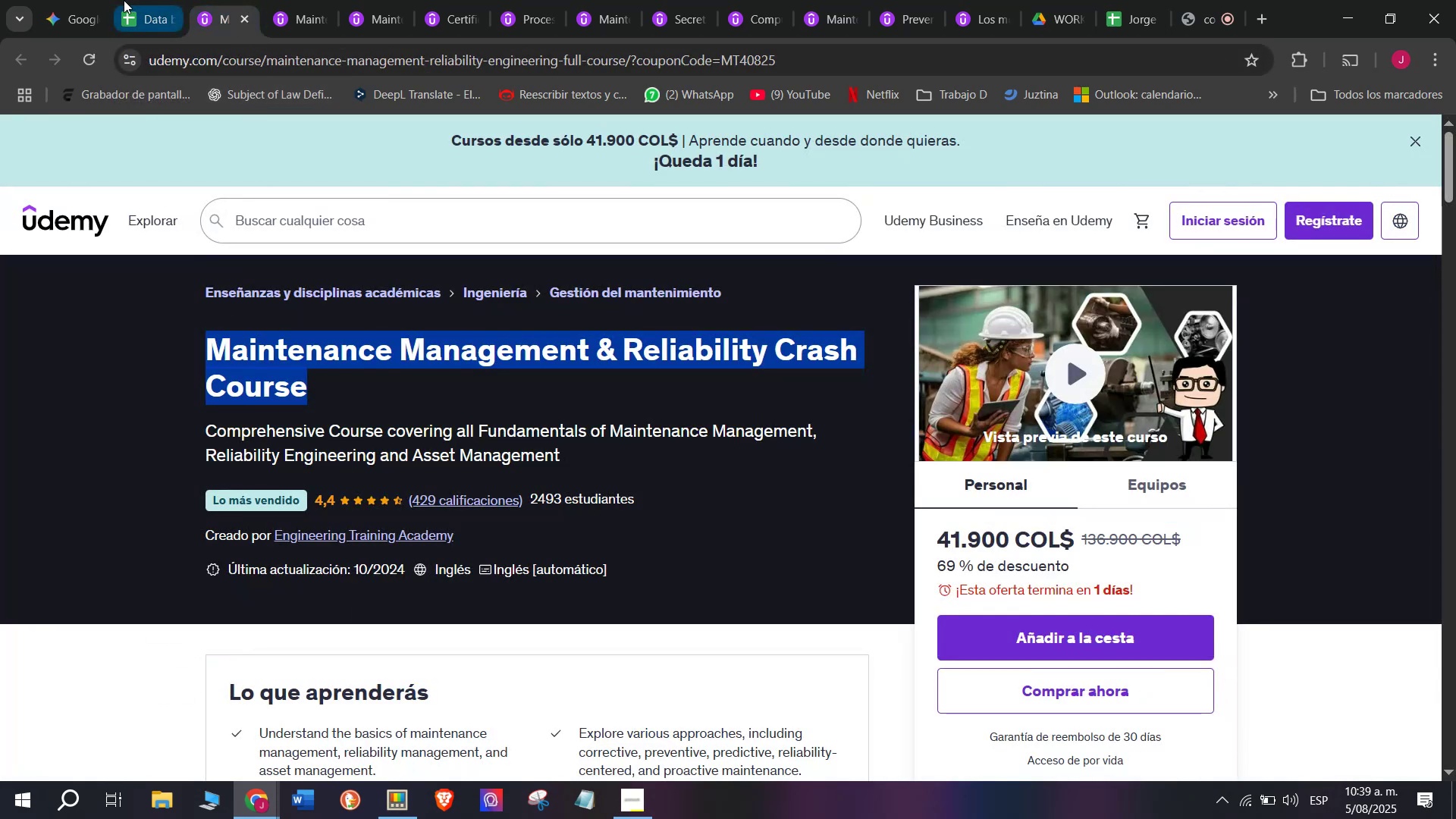 
left_click([124, 0])
 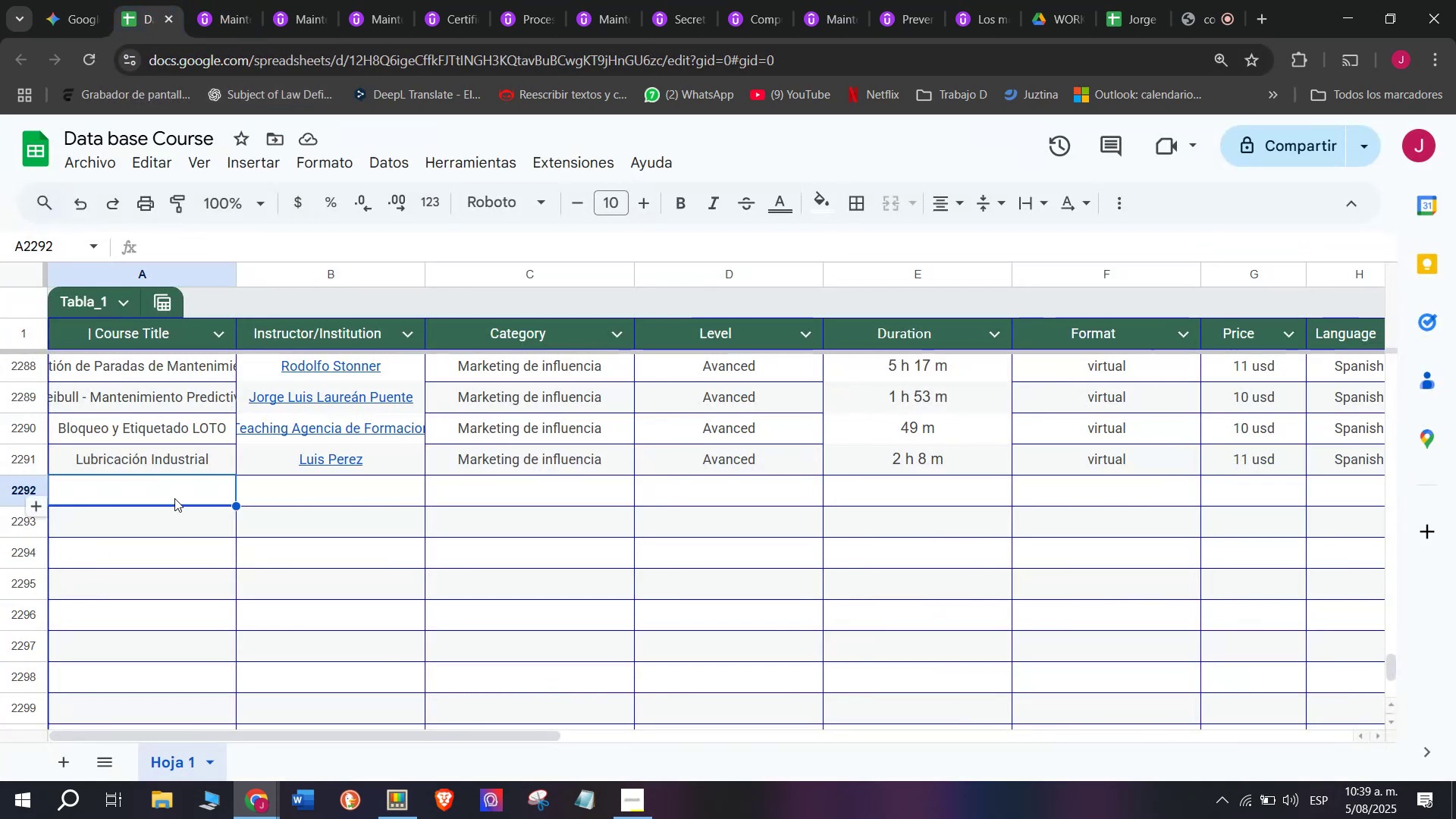 
double_click([172, 491])
 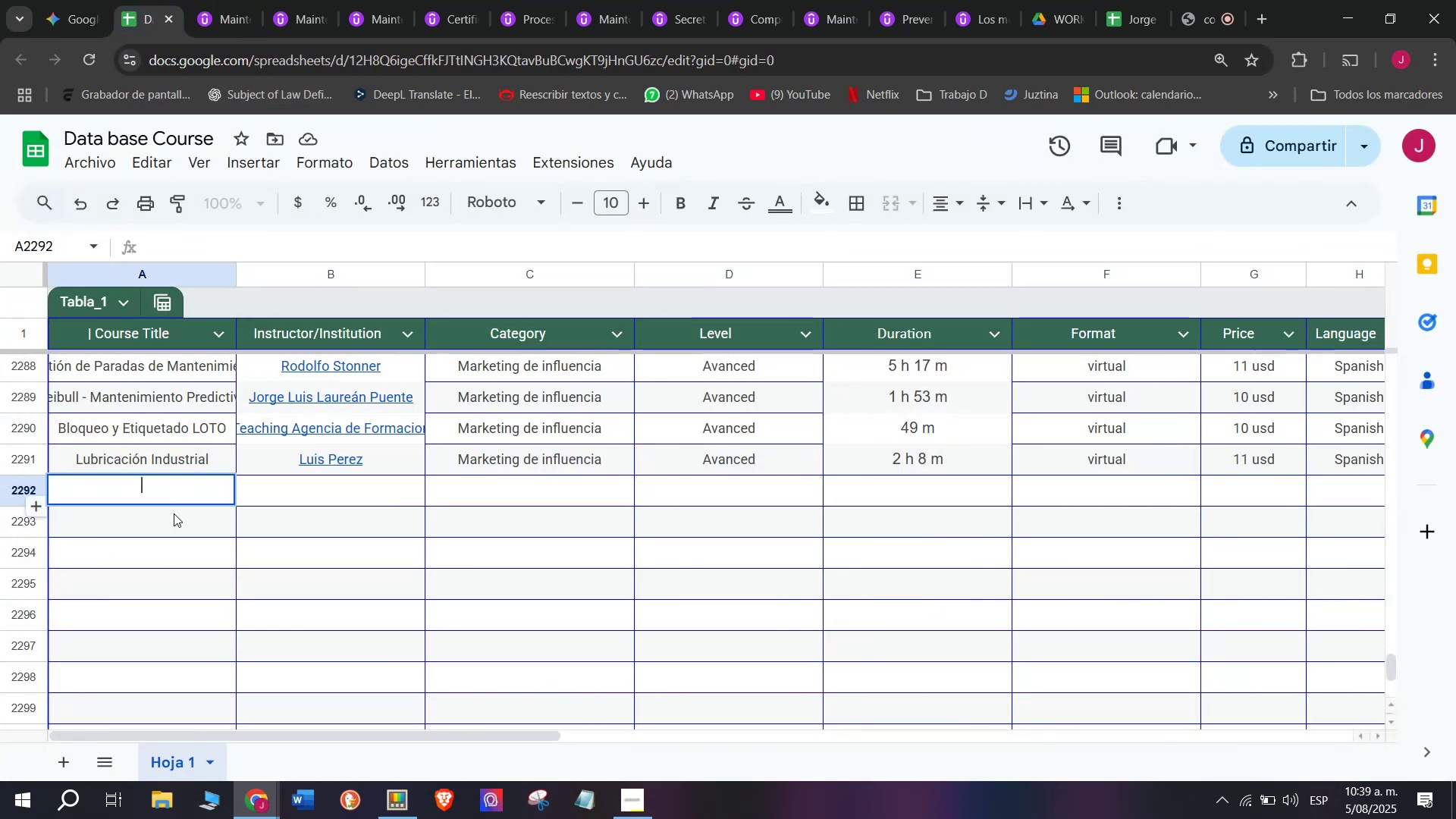 
key(Control+ControlLeft)
 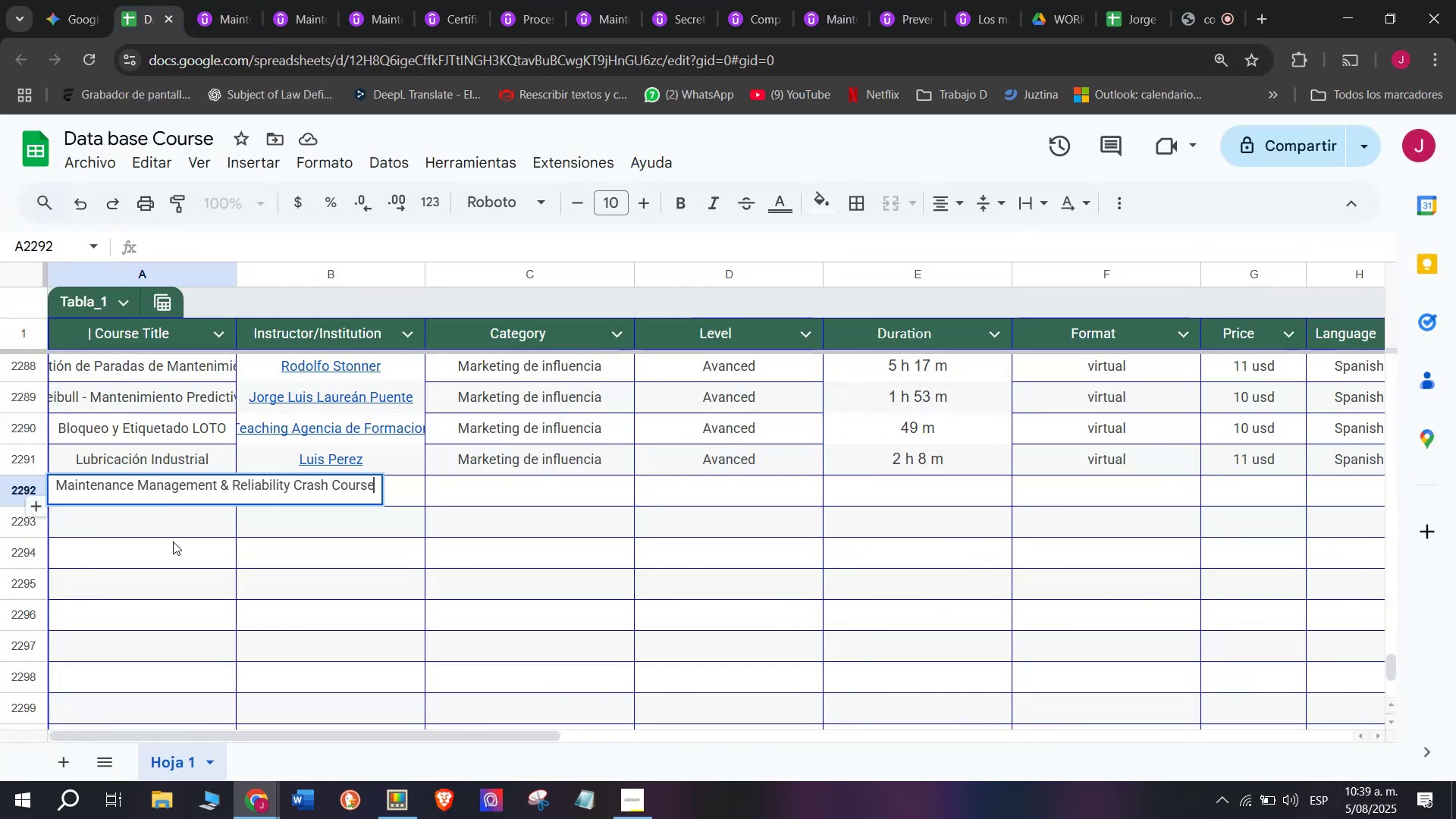 
key(Z)
 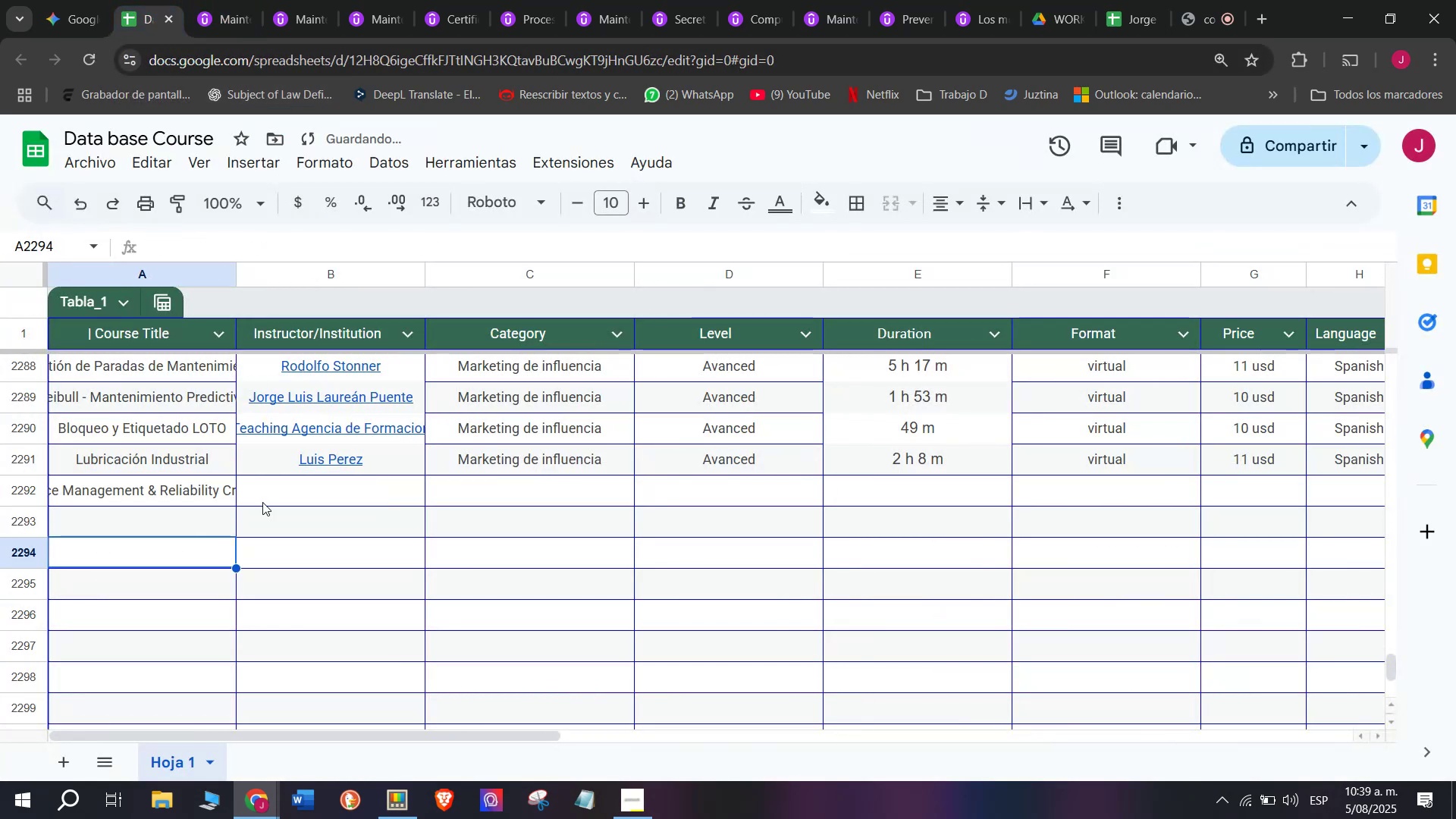 
key(Control+V)
 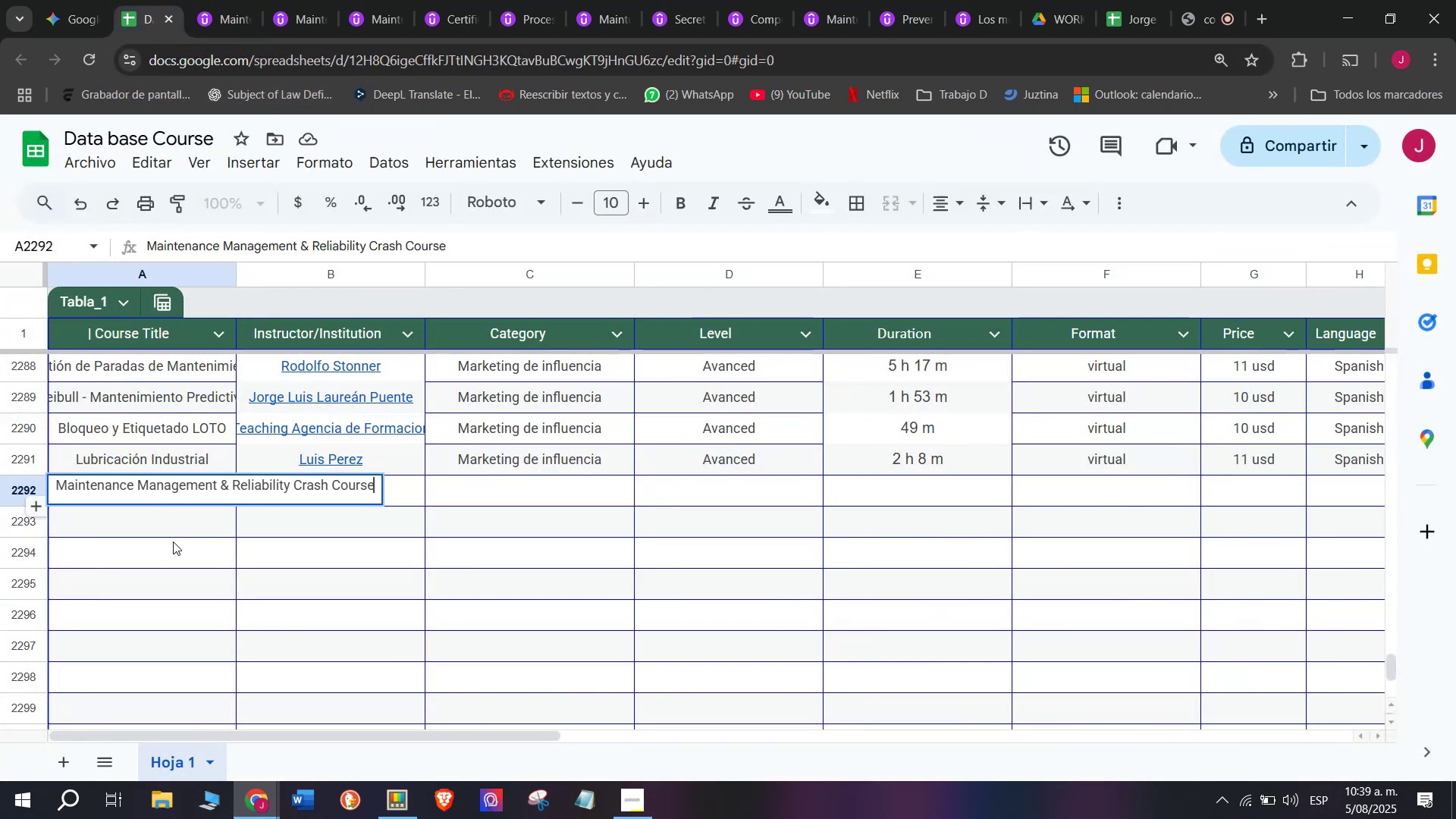 
left_click([173, 541])
 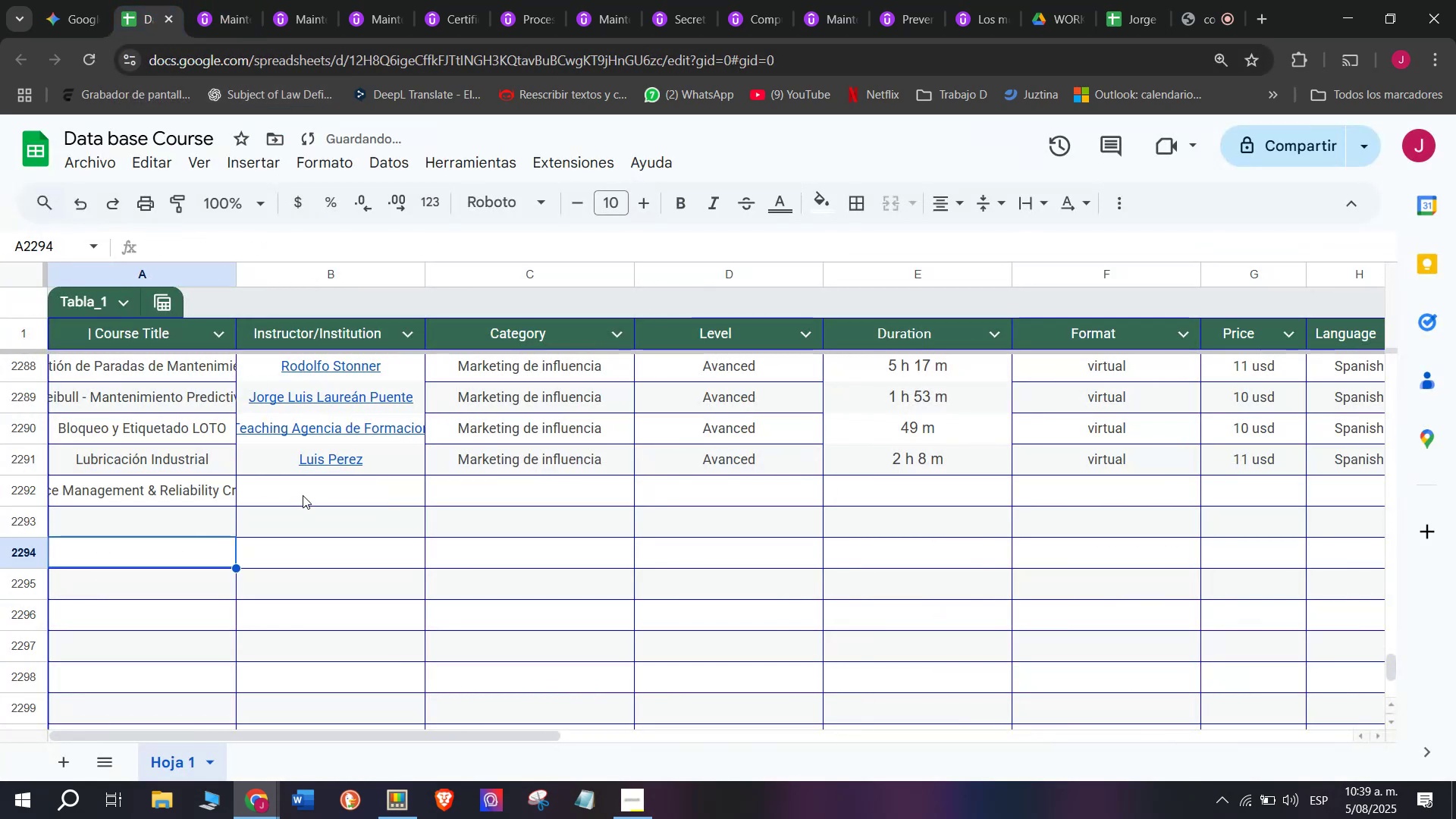 
left_click([303, 495])
 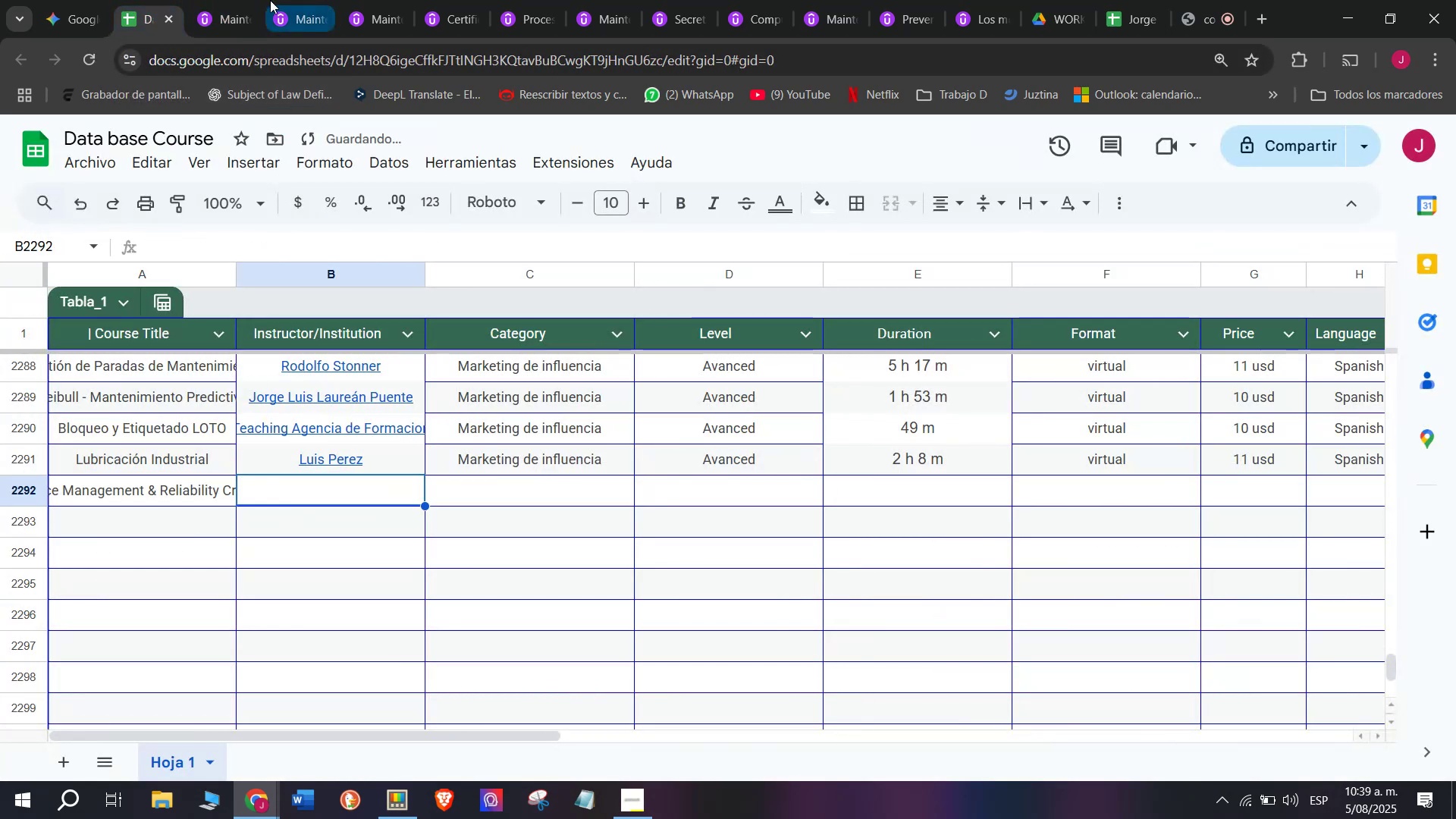 
left_click([229, 0])
 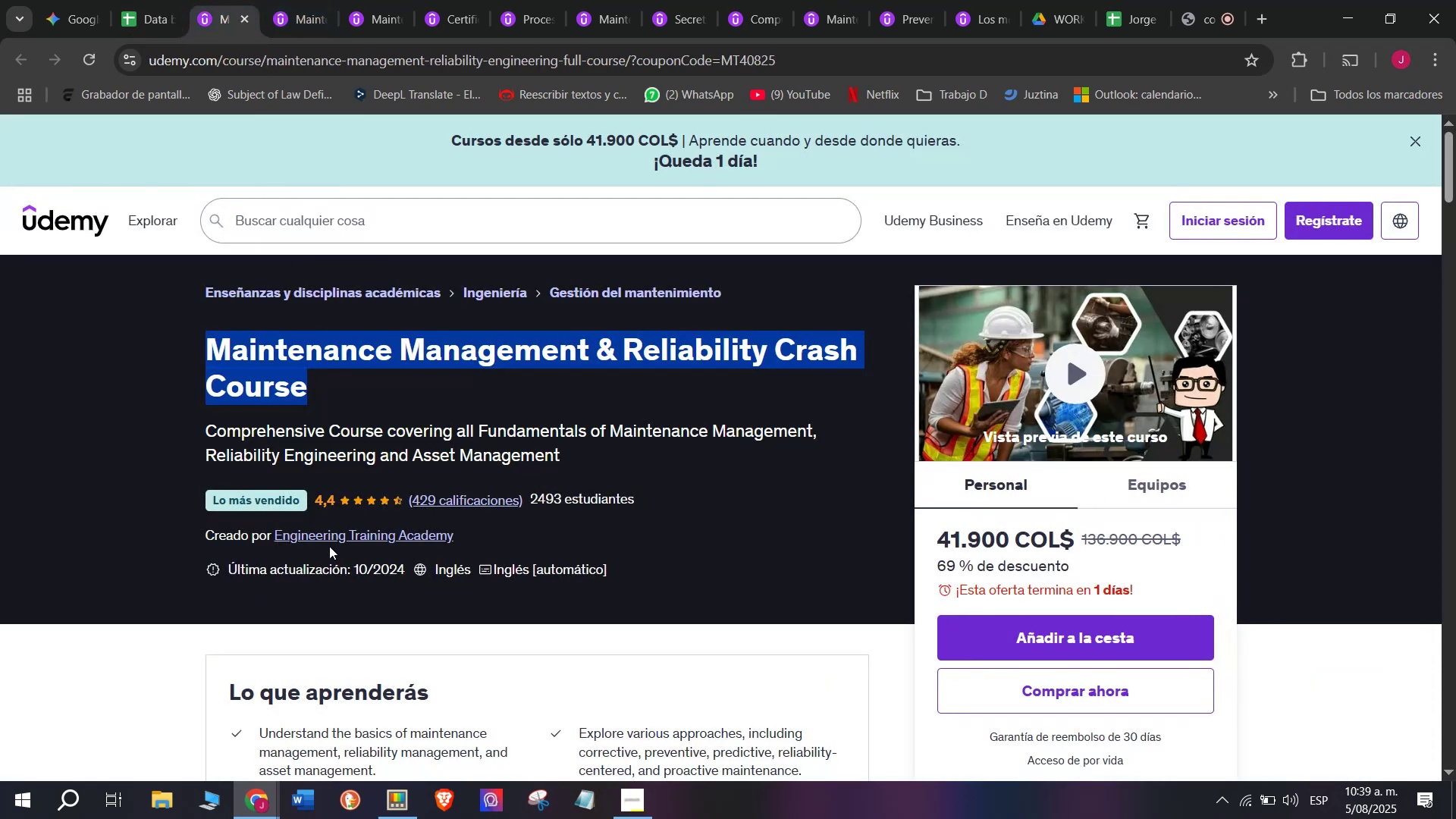 
left_click([327, 539])
 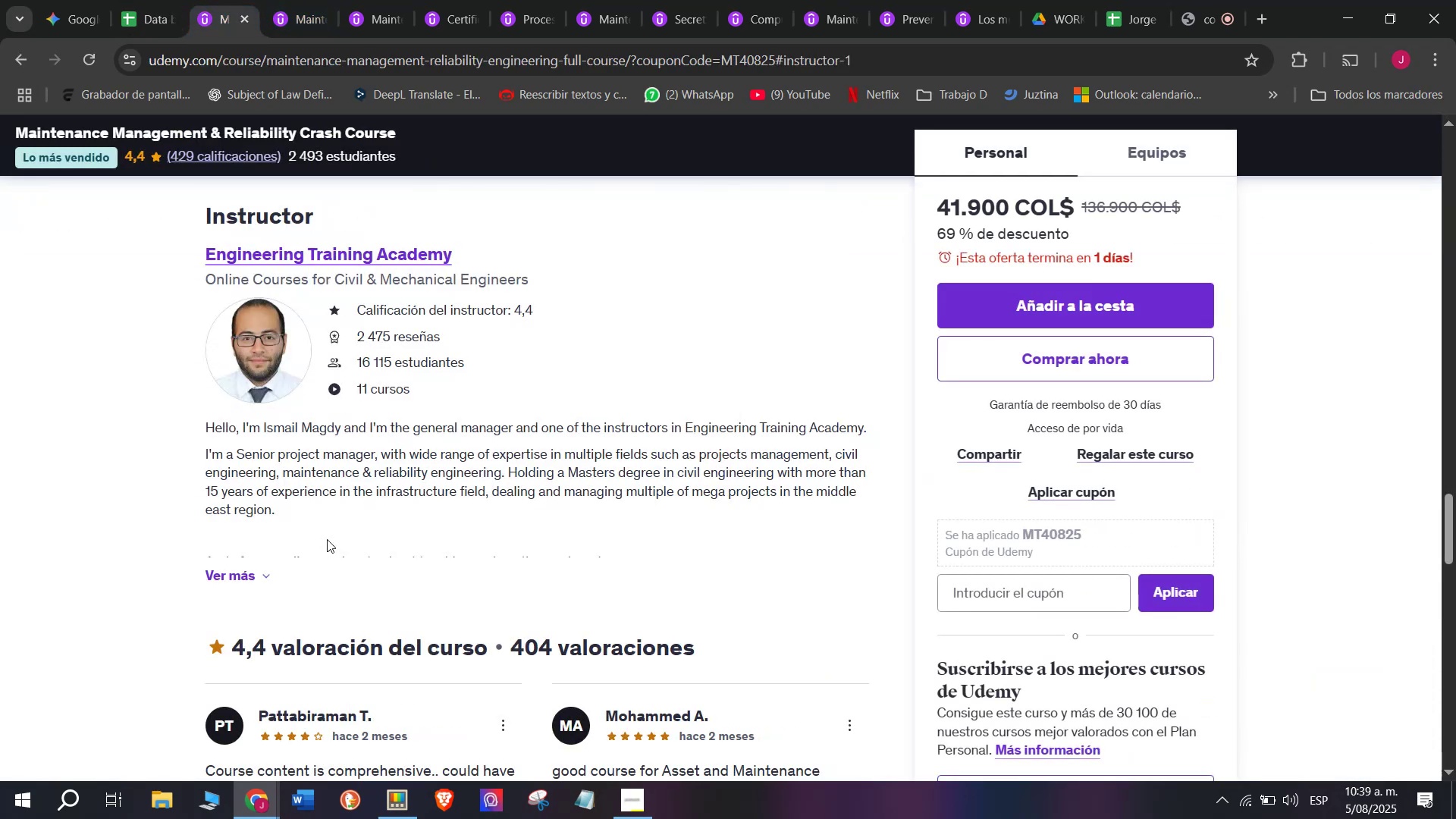 
scroll: coordinate [307, 480], scroll_direction: up, amount: 1.0
 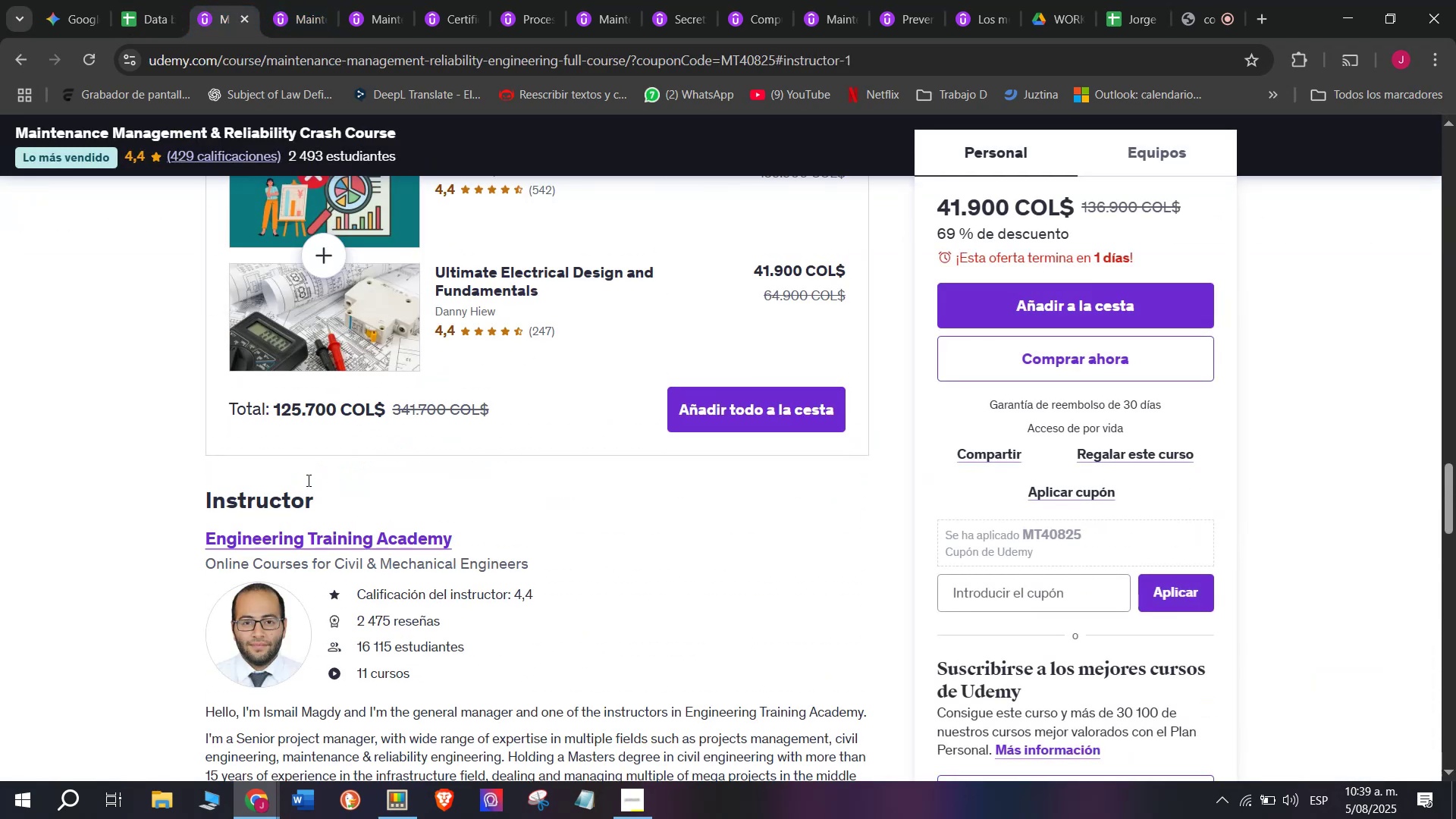 
scroll: coordinate [307, 480], scroll_direction: none, amount: 0.0
 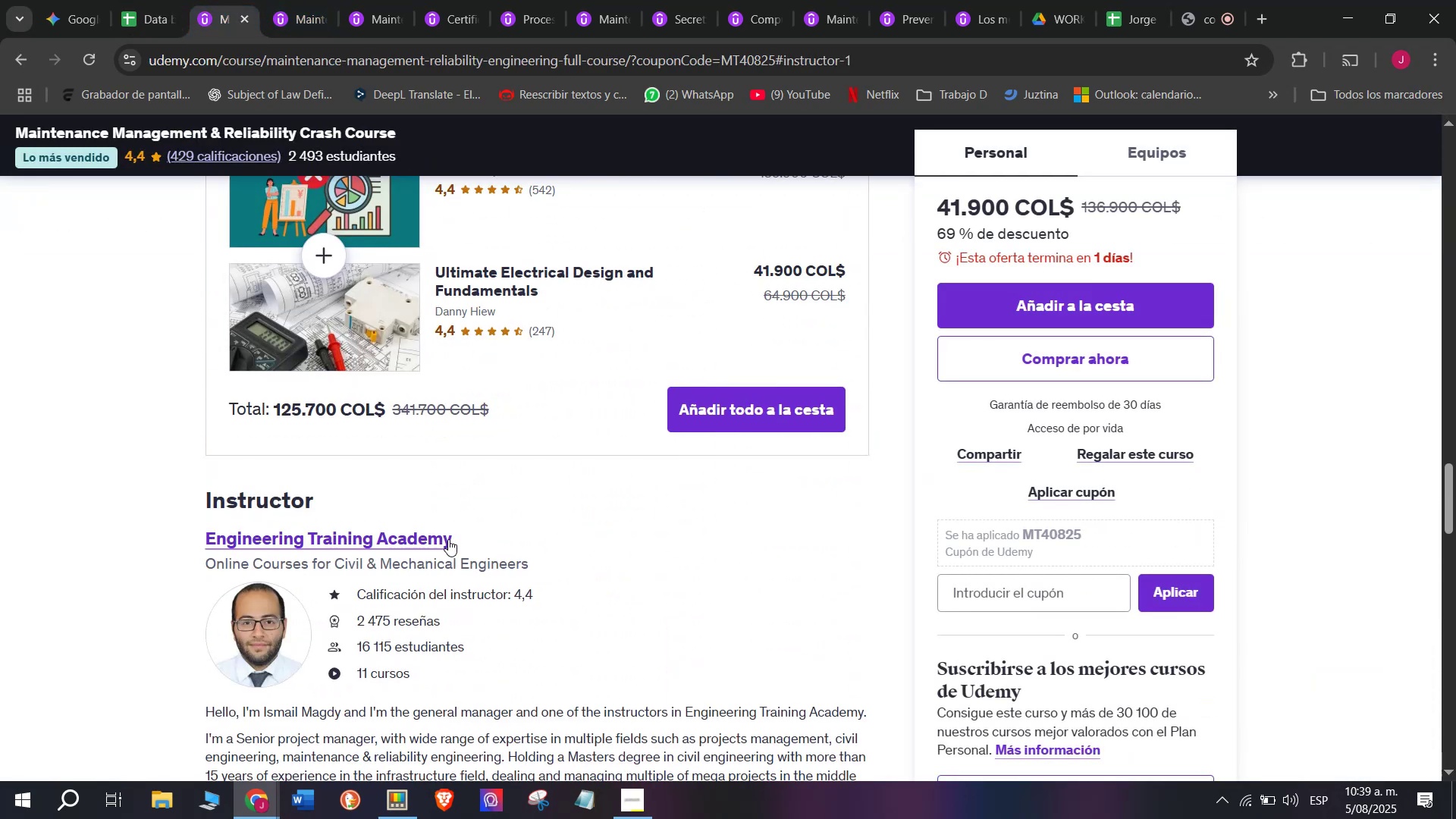 
left_click_drag(start_coordinate=[456, 539], to_coordinate=[177, 522])
 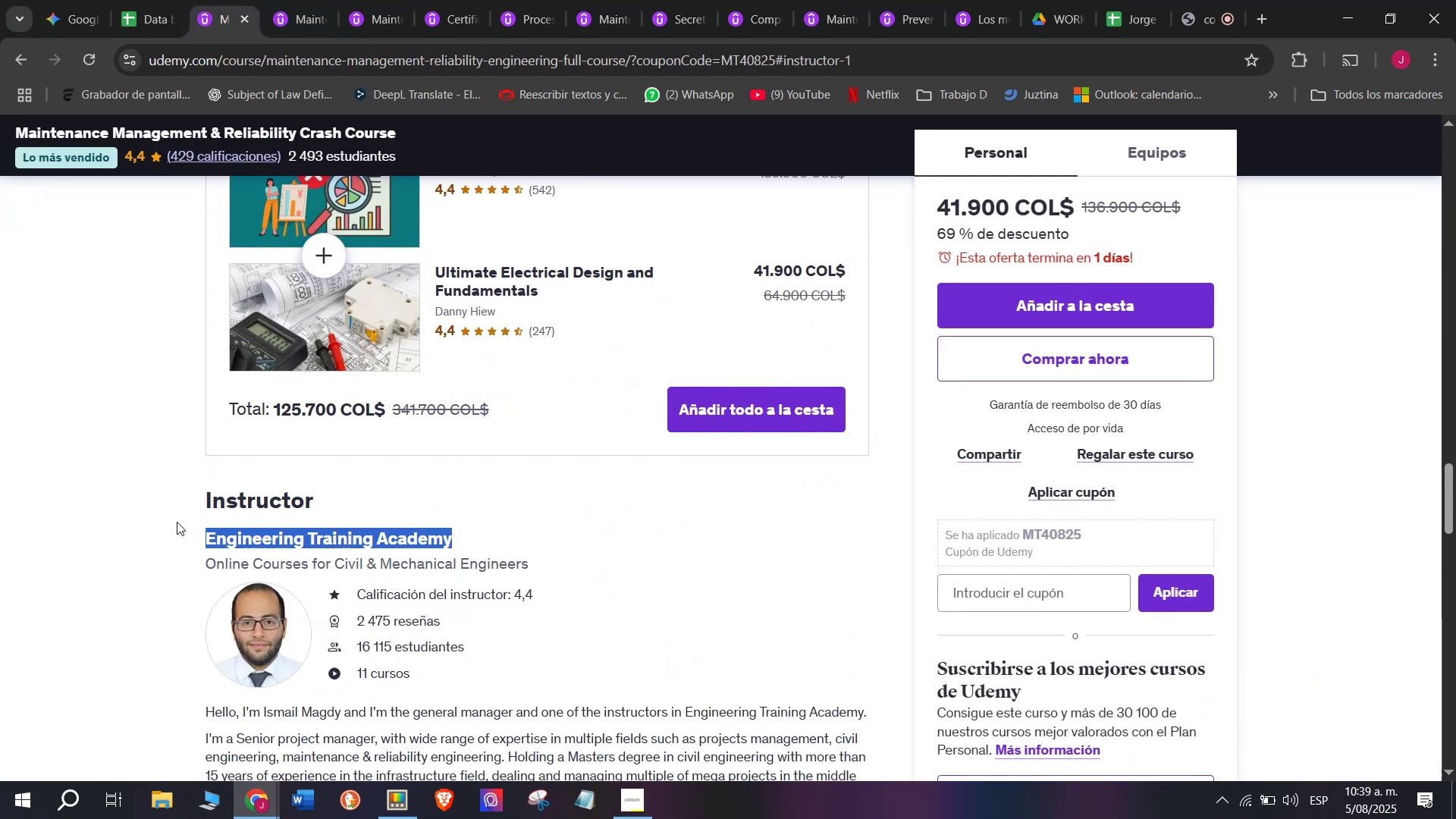 
key(Break)
 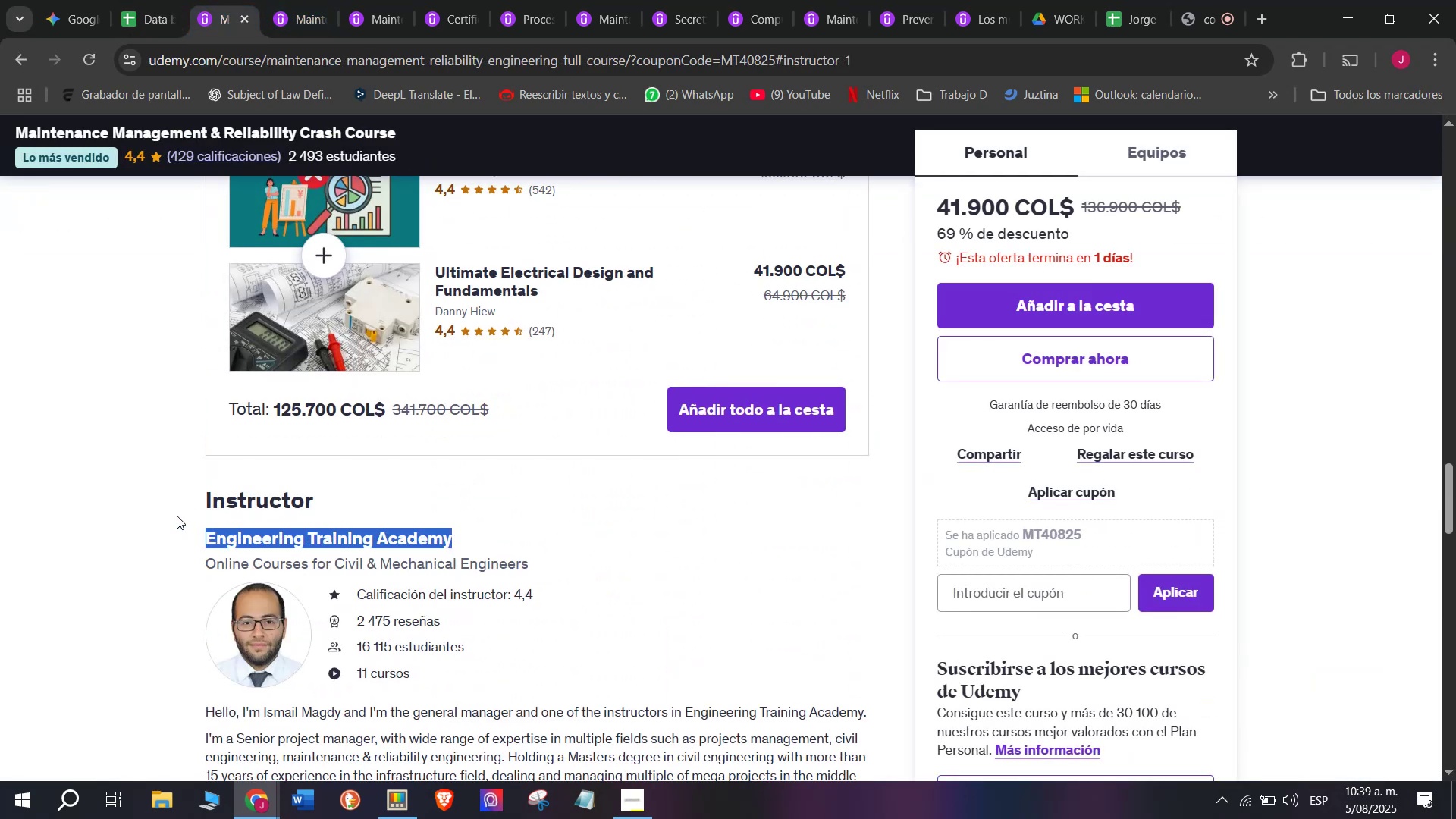 
key(Control+ControlLeft)
 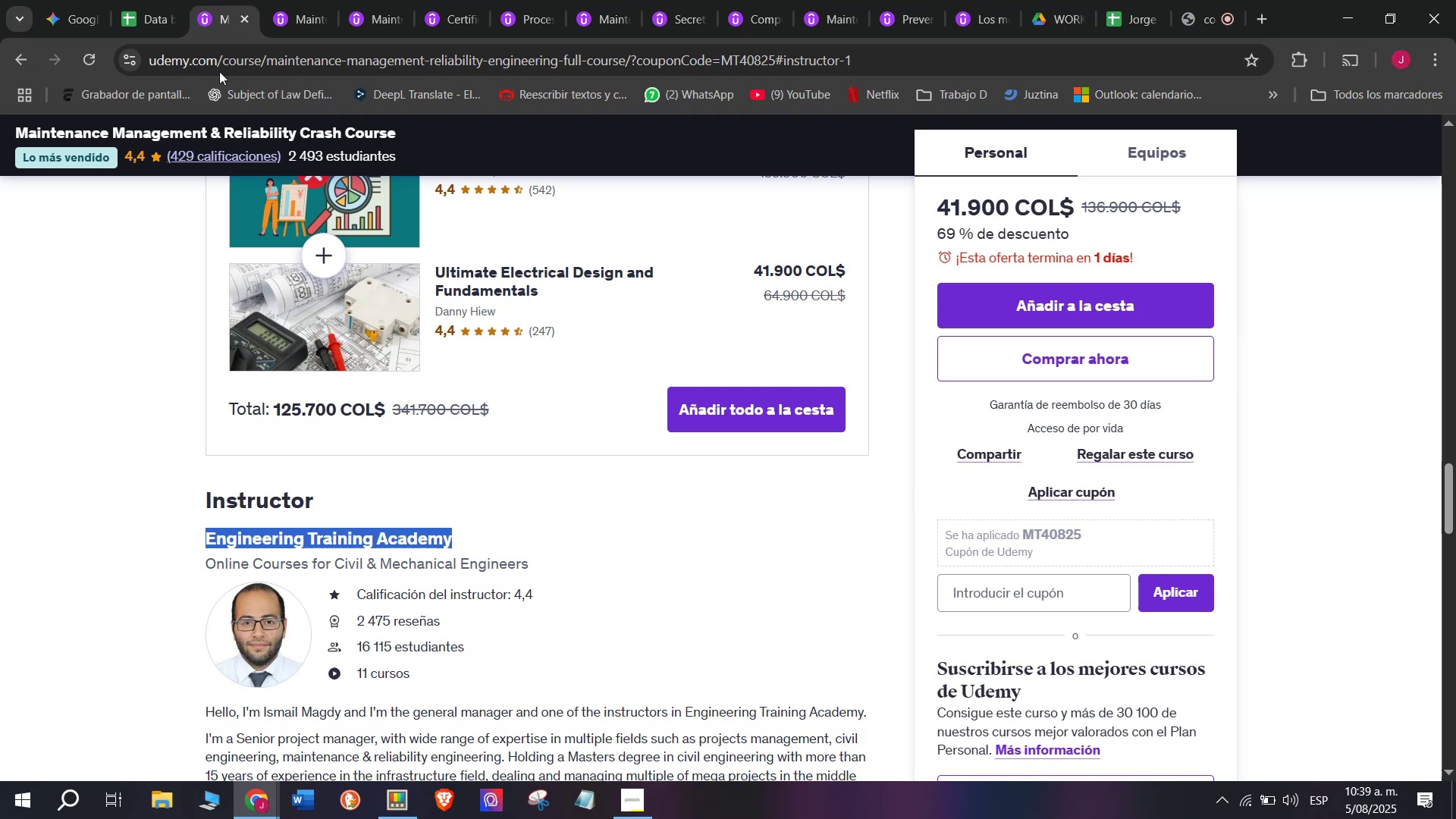 
key(Control+C)
 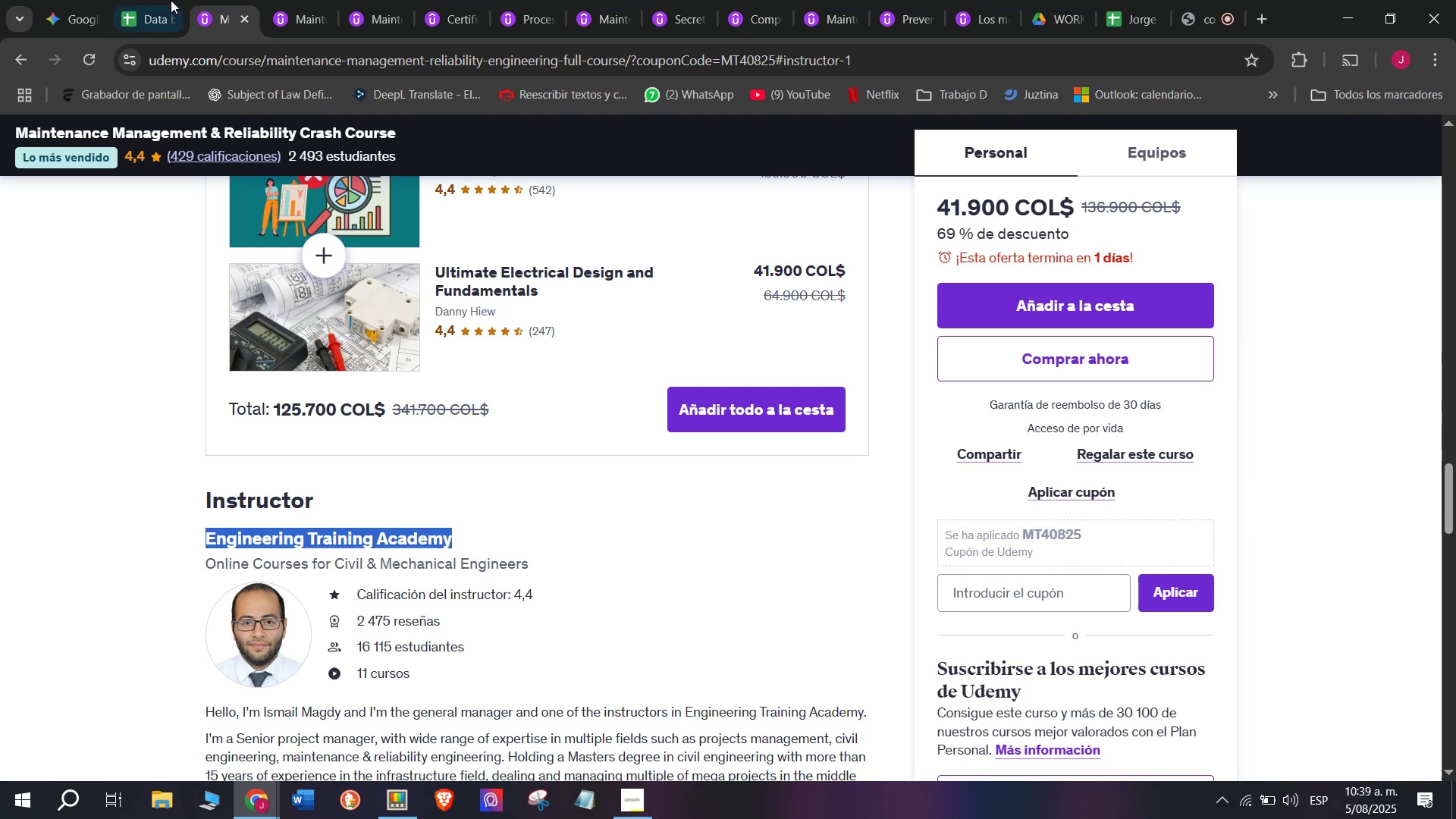 
left_click([146, 0])
 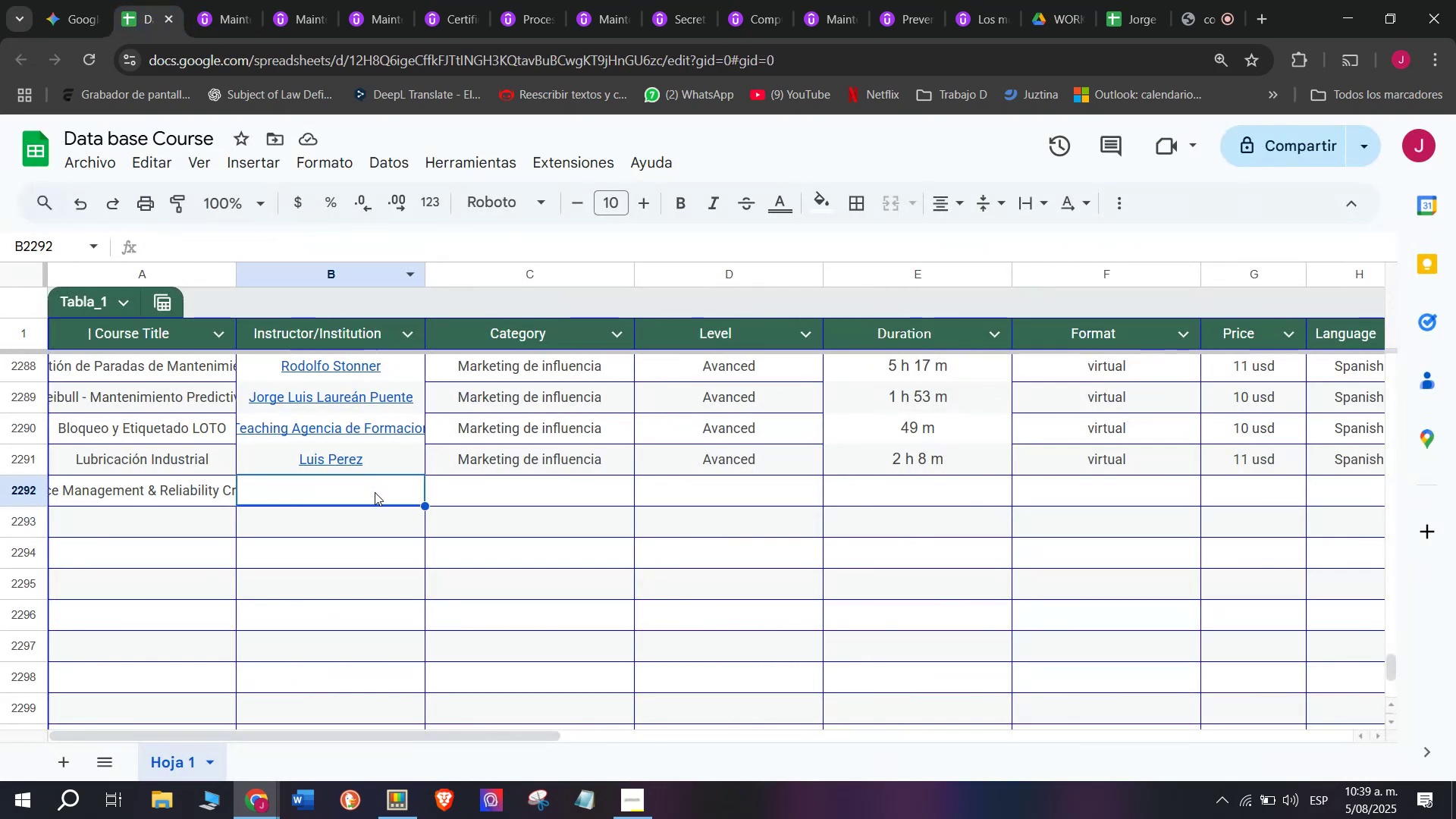 
key(Z)
 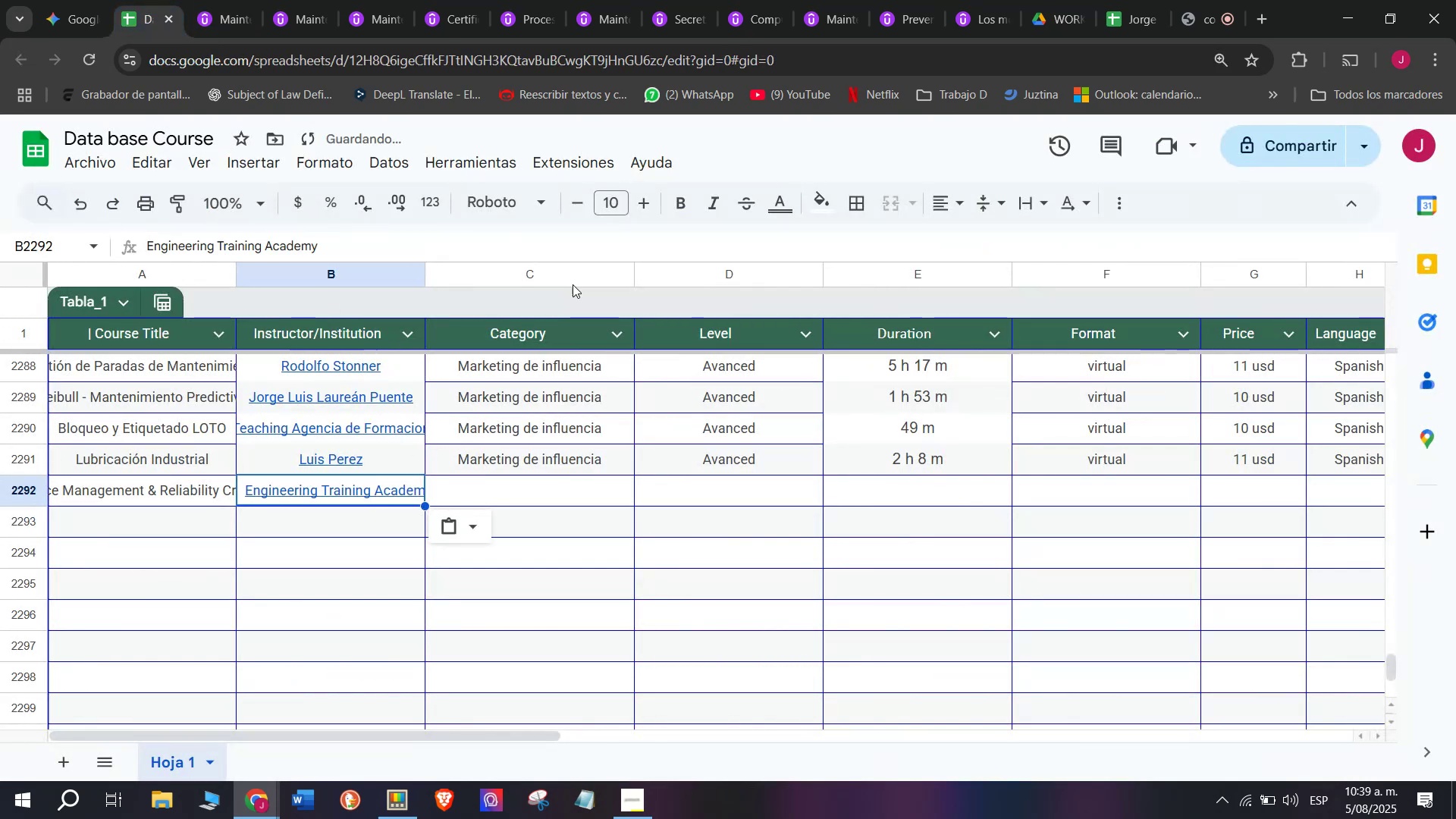 
key(Control+ControlLeft)
 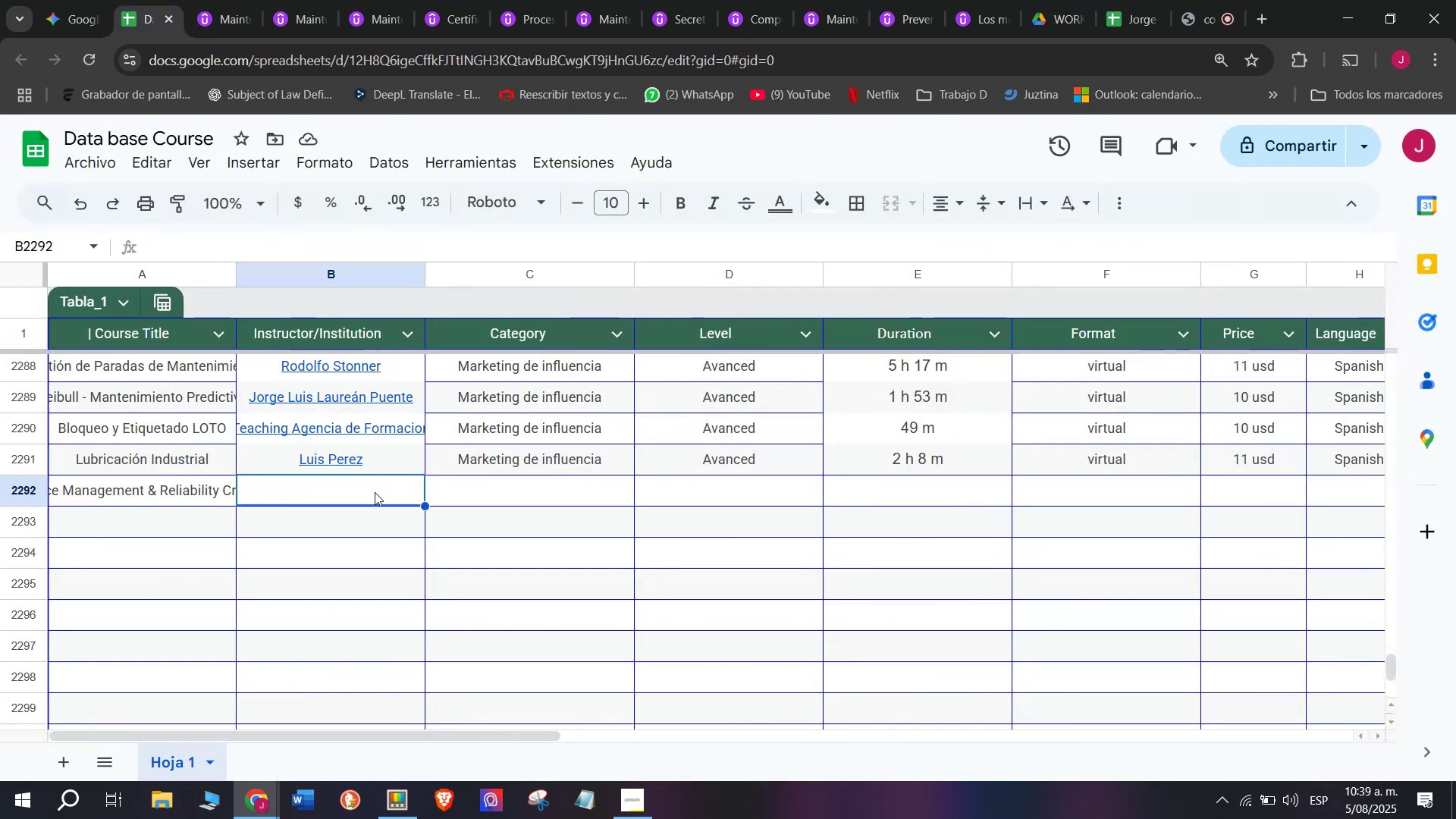 
key(Control+V)
 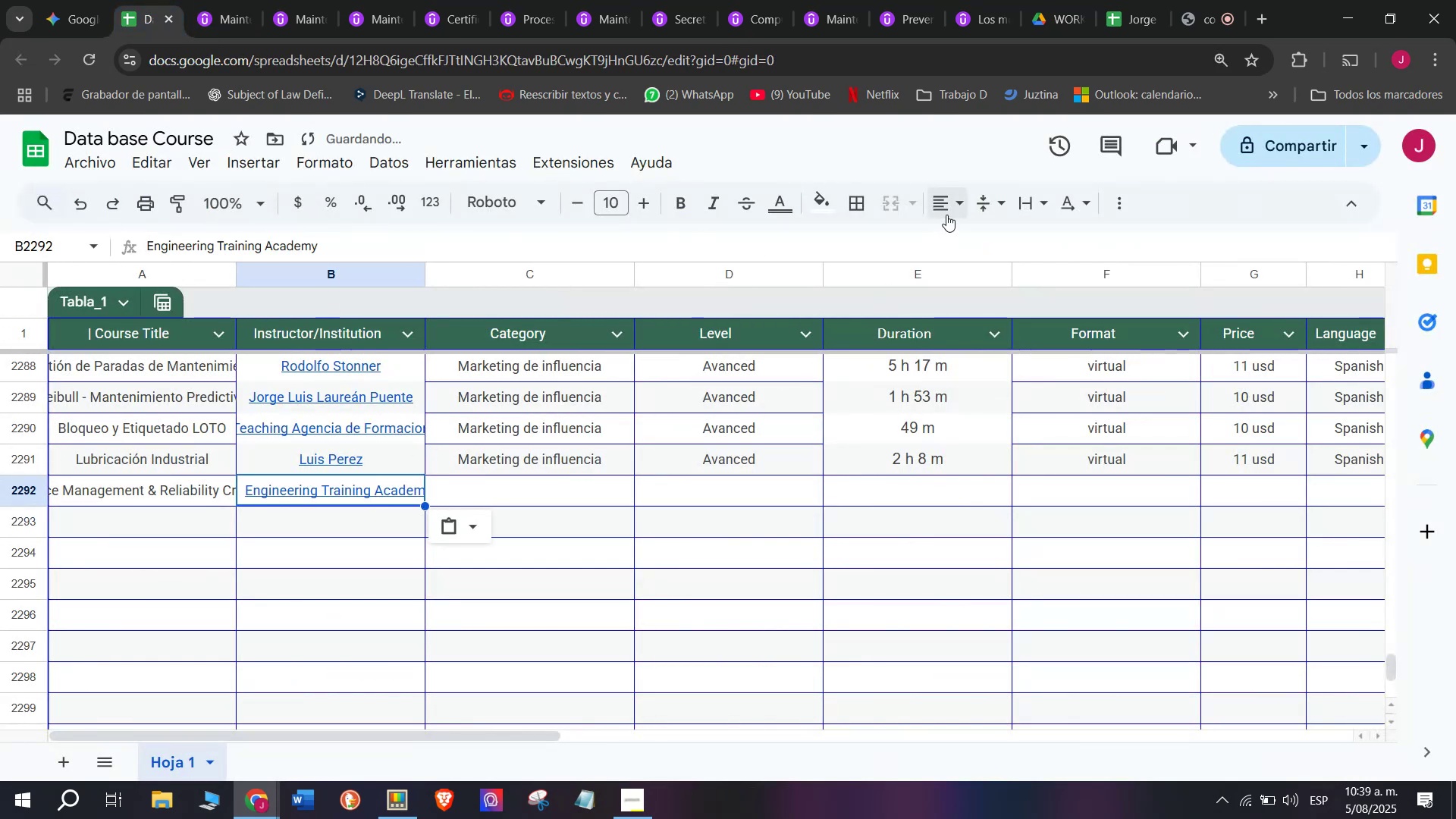 
double_click([970, 245])
 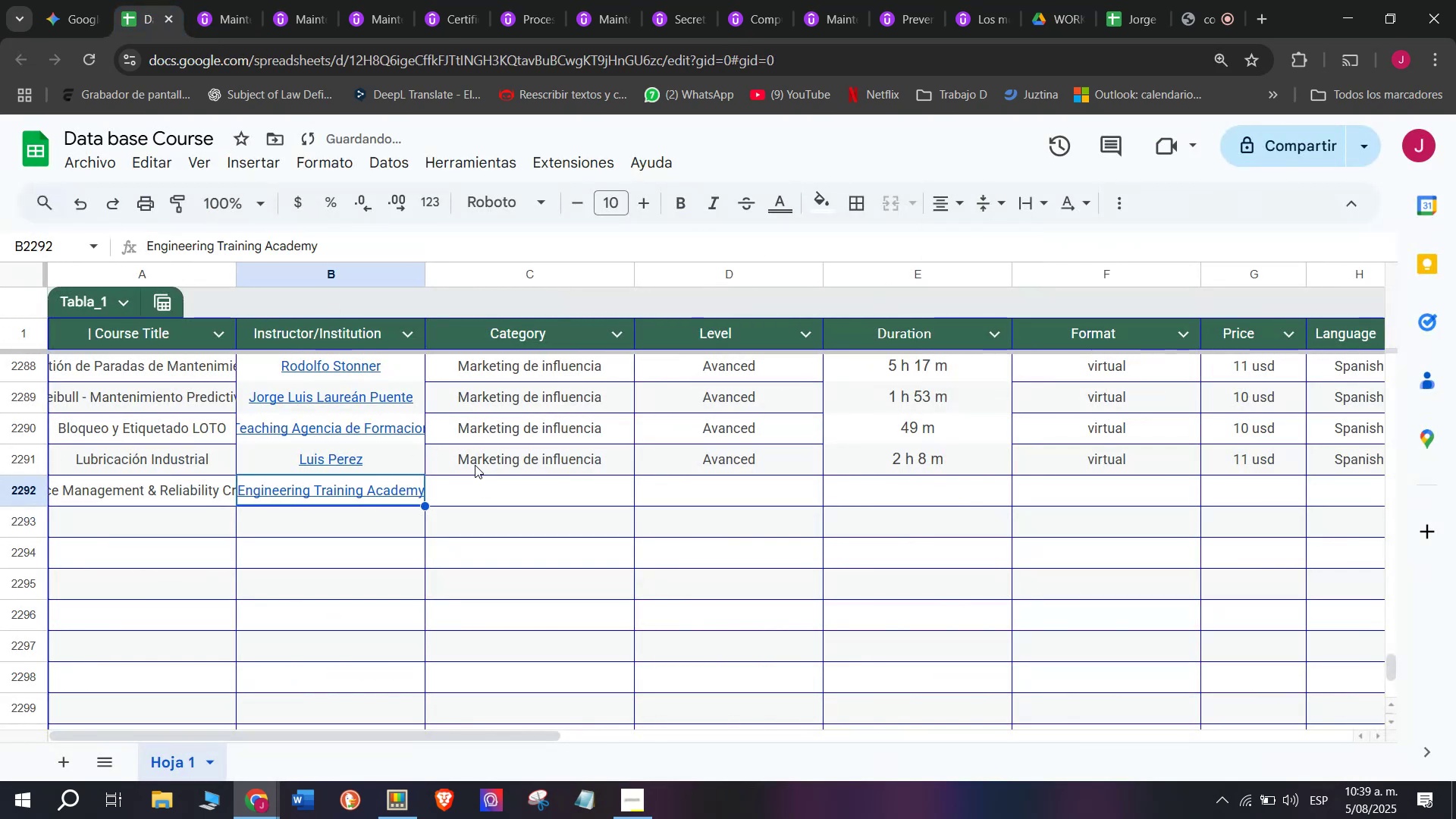 
key(Break)
 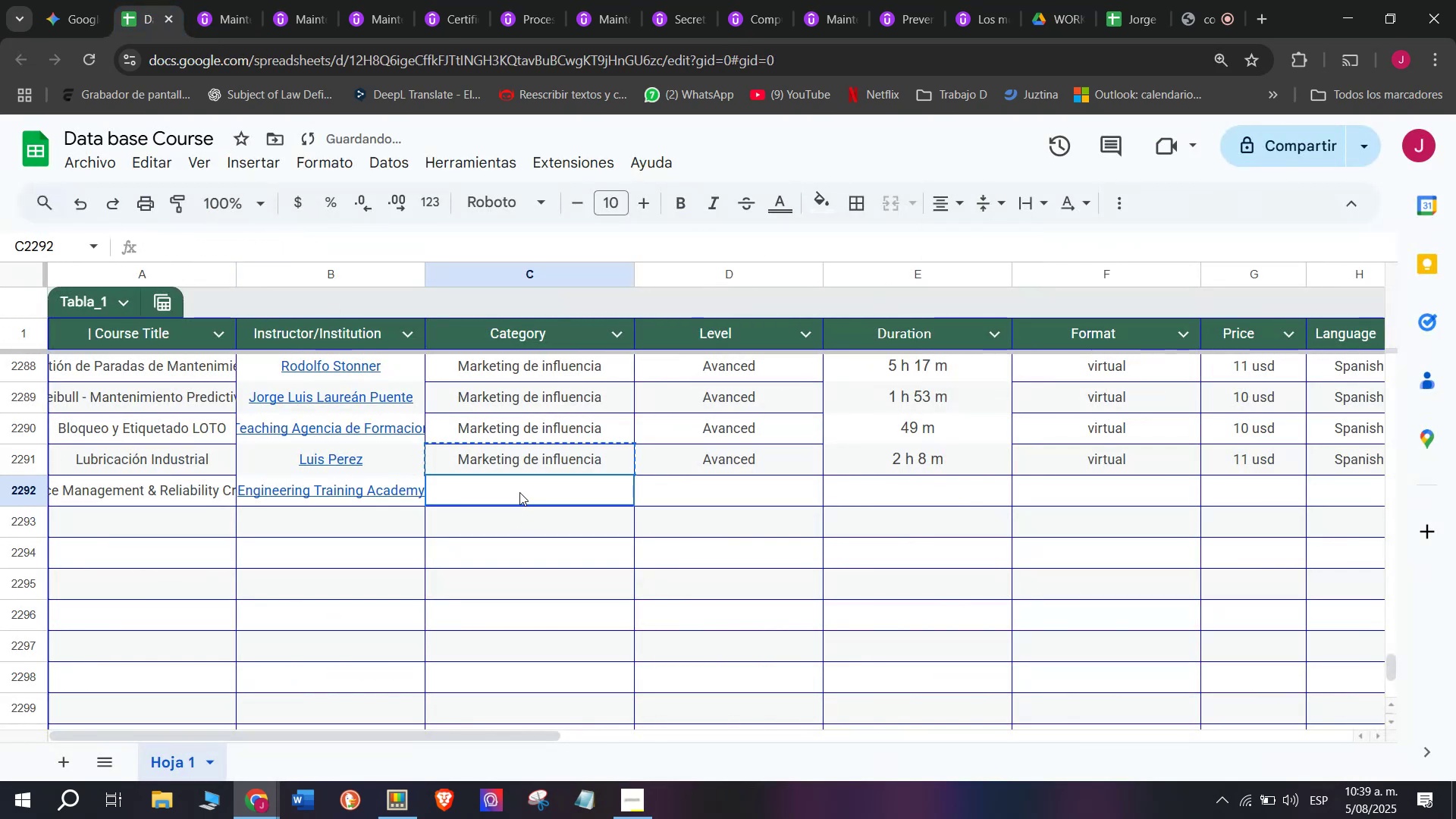 
key(Control+ControlLeft)
 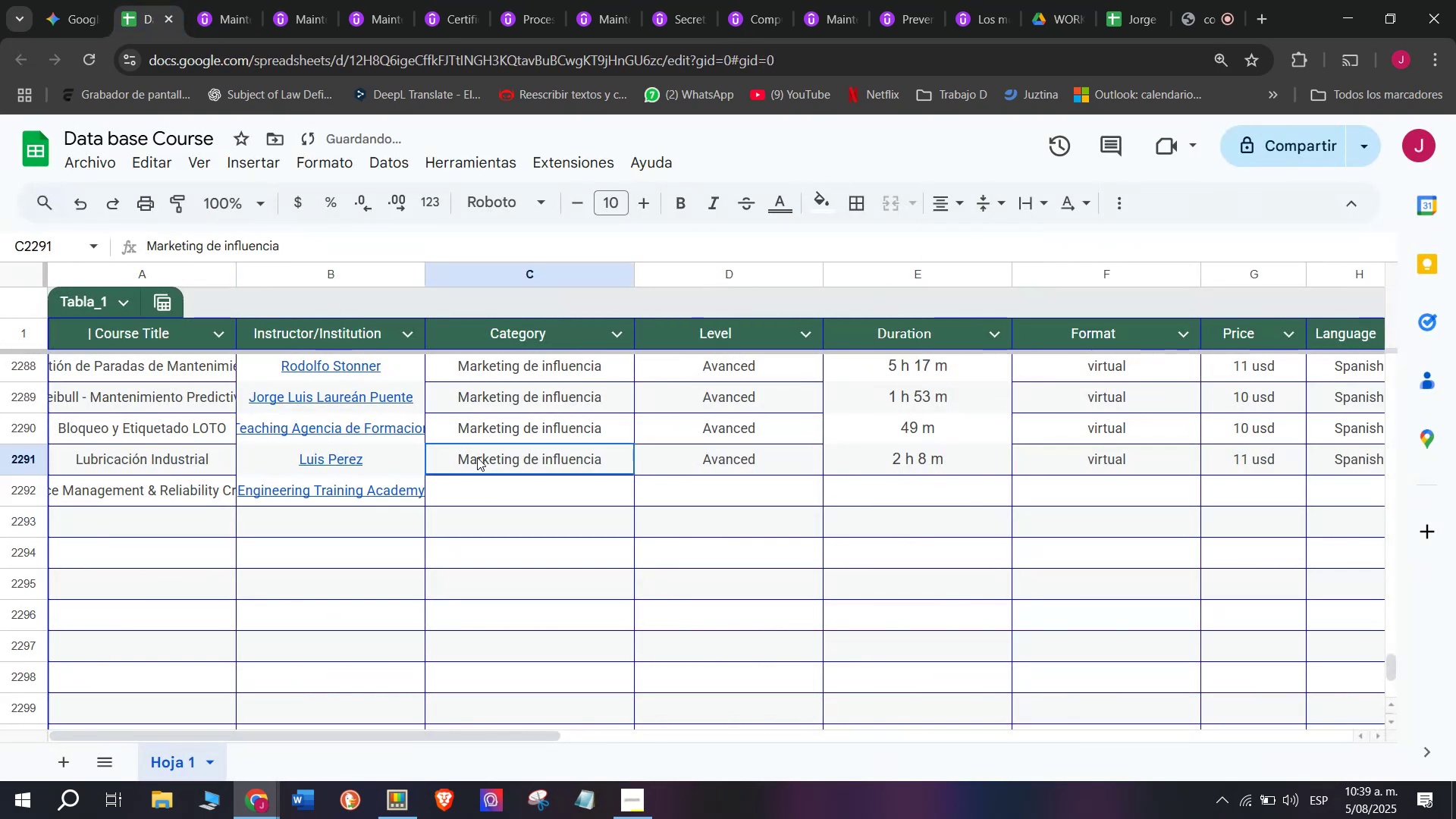 
key(Control+C)
 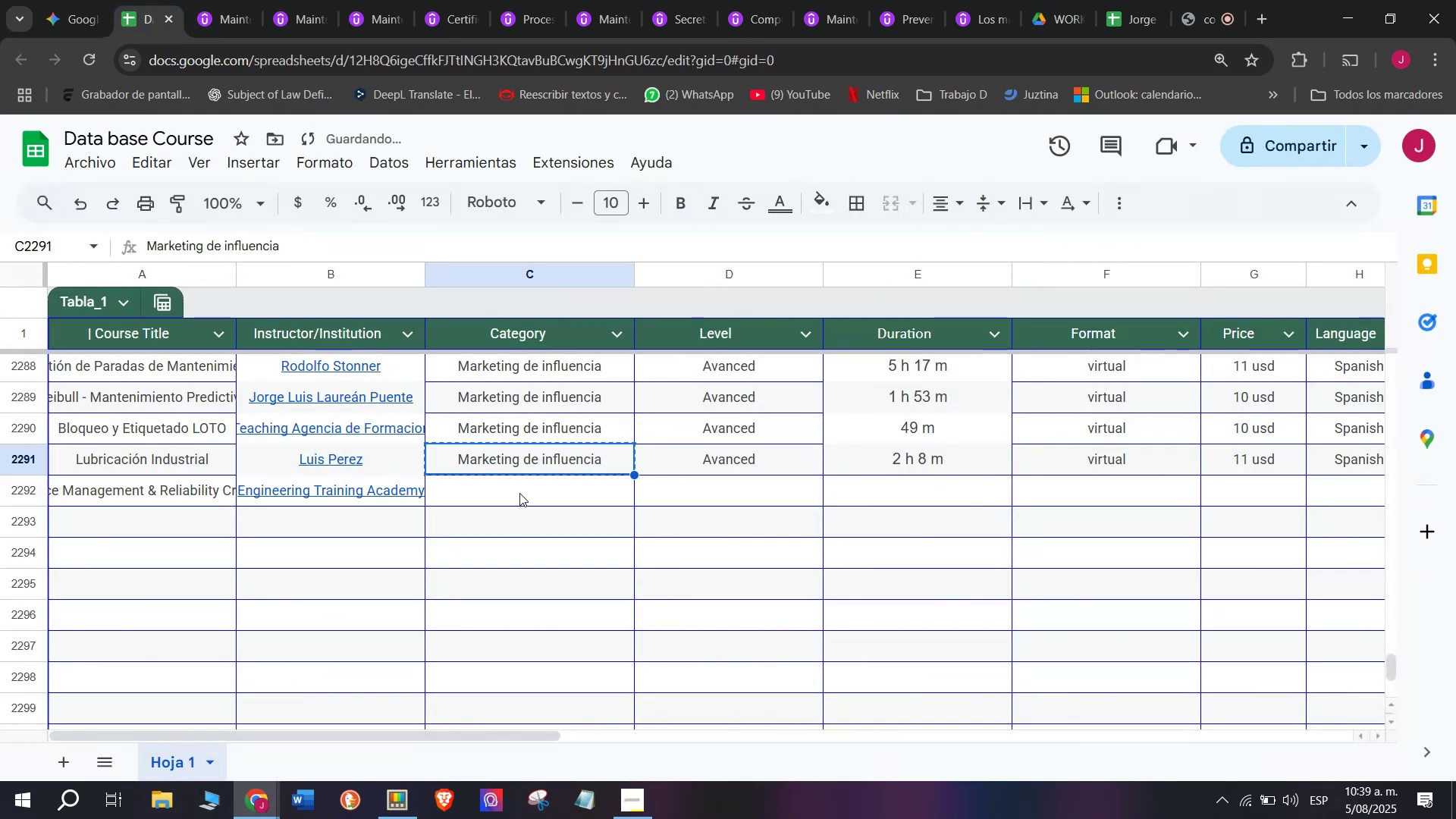 
key(Control+ControlLeft)
 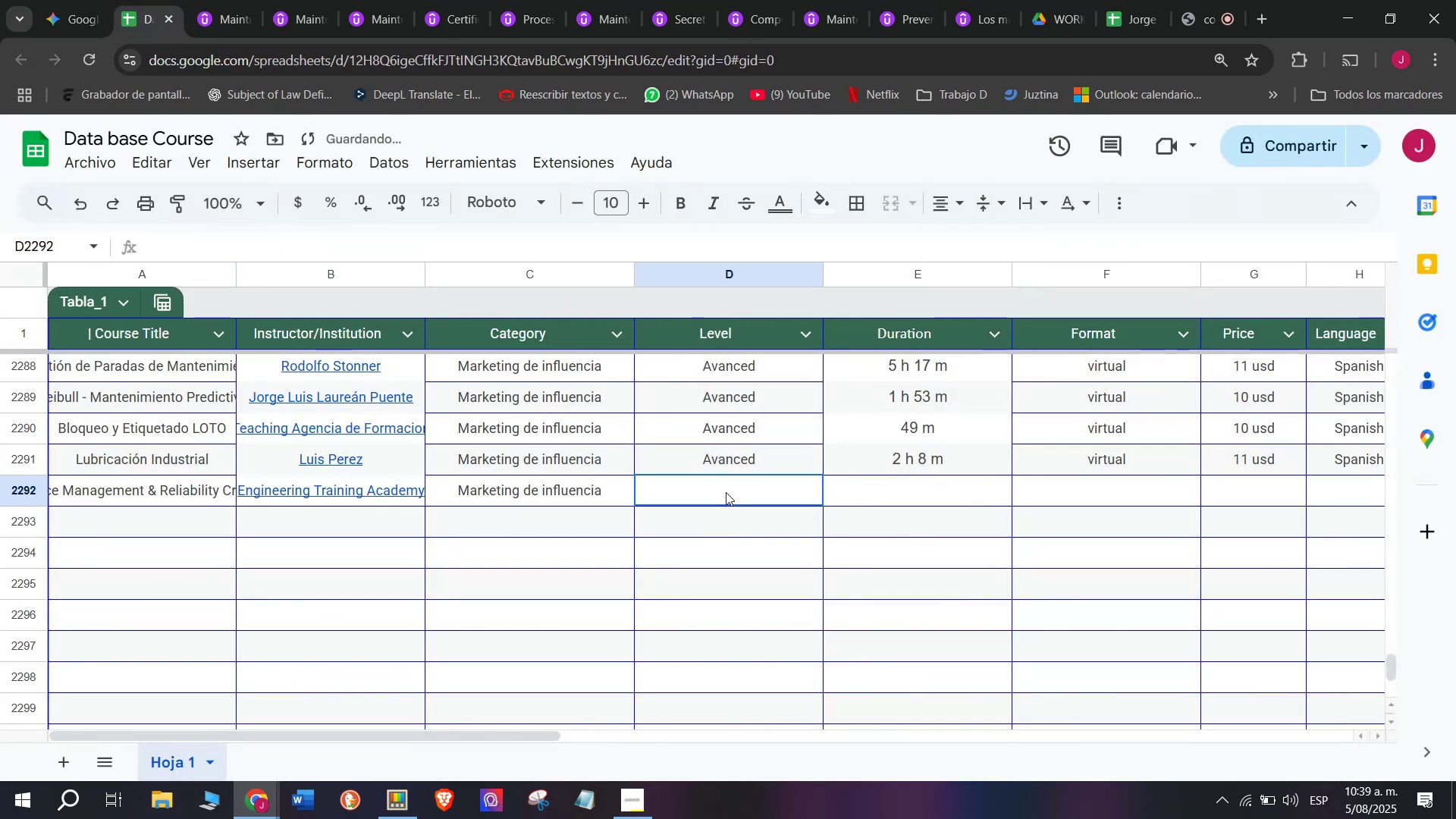 
key(Z)
 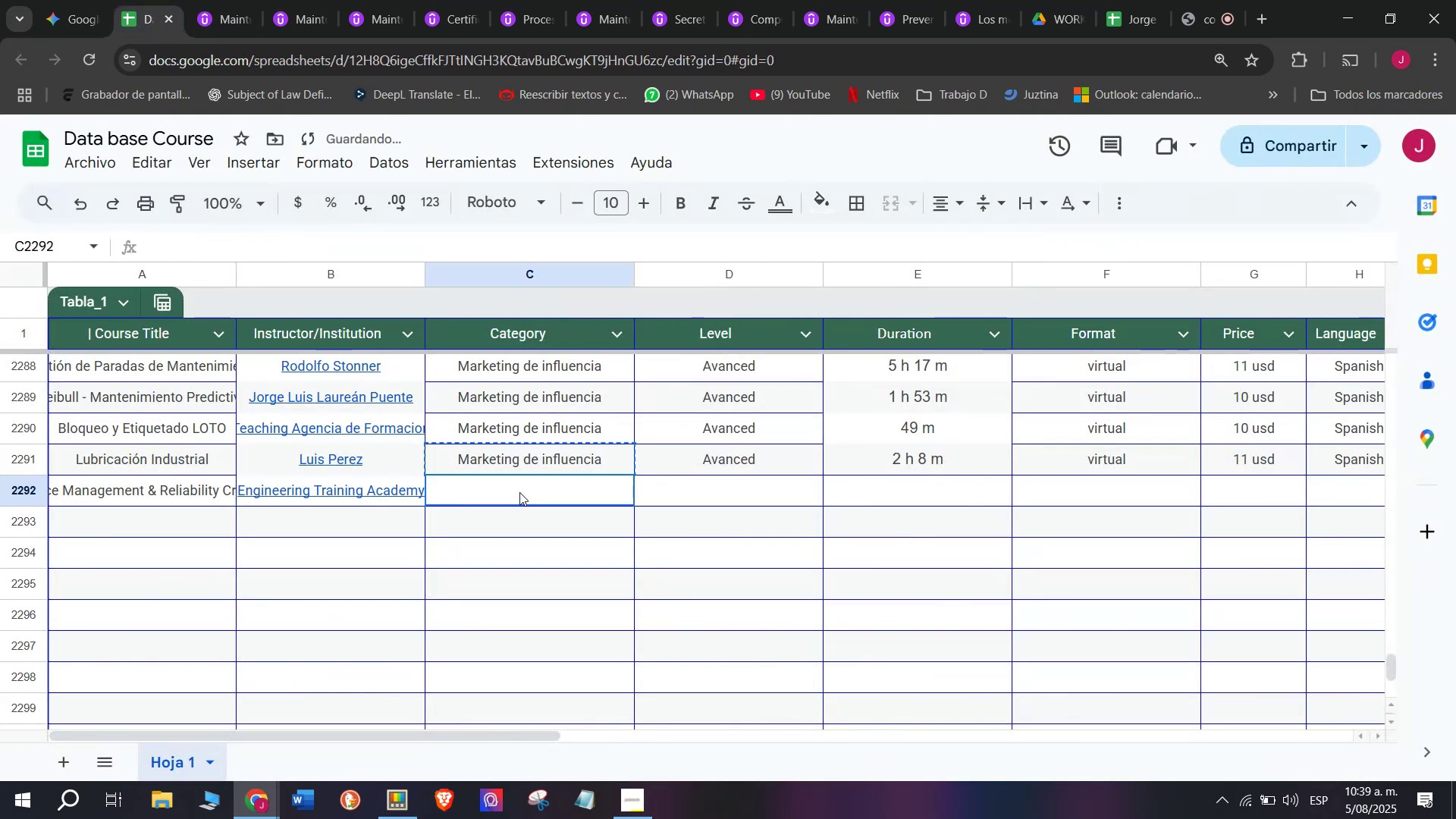 
key(Control+V)
 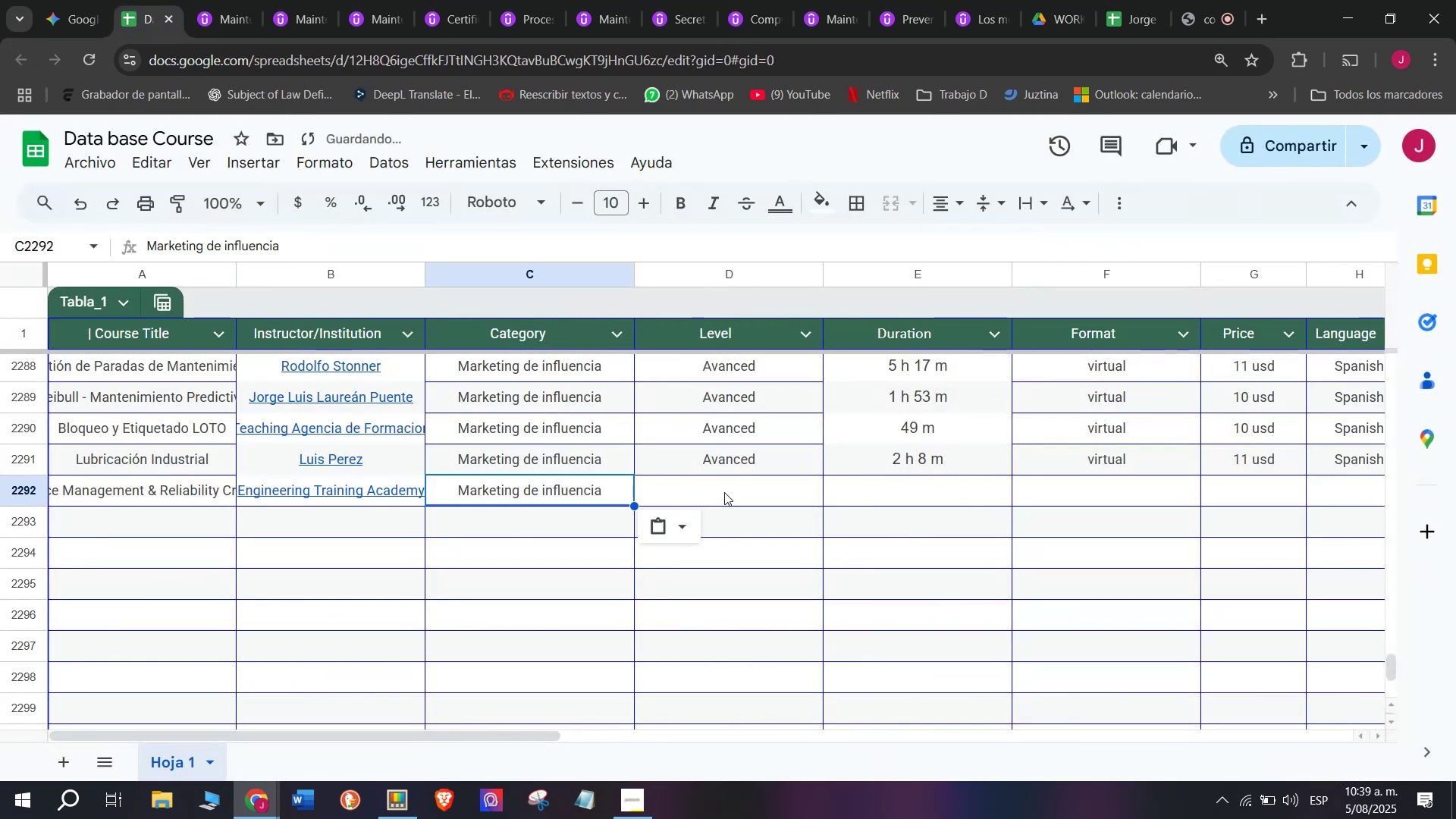 
left_click([726, 492])
 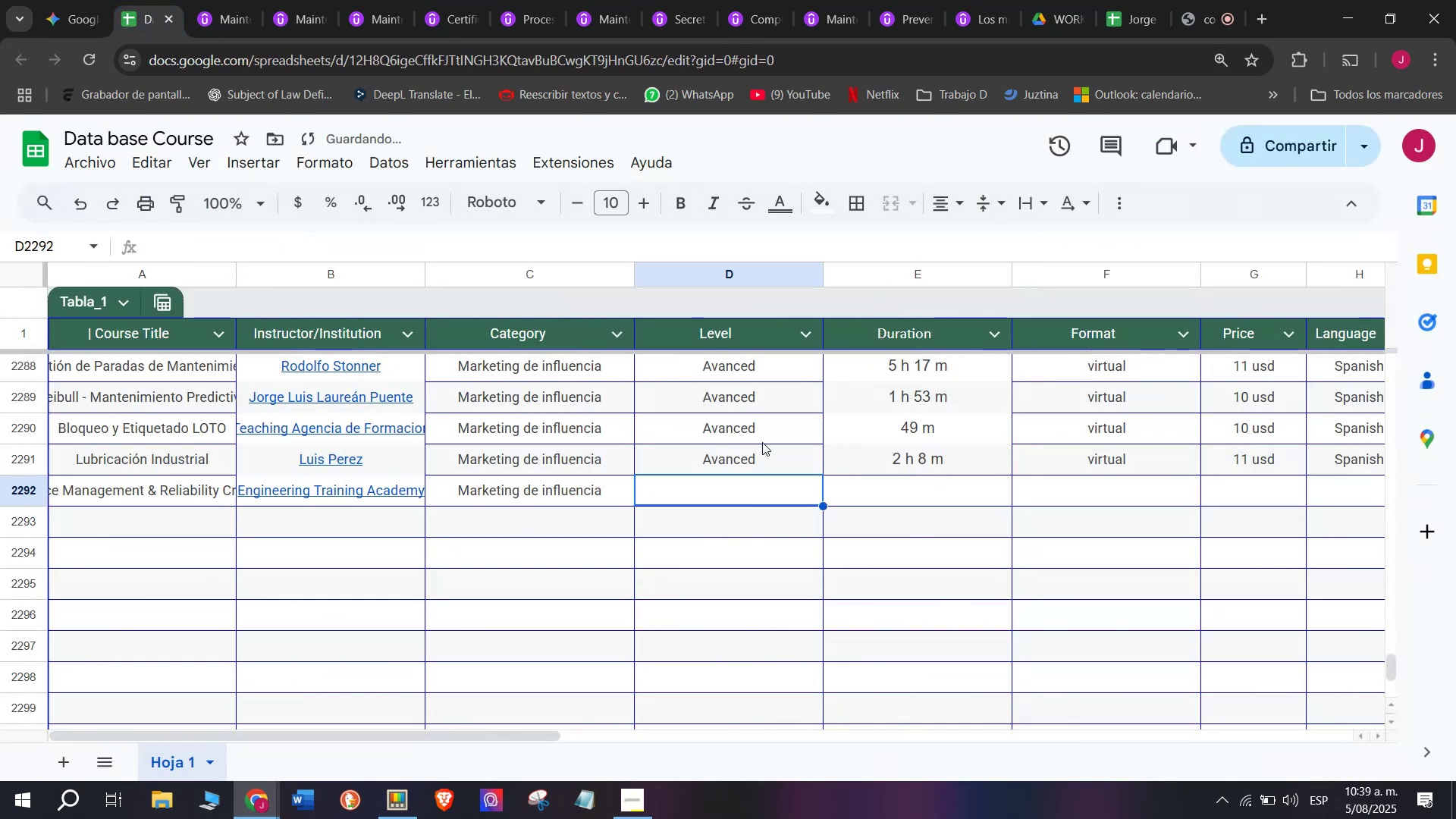 
left_click_drag(start_coordinate=[765, 445], to_coordinate=[767, 450])
 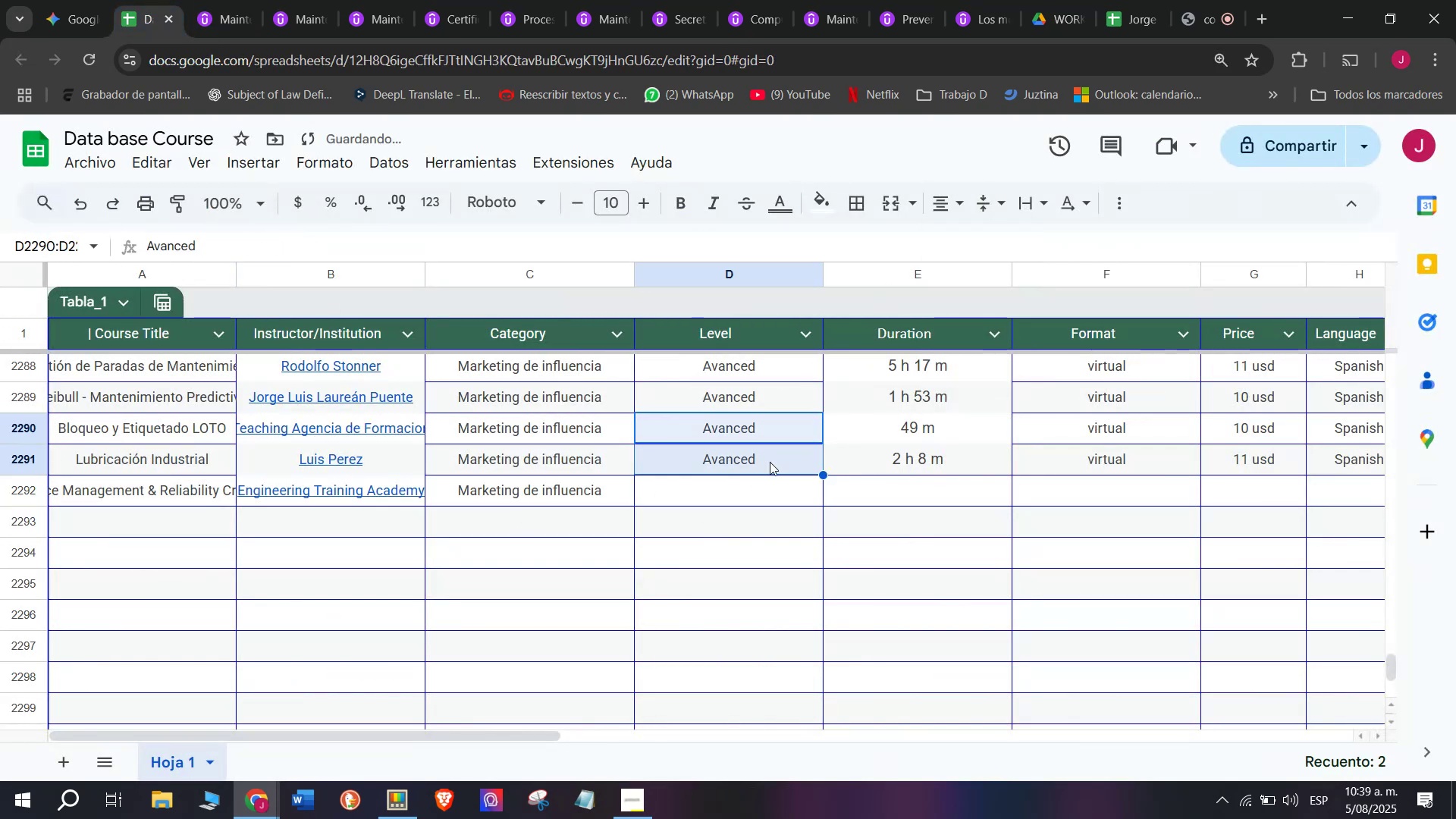 
key(Control+ControlLeft)
 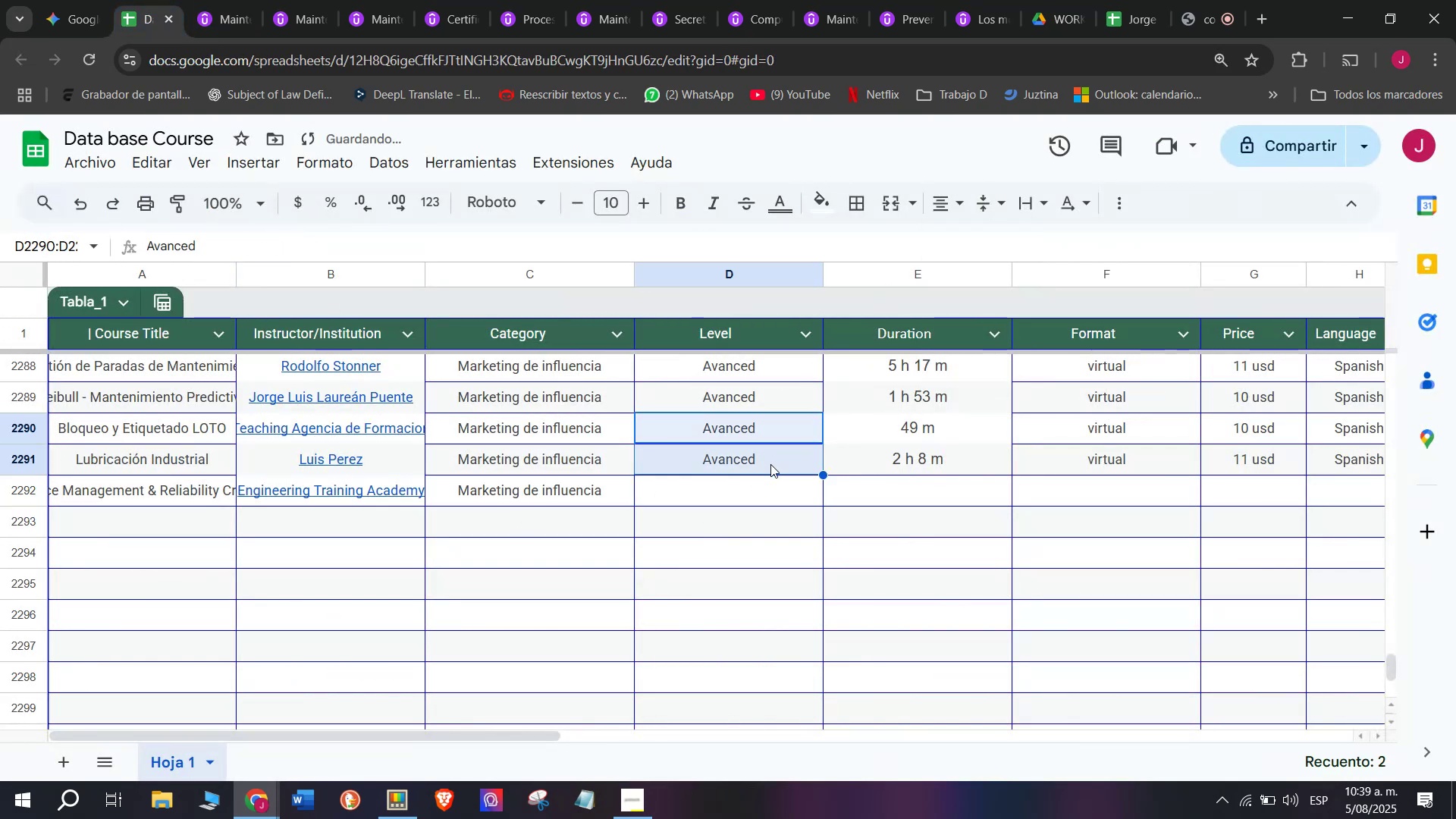 
key(Break)
 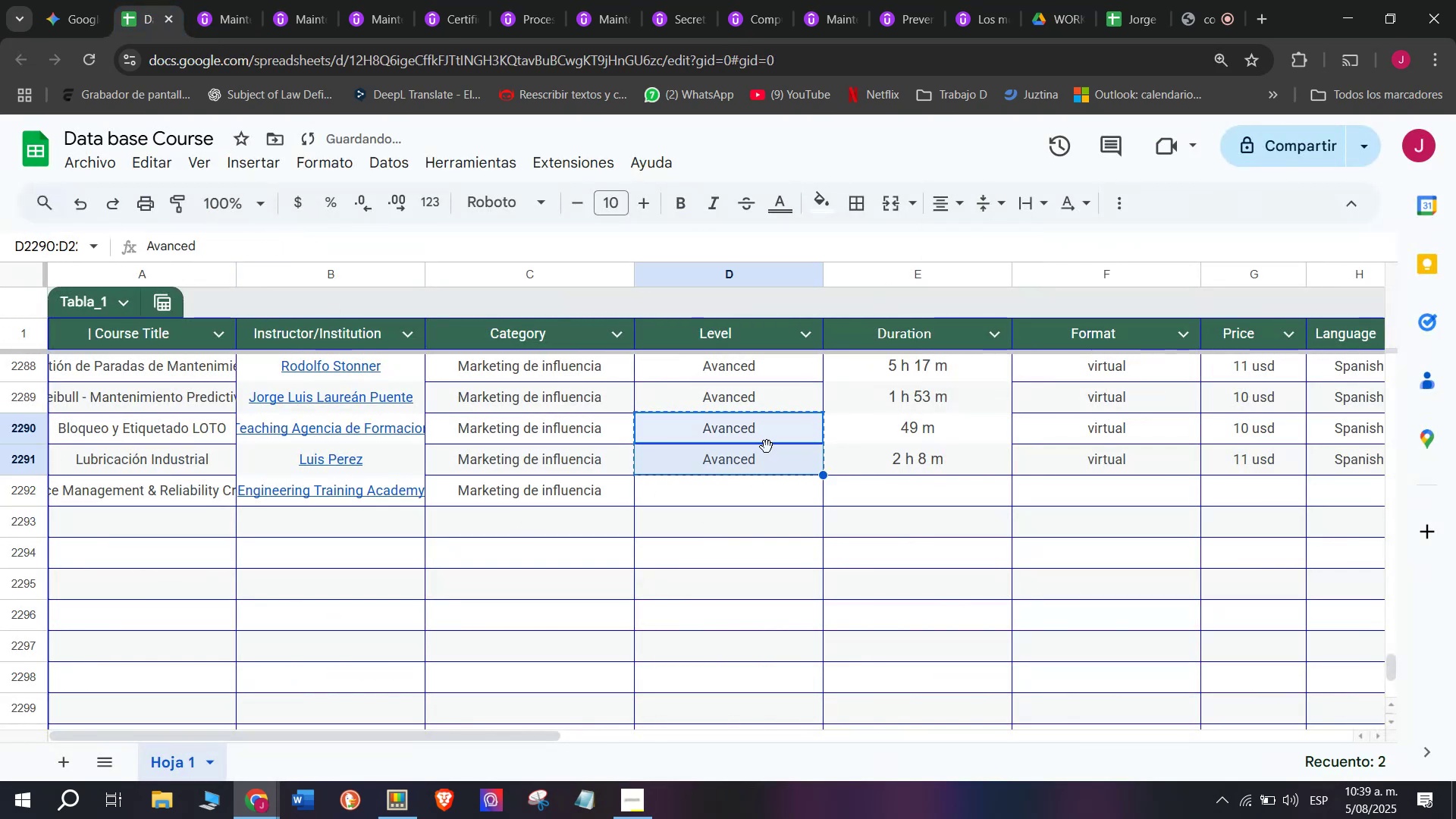 
key(Control+C)
 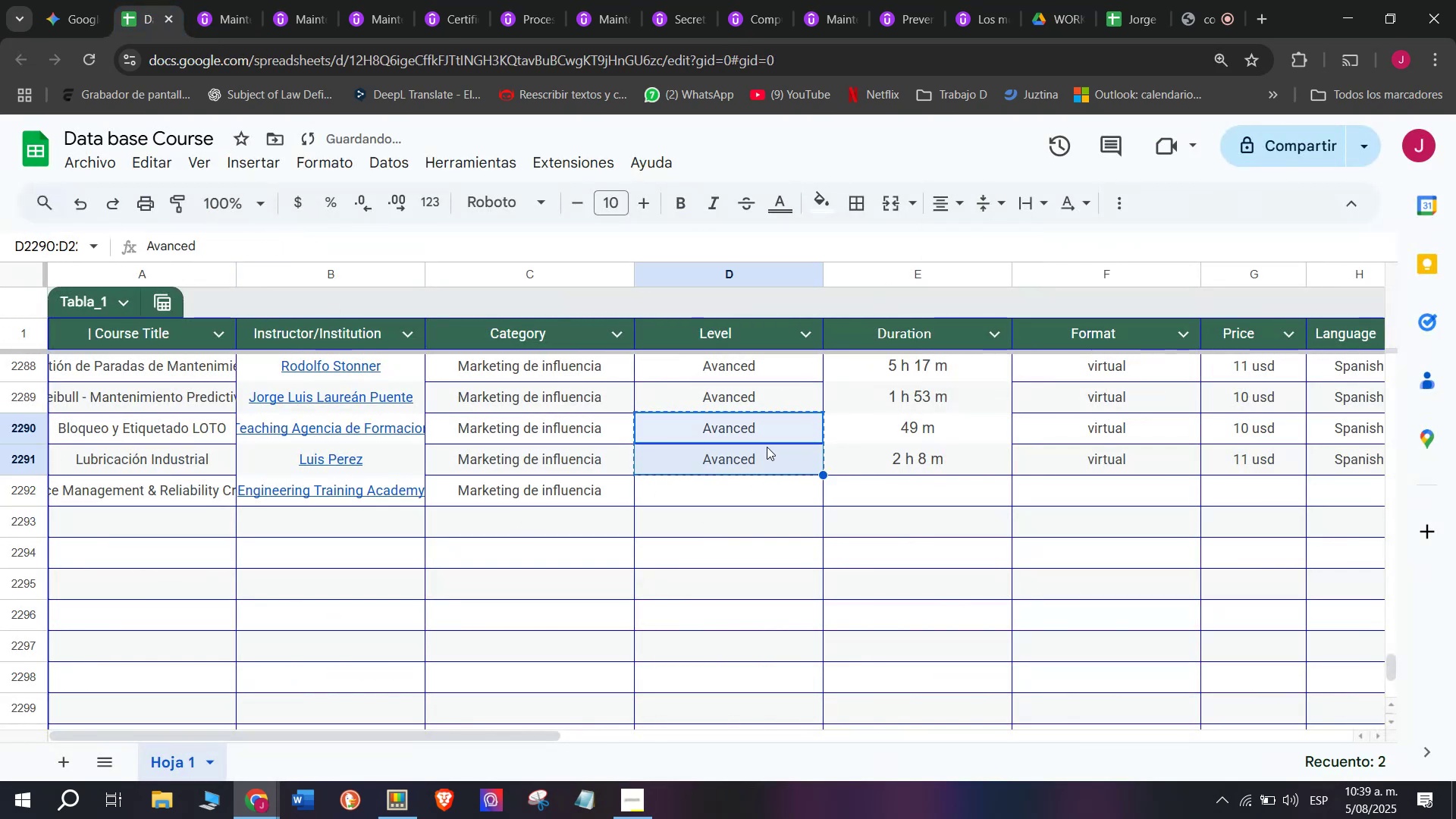 
left_click([767, 447])
 